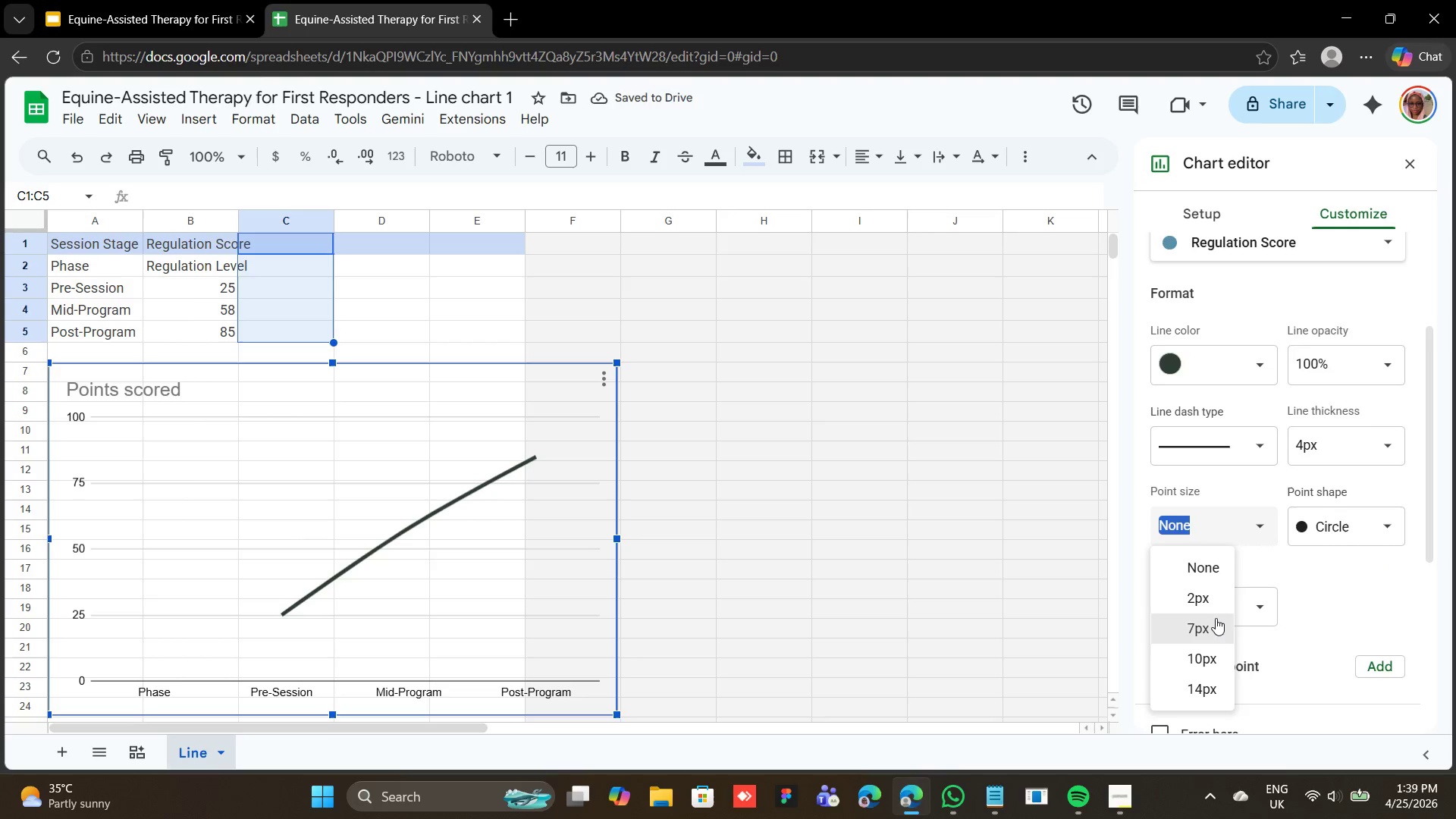 
left_click([1215, 619])
 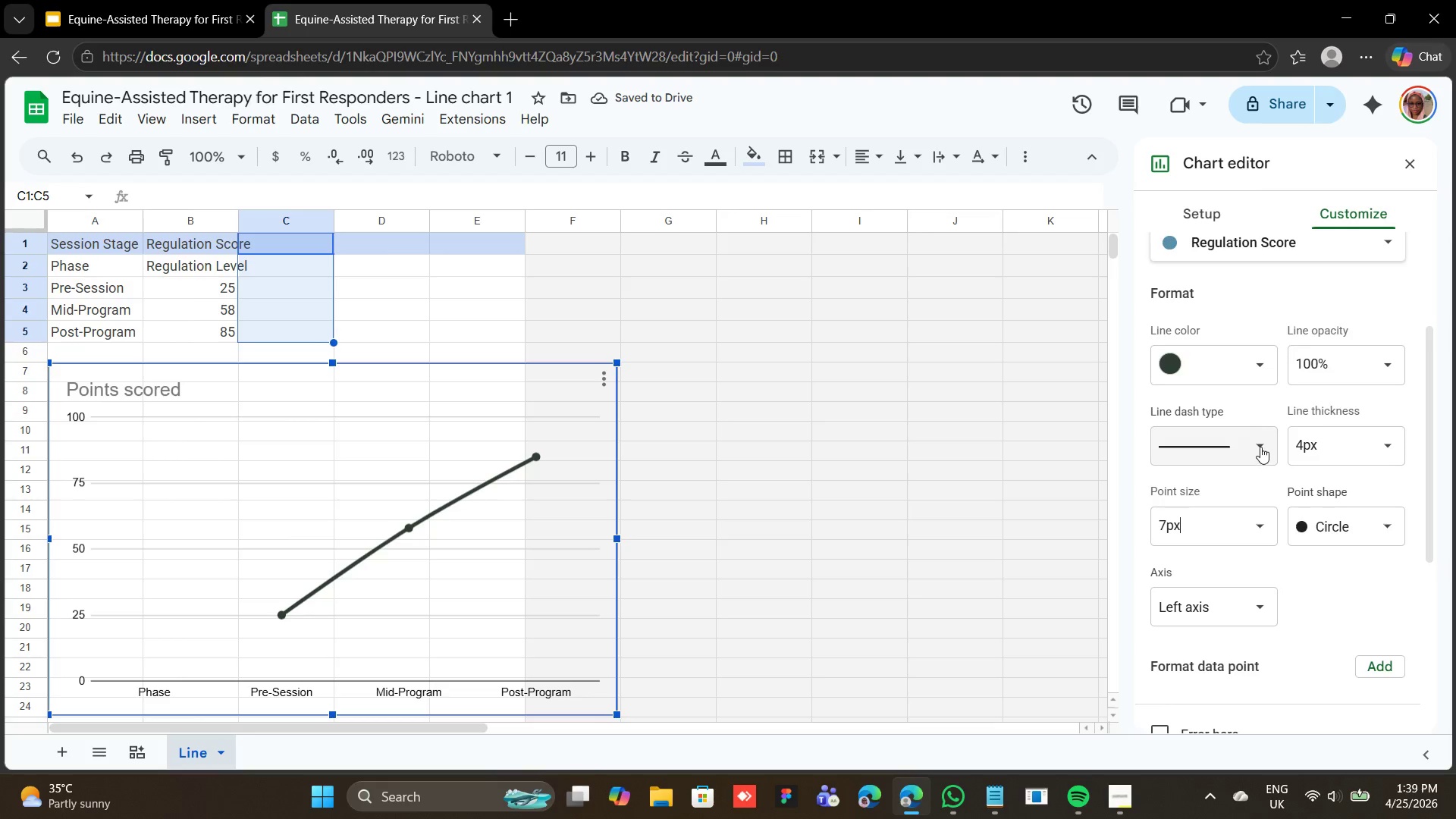 
wait(5.02)
 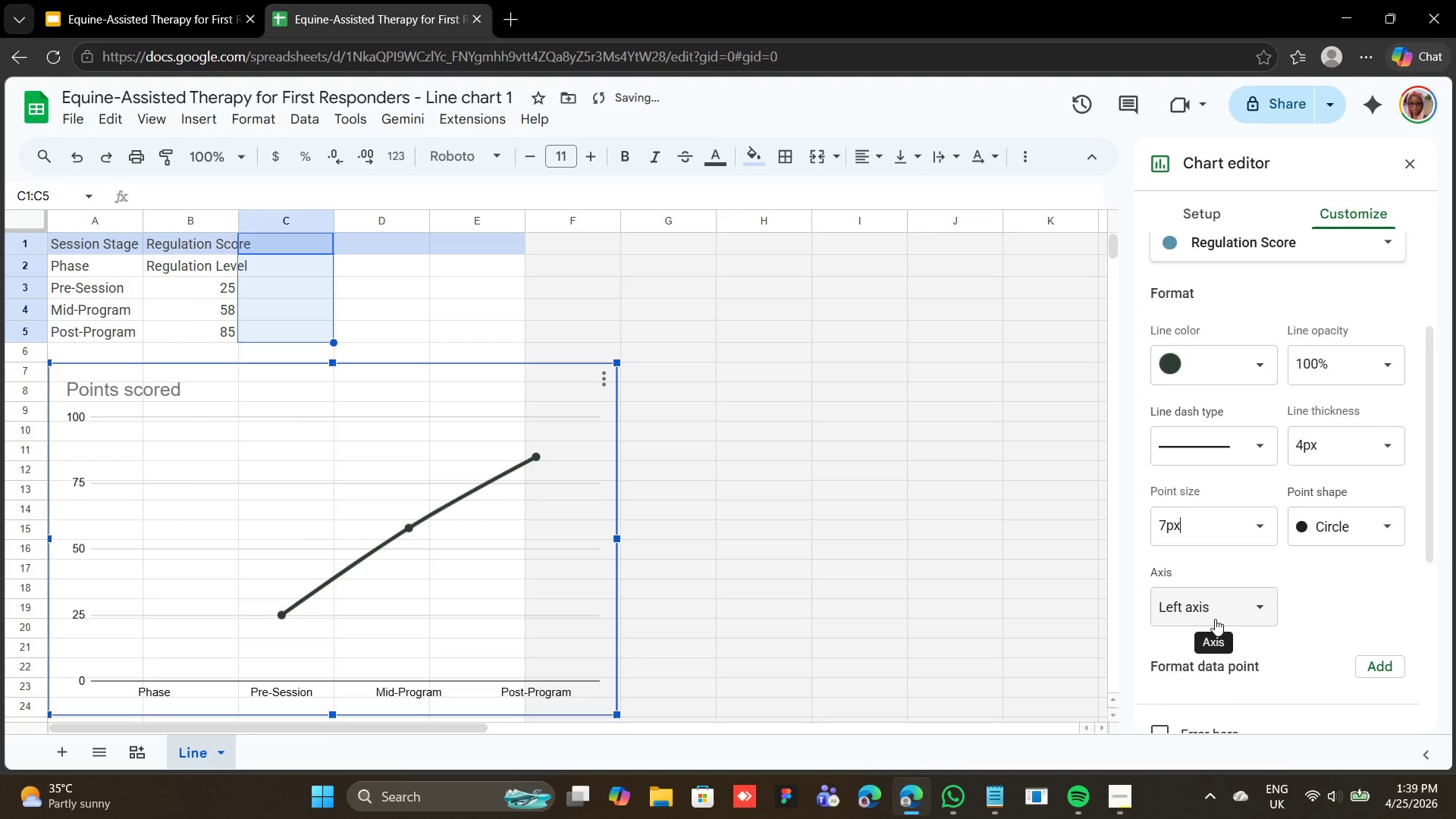 
mouse_move([1323, 544])
 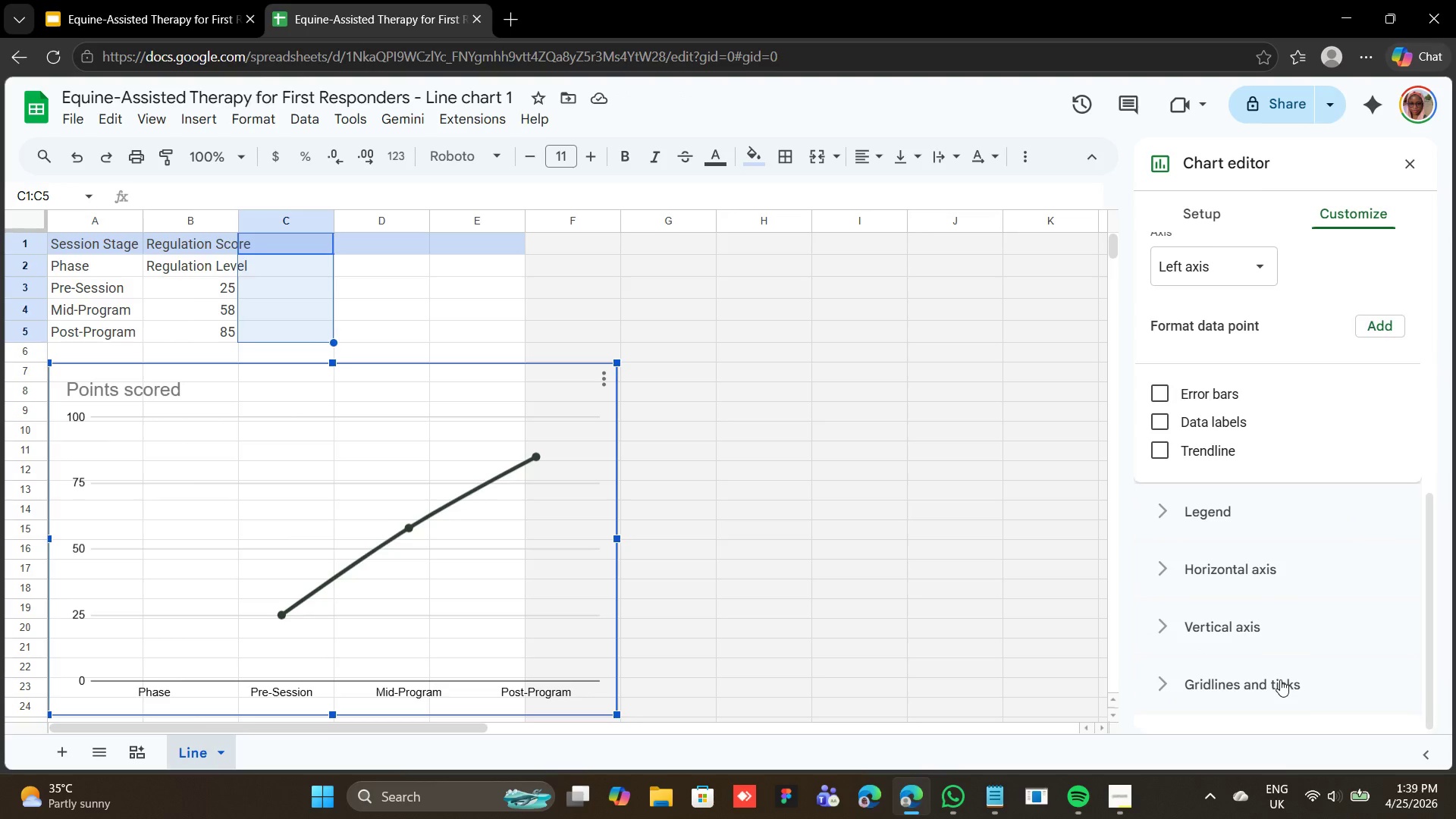 
left_click([1280, 679])
 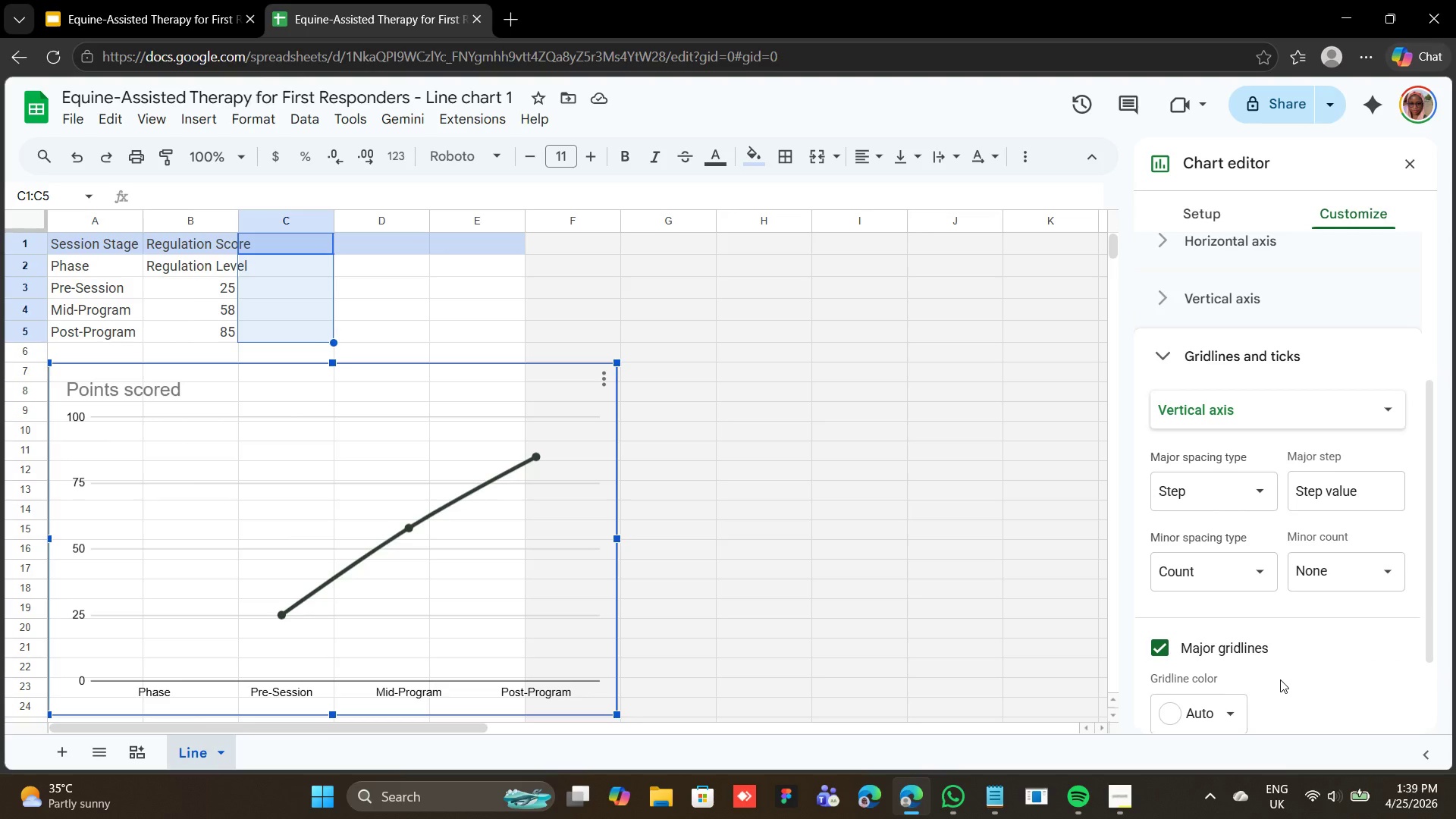 
wait(5.69)
 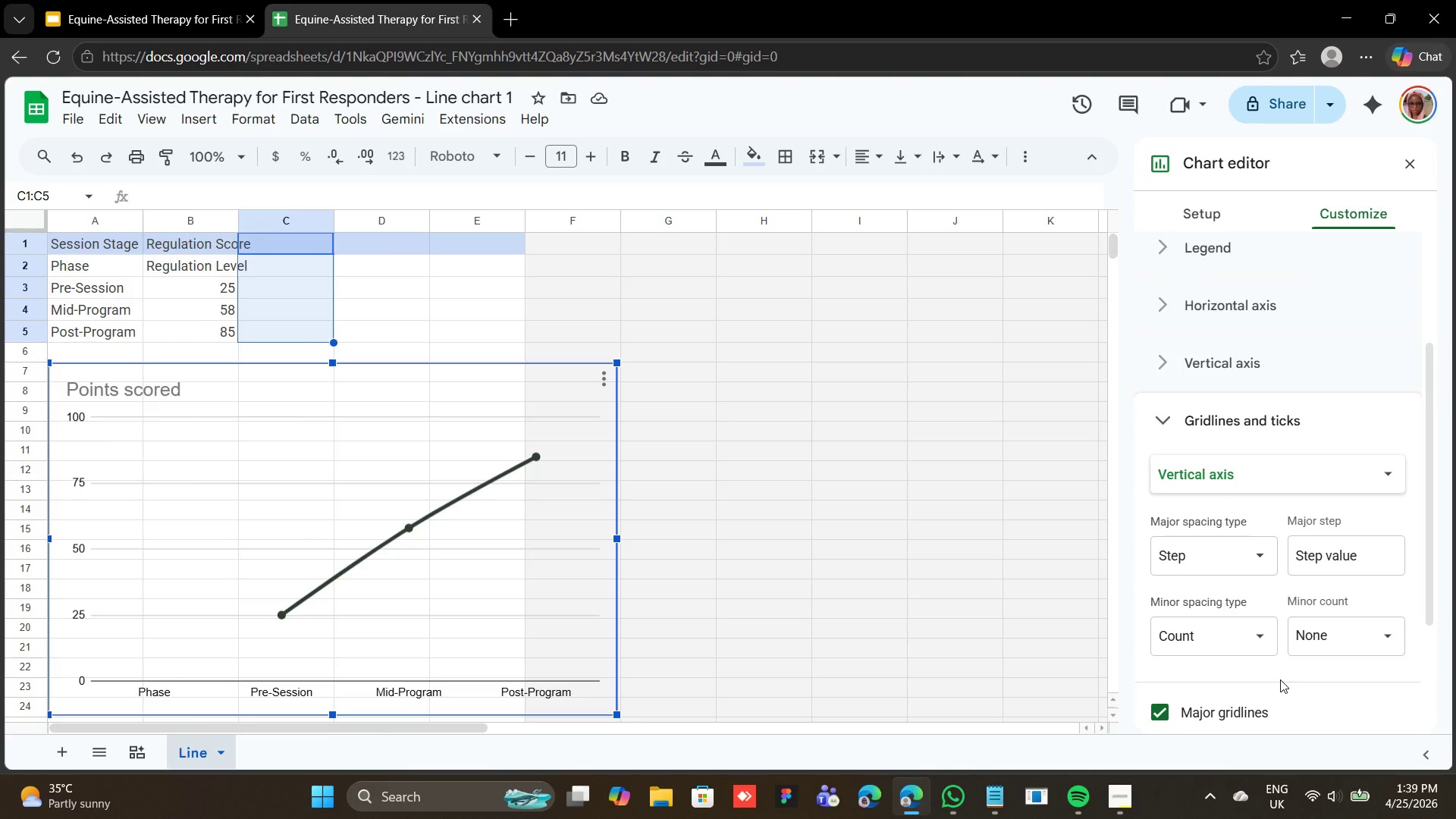 
mouse_move([1159, 634])
 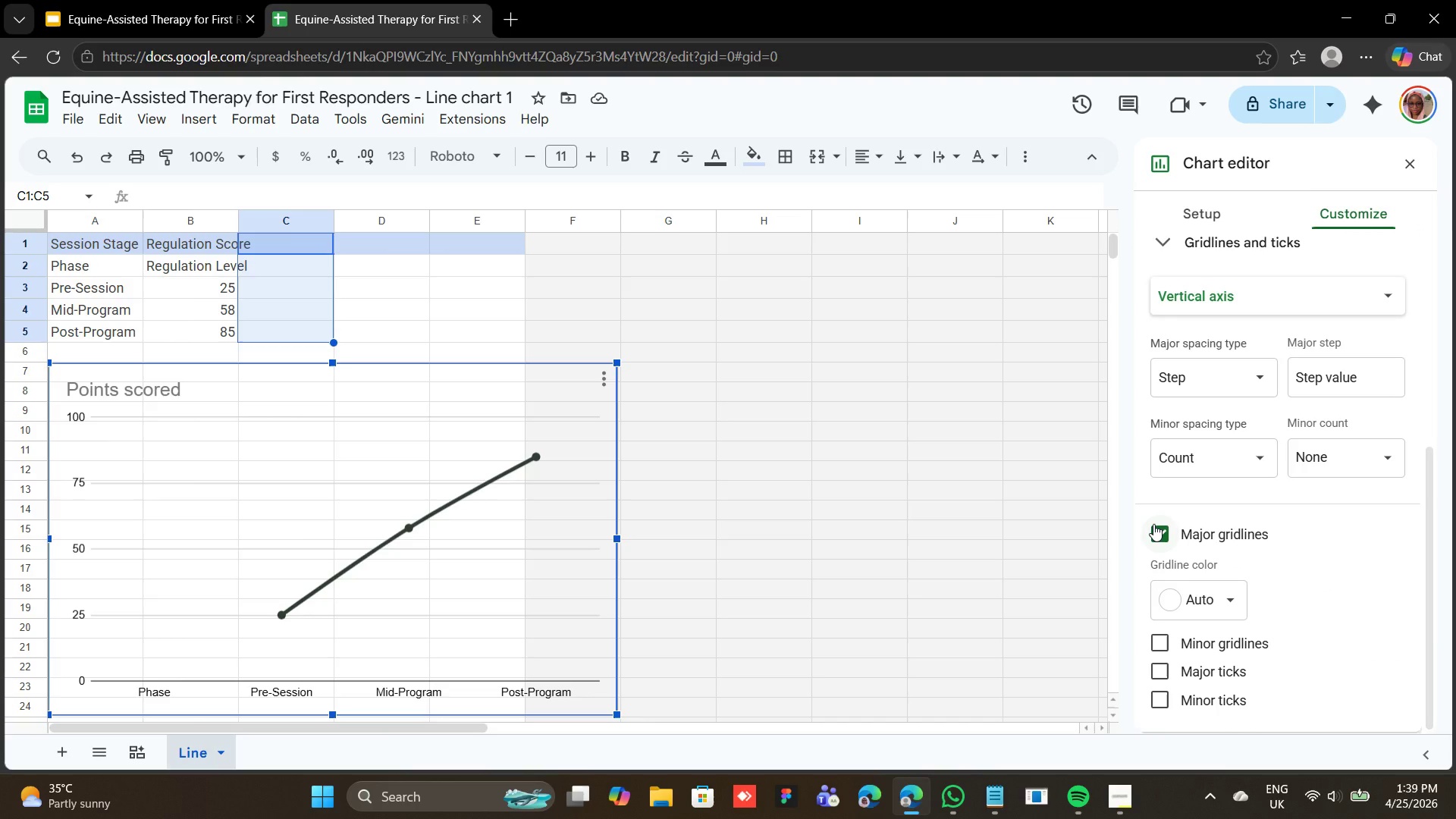 
left_click([1153, 524])
 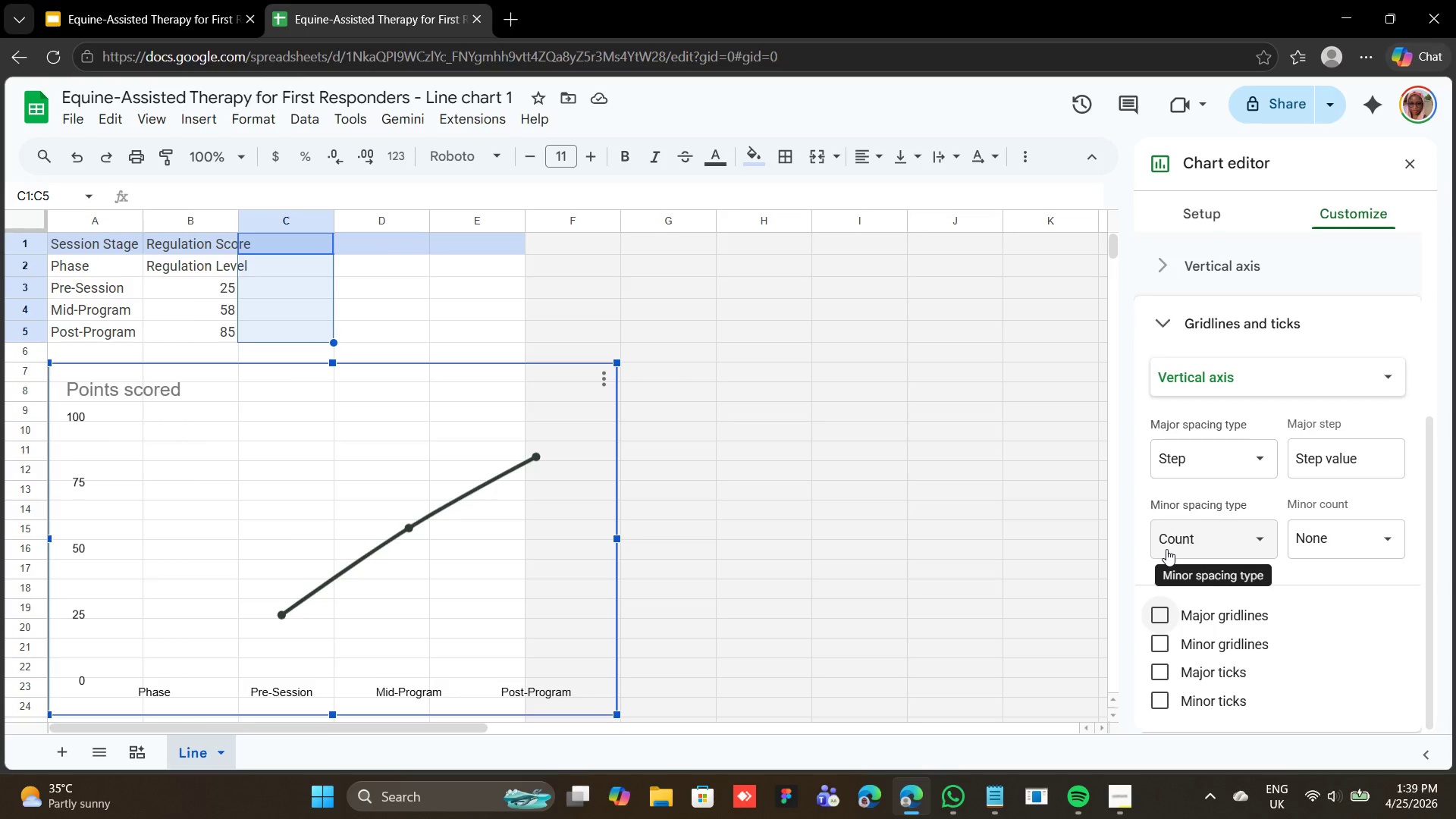 
wait(11.91)
 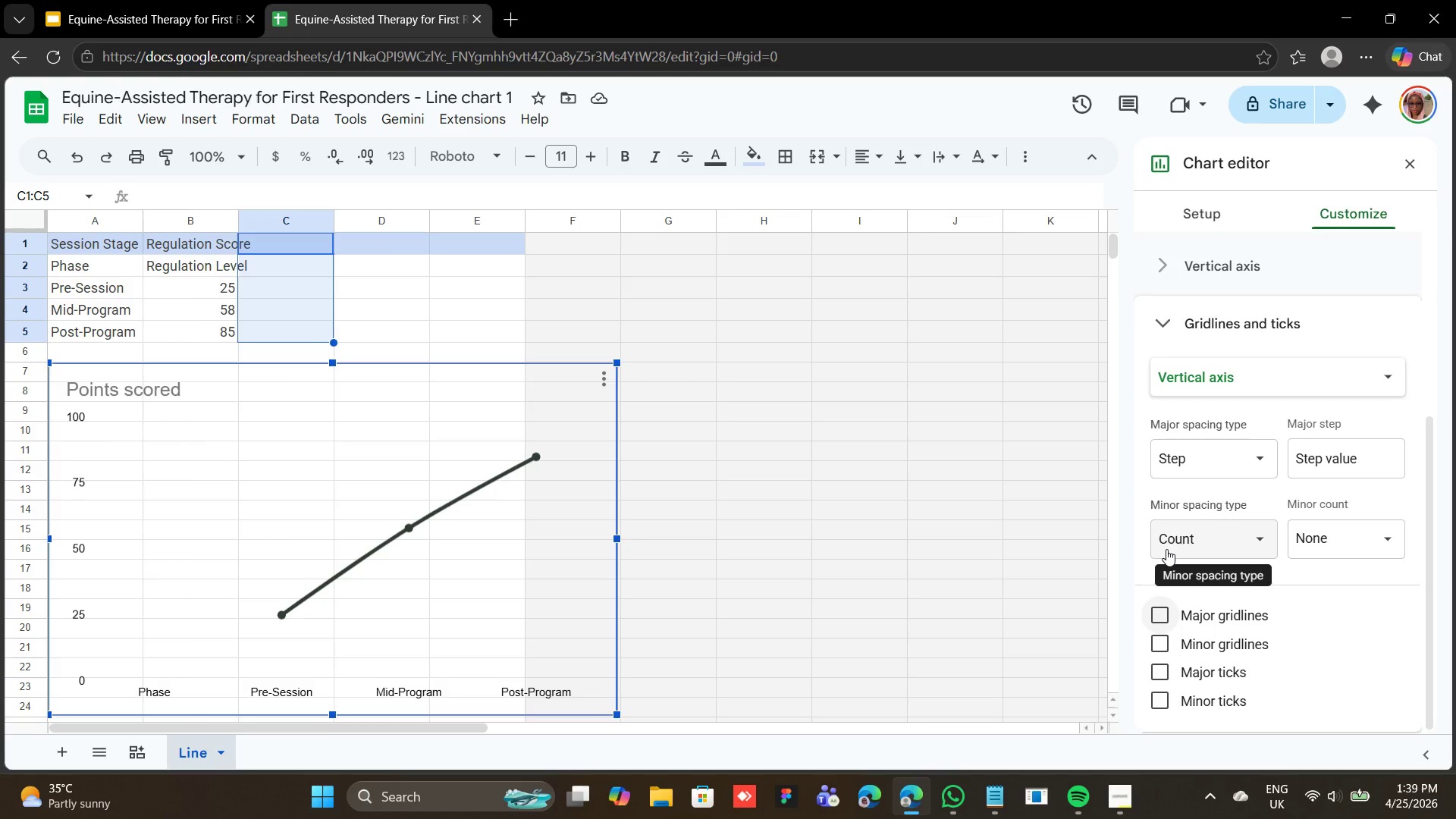 
mouse_move([1274, 519])
 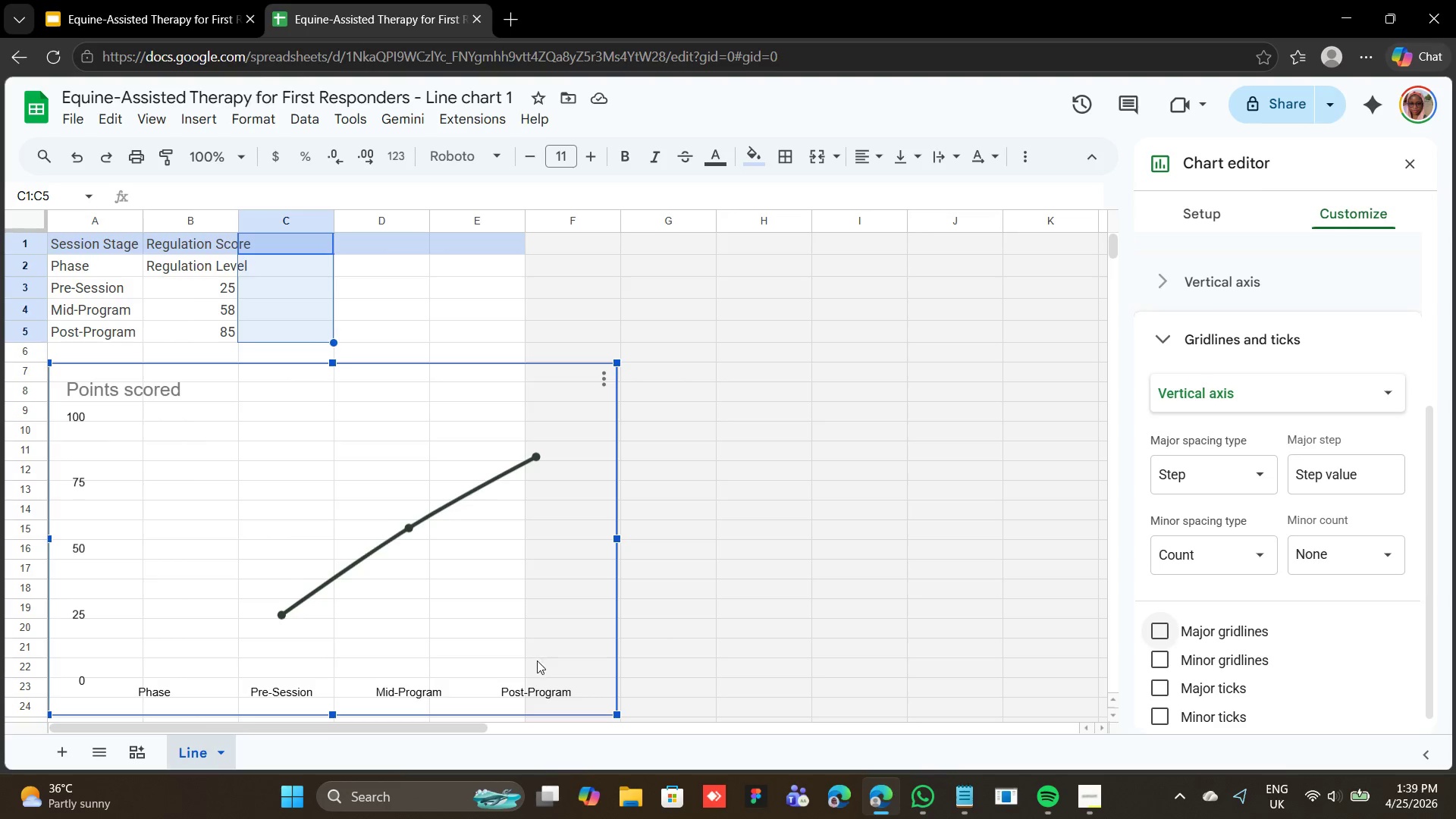 
left_click([538, 687])
 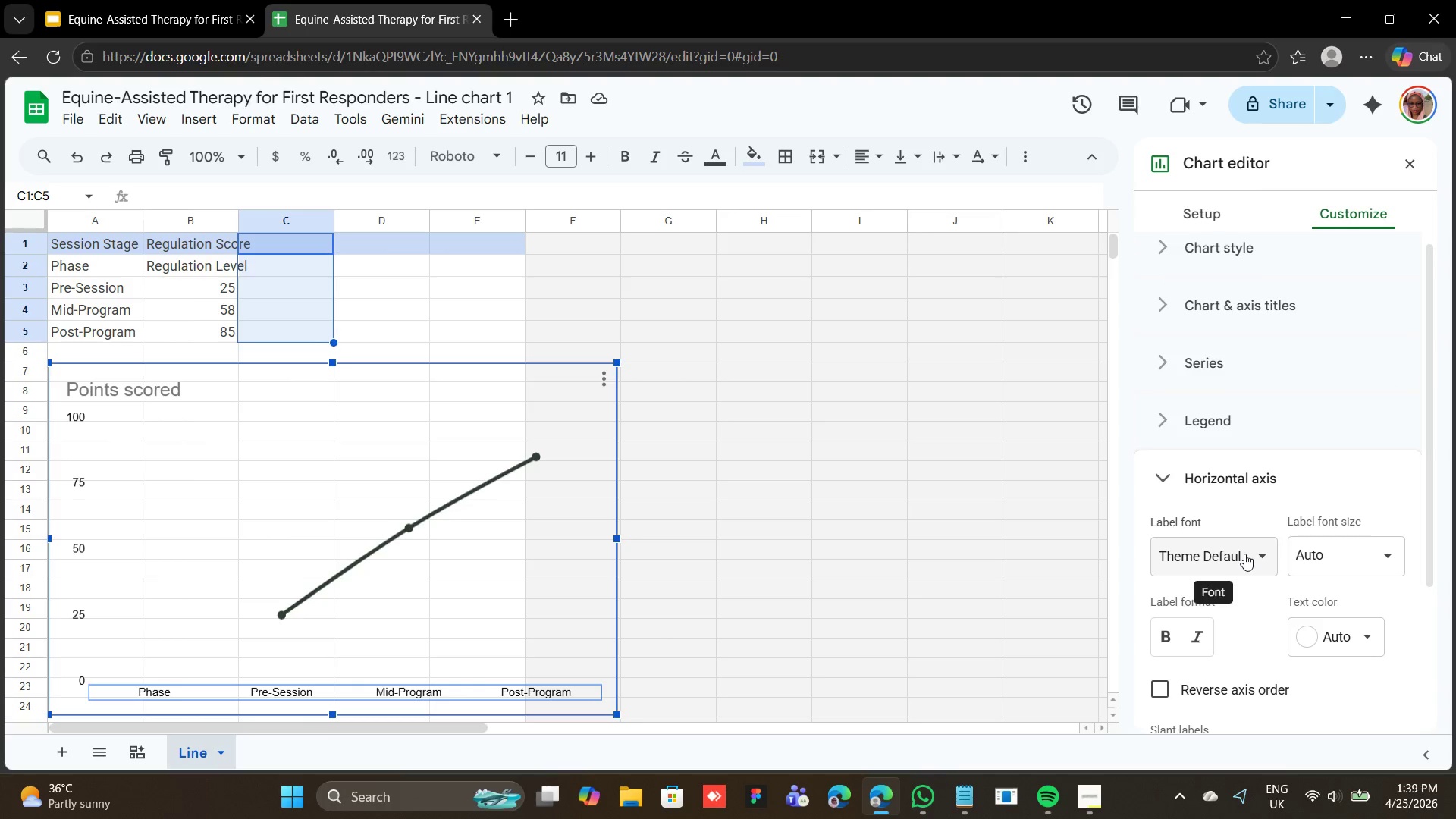 
left_click([1244, 554])
 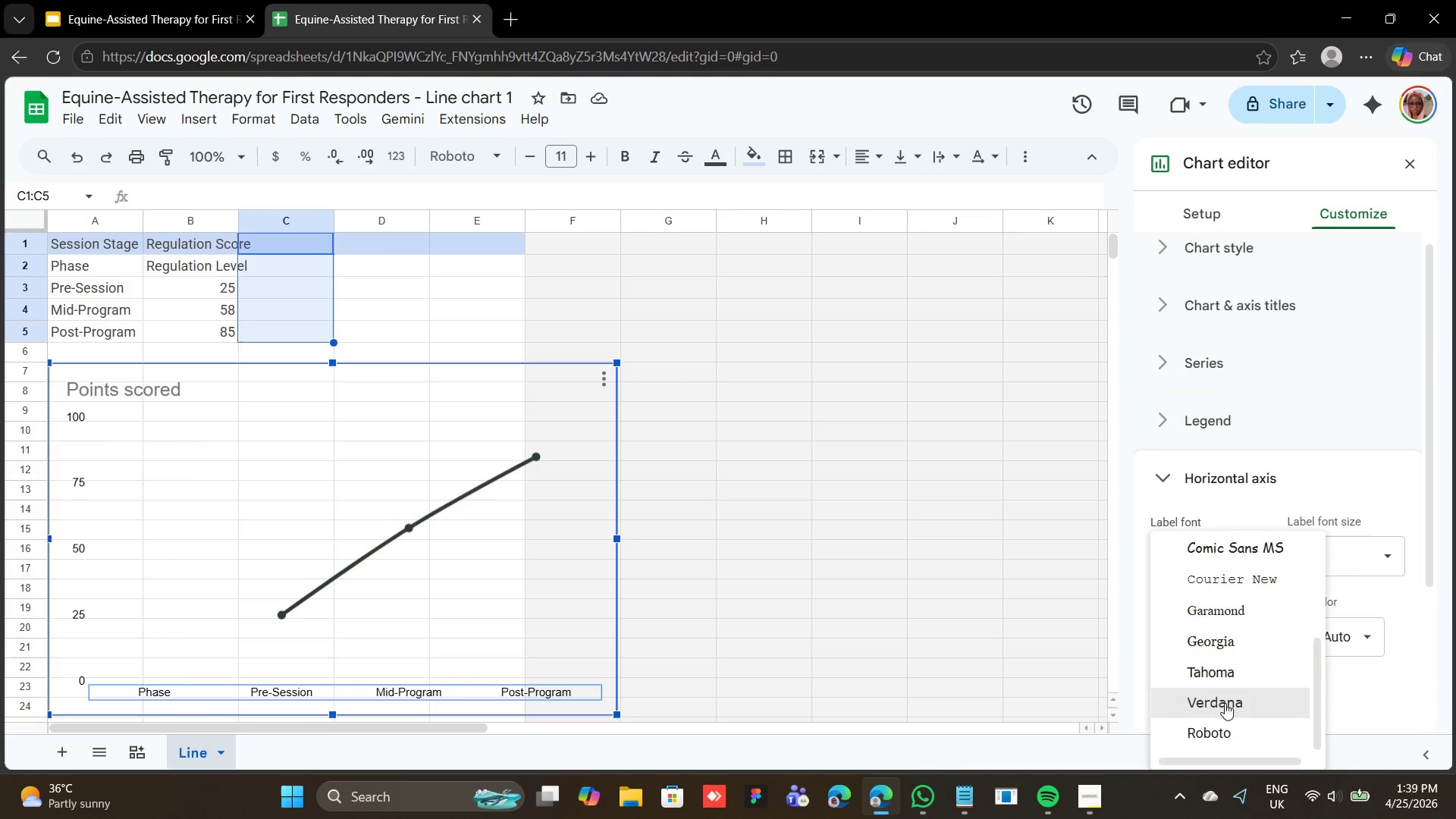 
left_click([1223, 730])
 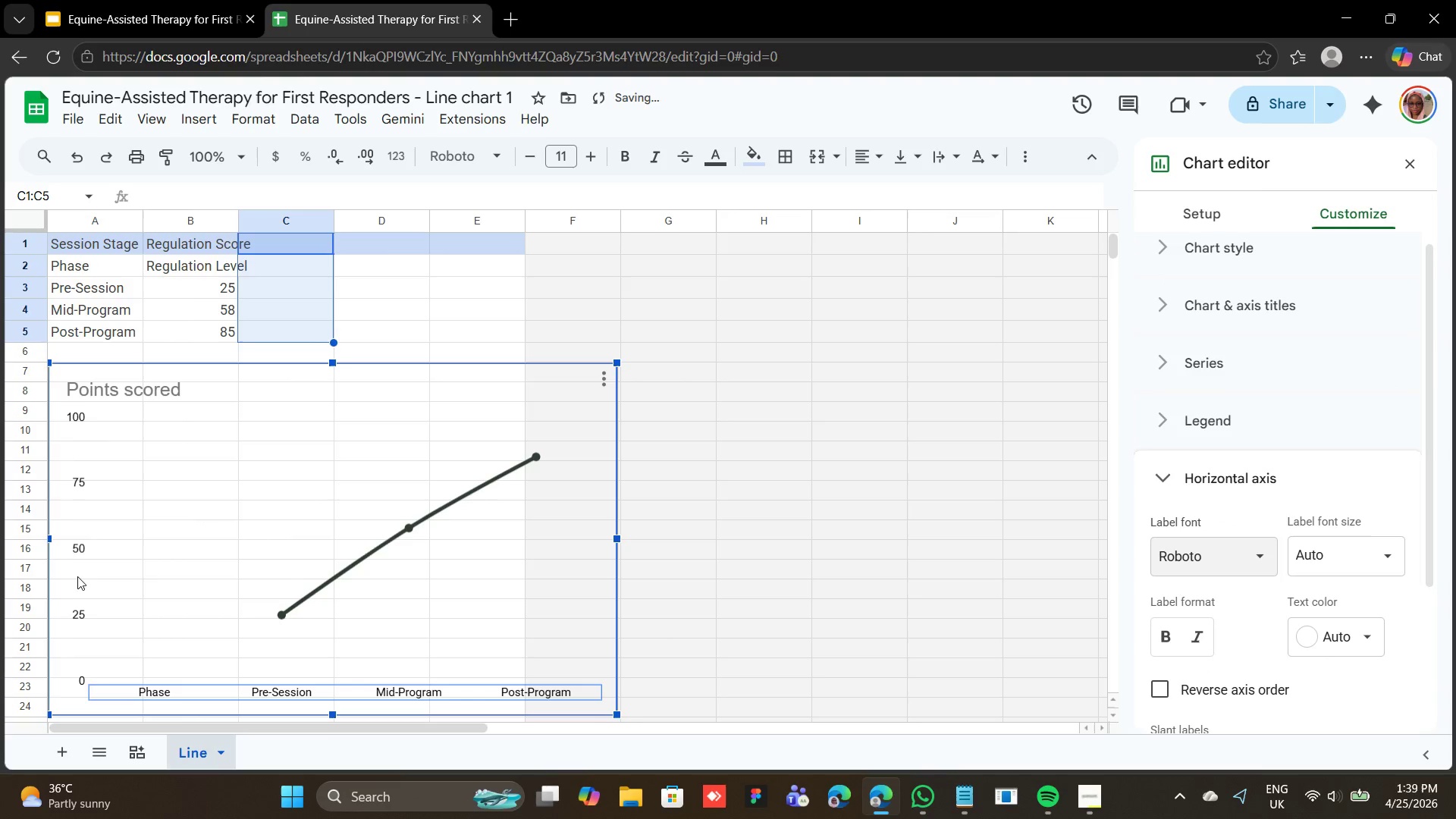 
left_click([71, 573])
 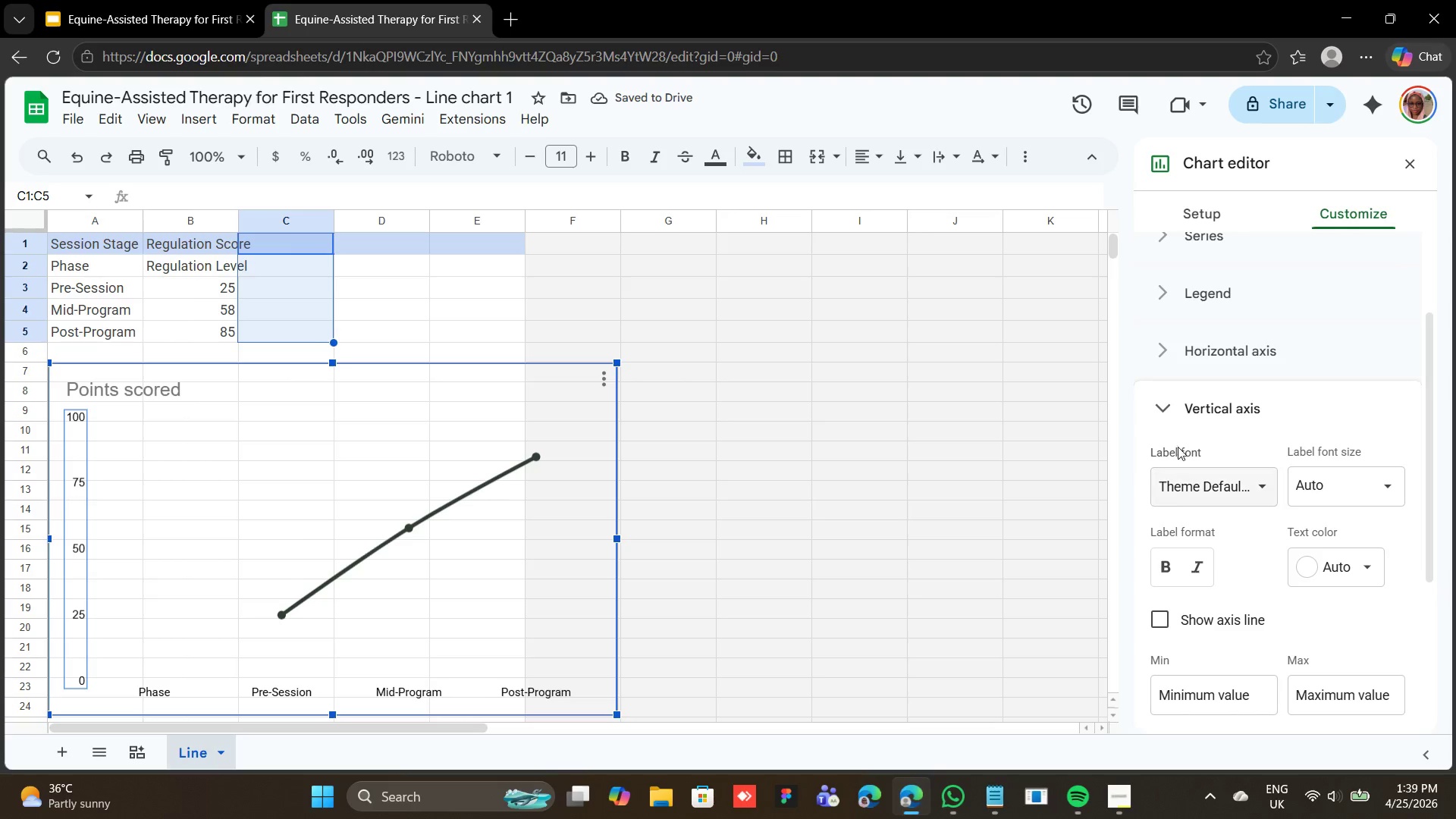 
left_click([1177, 476])
 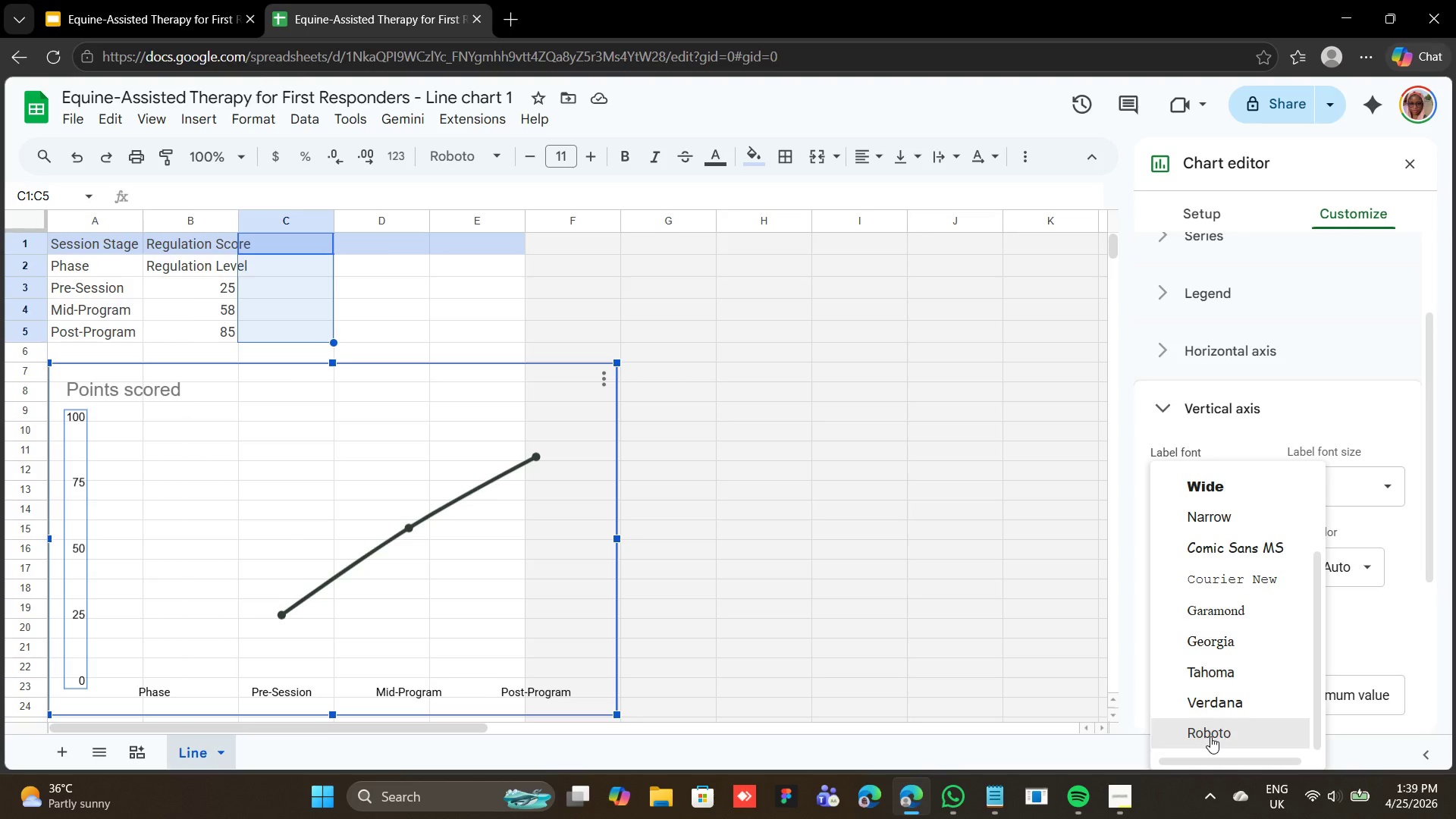 
left_click([1210, 736])
 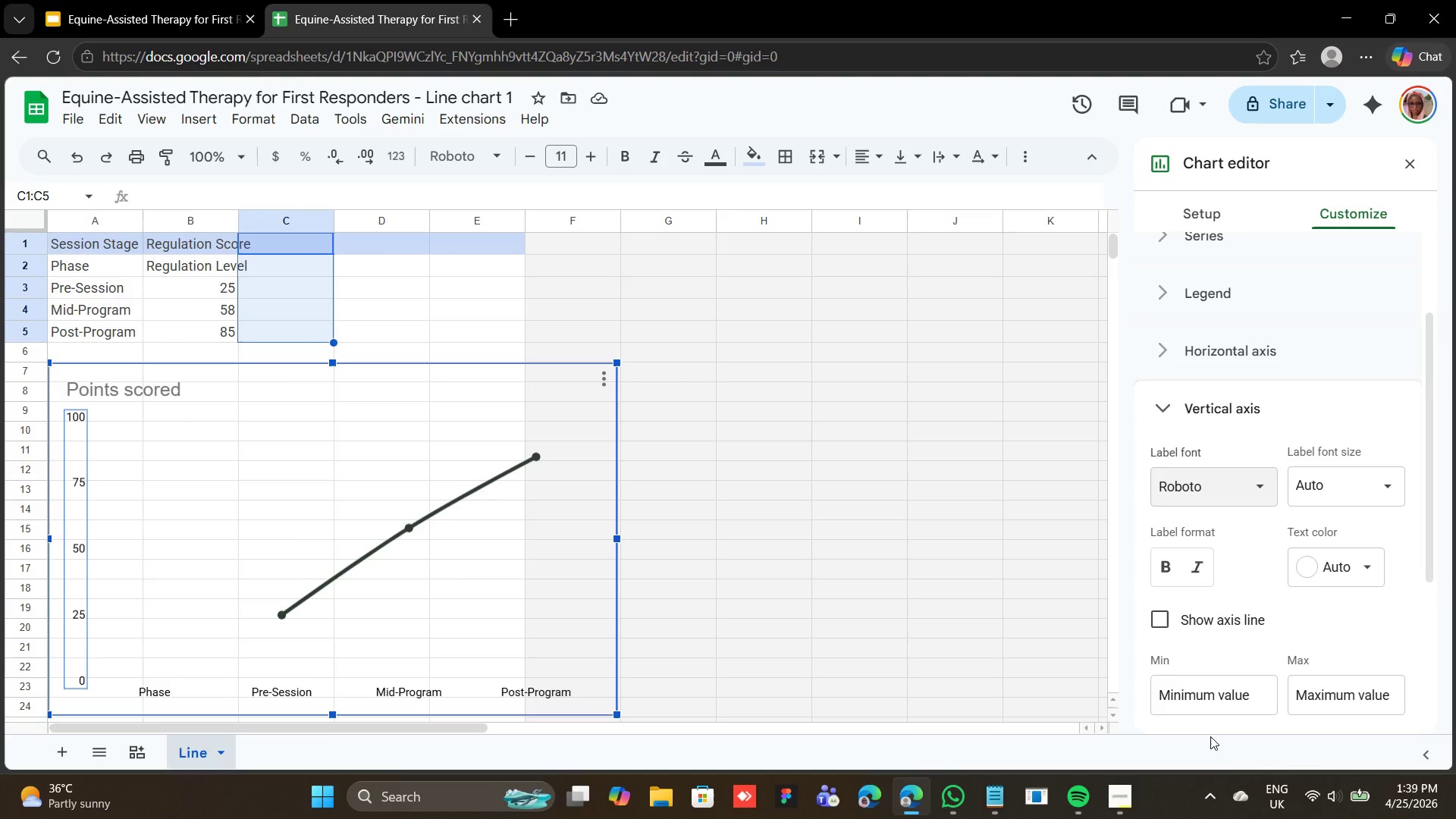 
wait(11.41)
 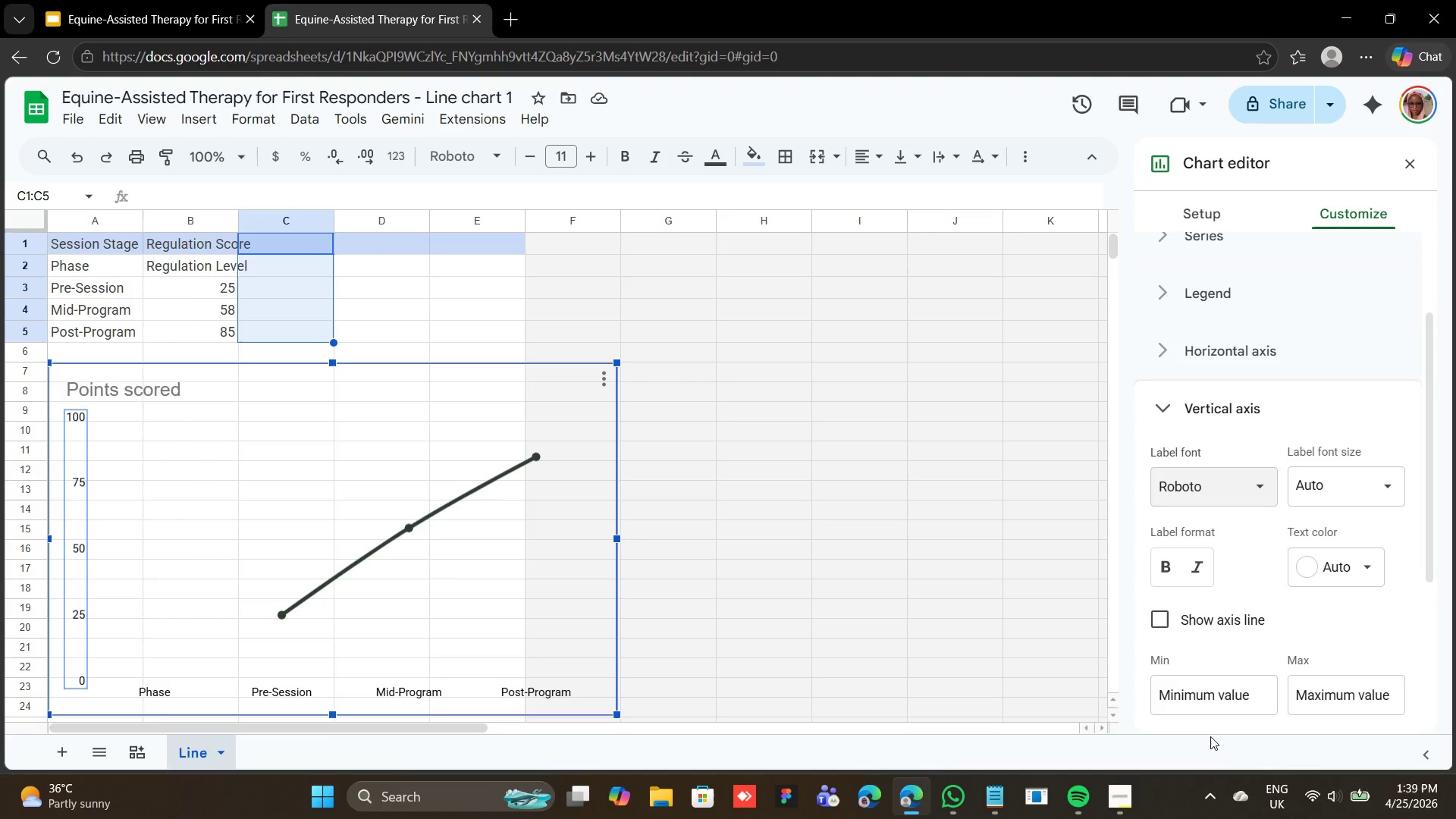 
double_click([164, 383])
 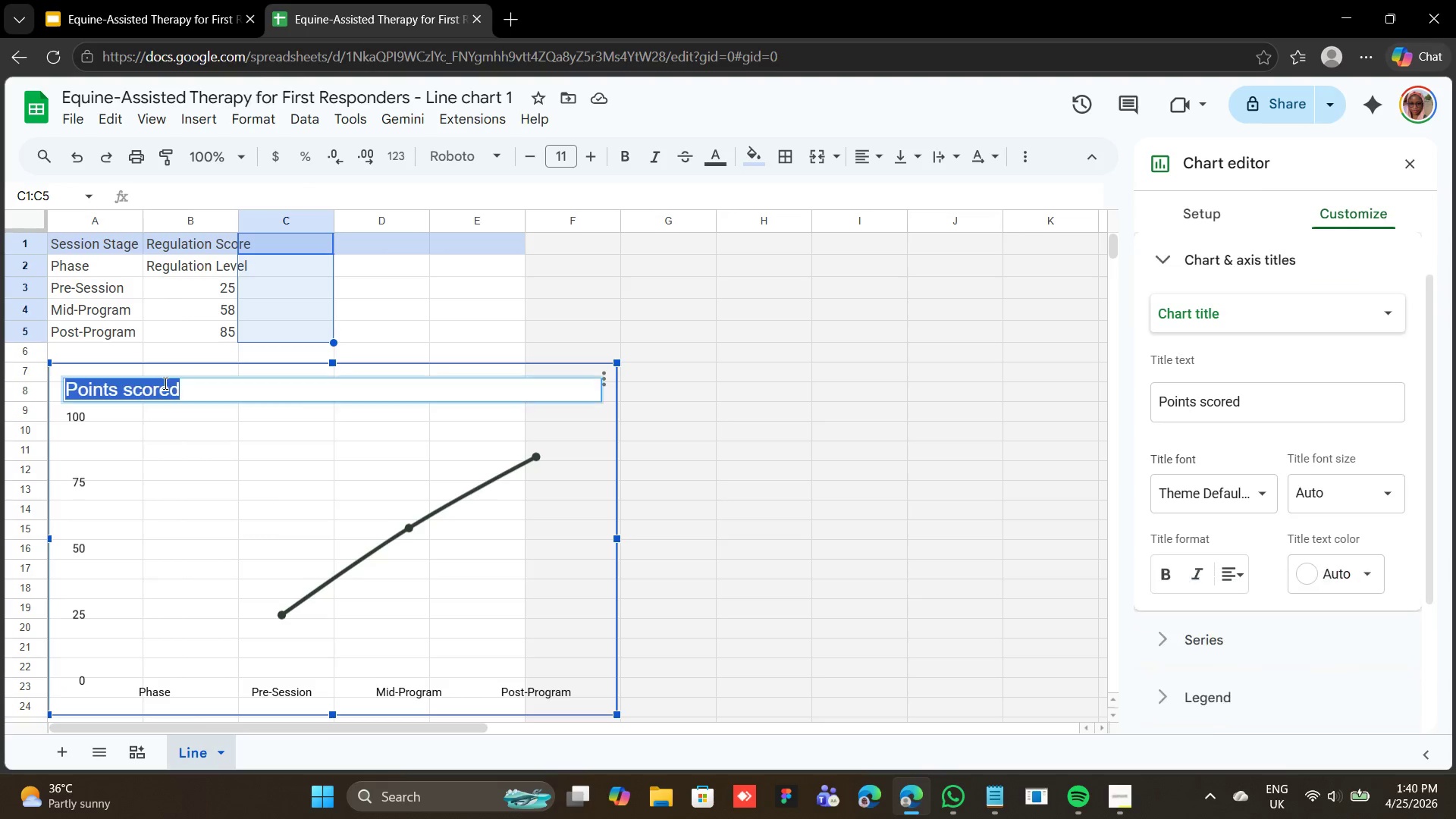 
triple_click([164, 383])
 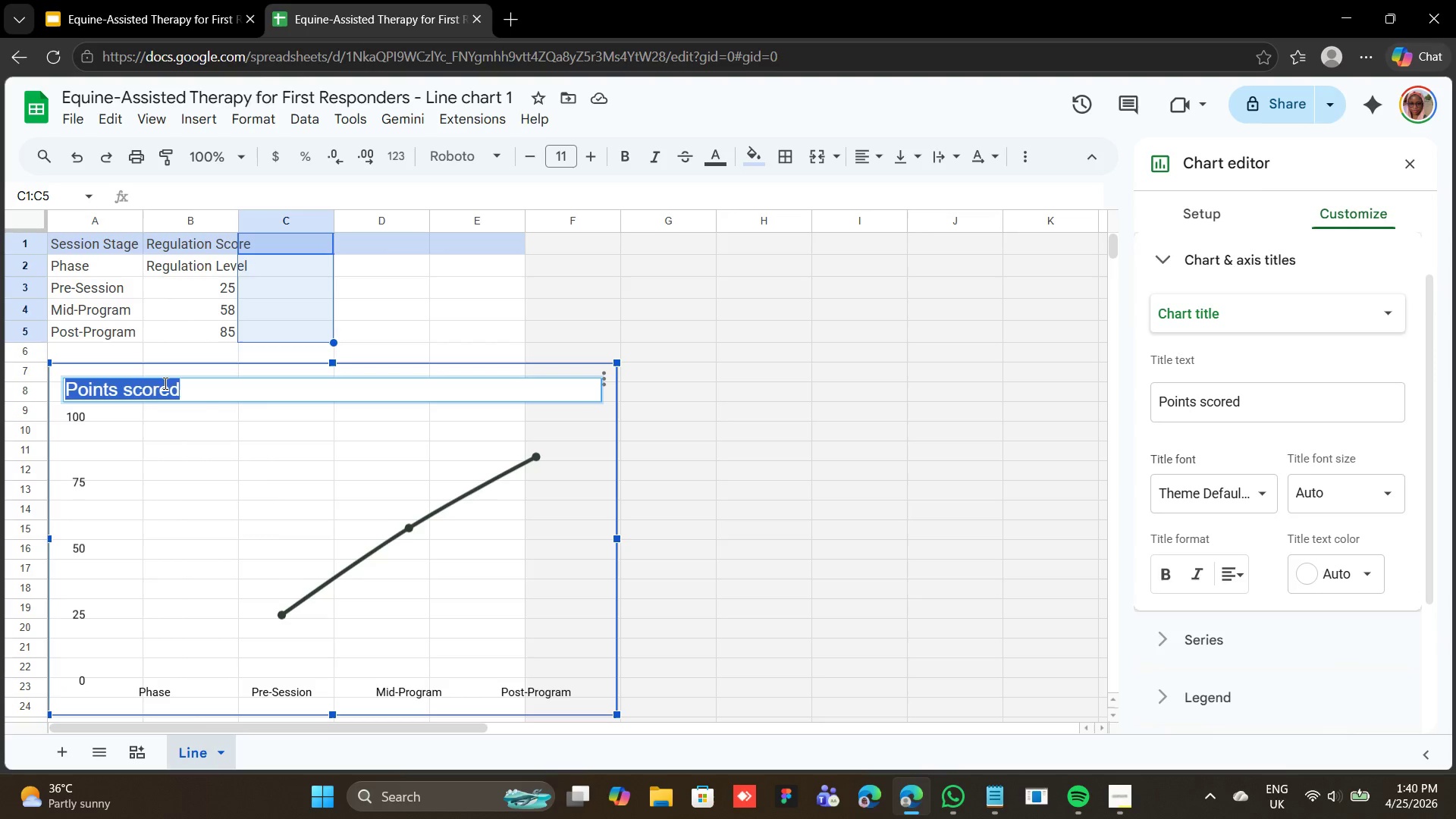 
type(Parasympathetic Tone (Regulation))
 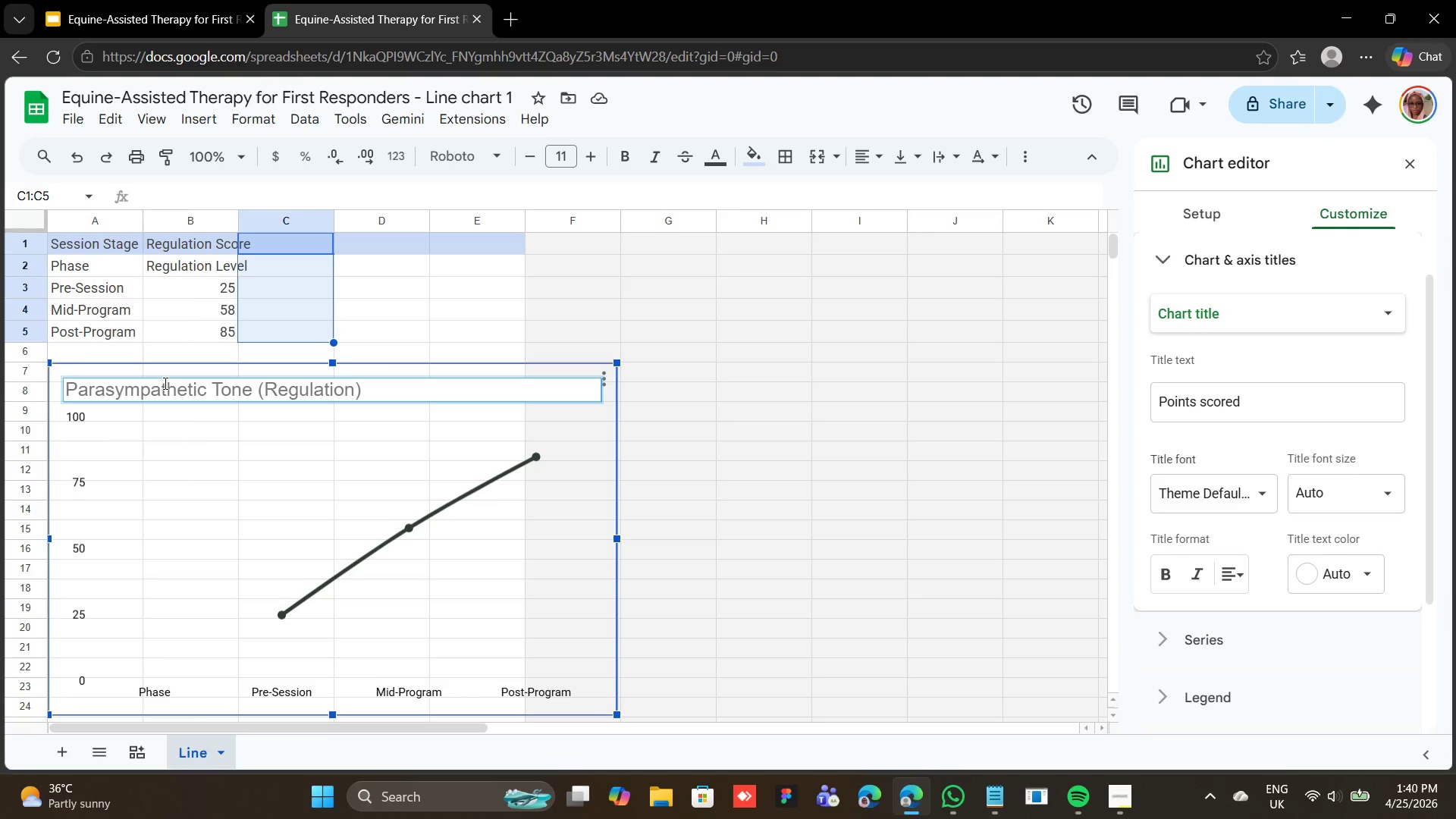 
left_click([547, 367])
 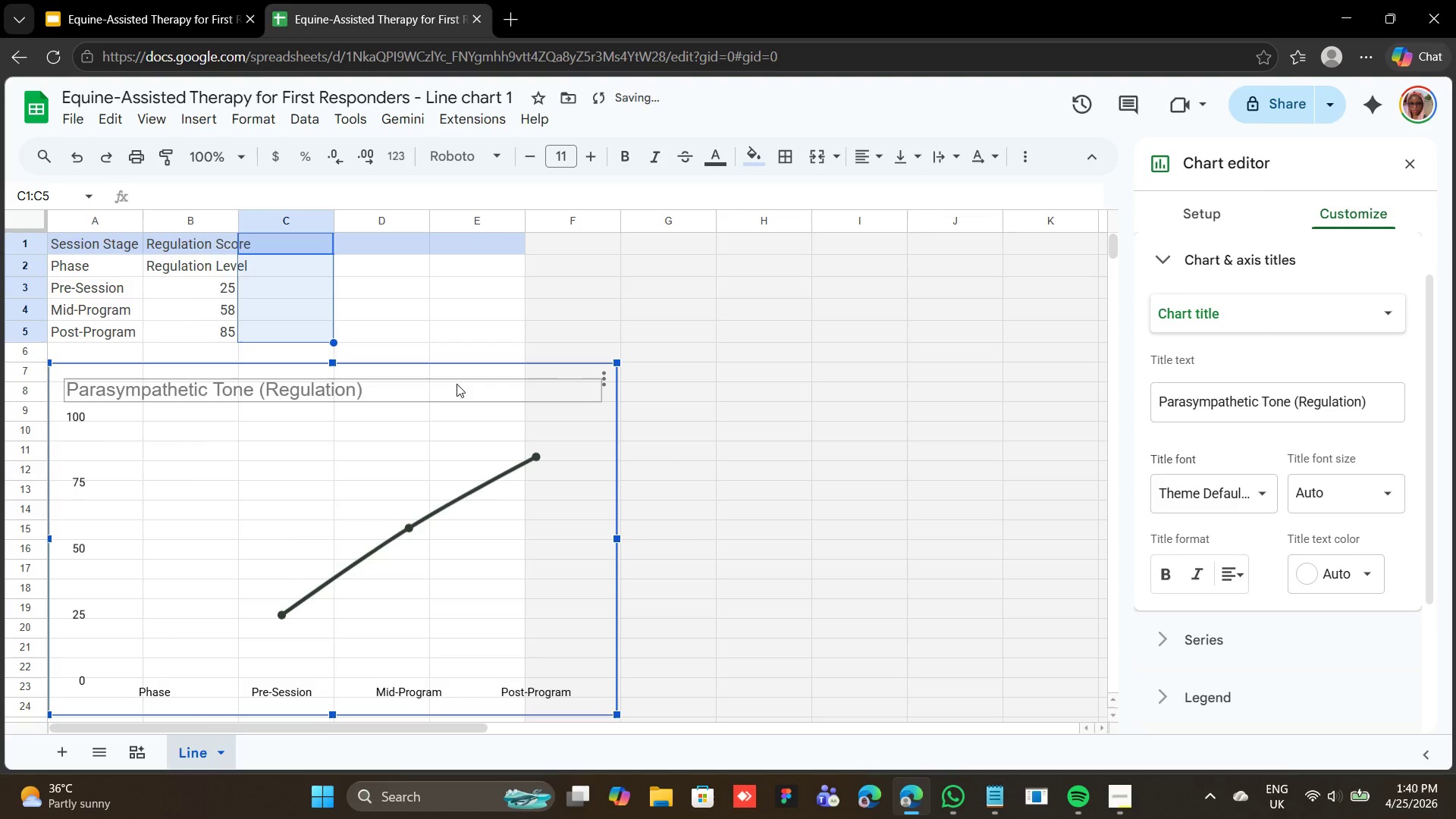 
left_click([457, 384])
 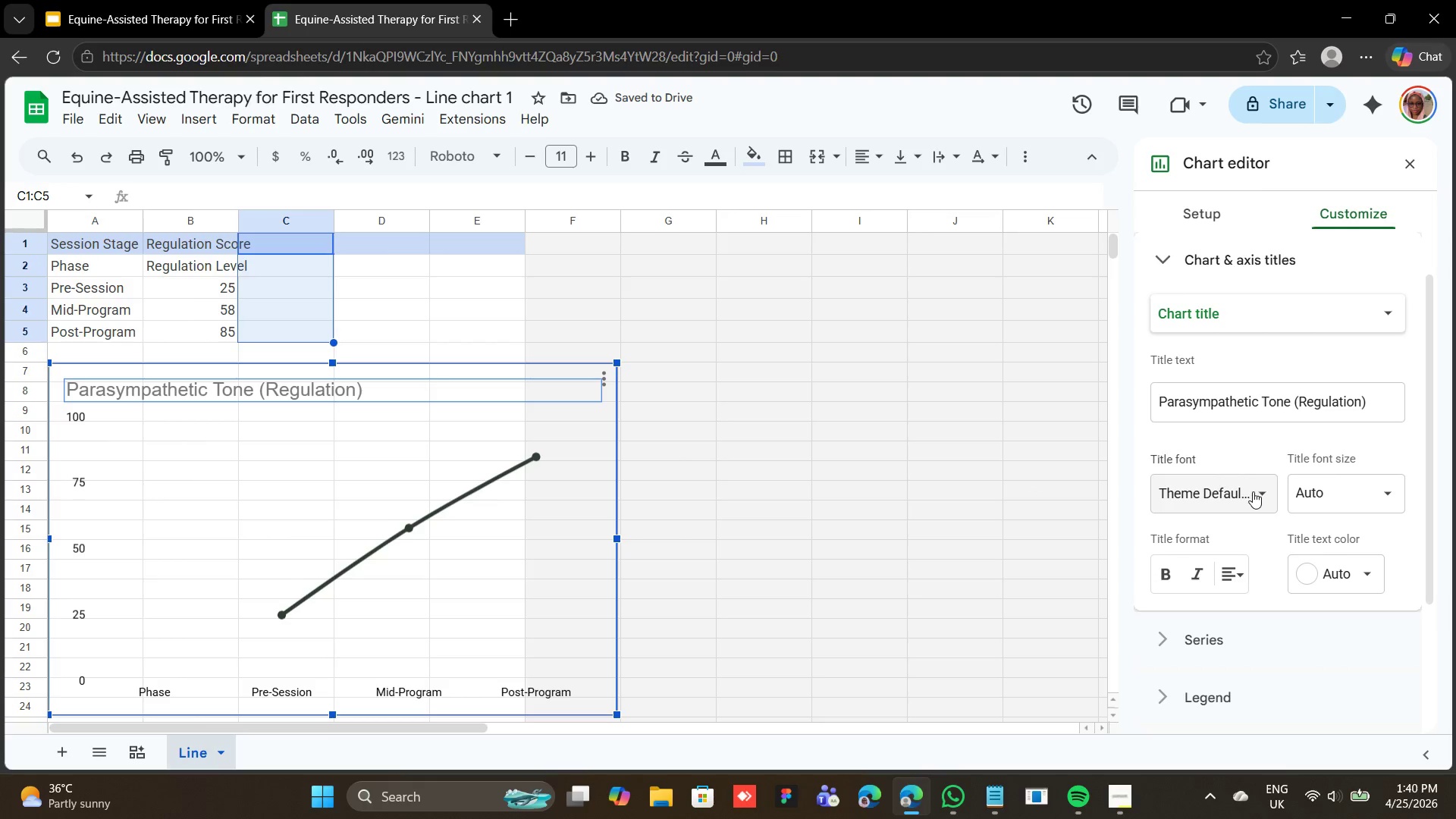 
left_click([1320, 491])
 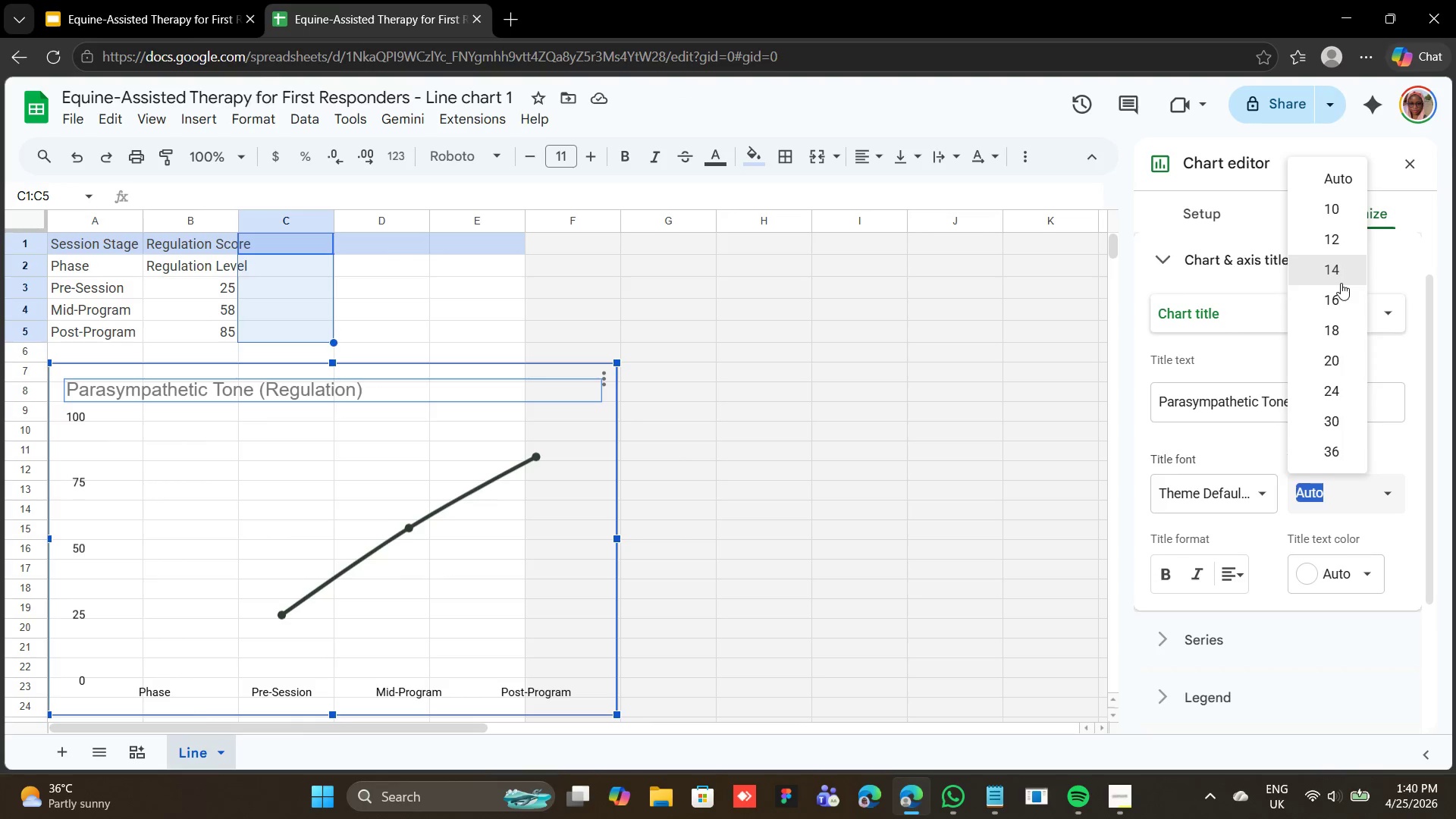 
left_click([1341, 283])
 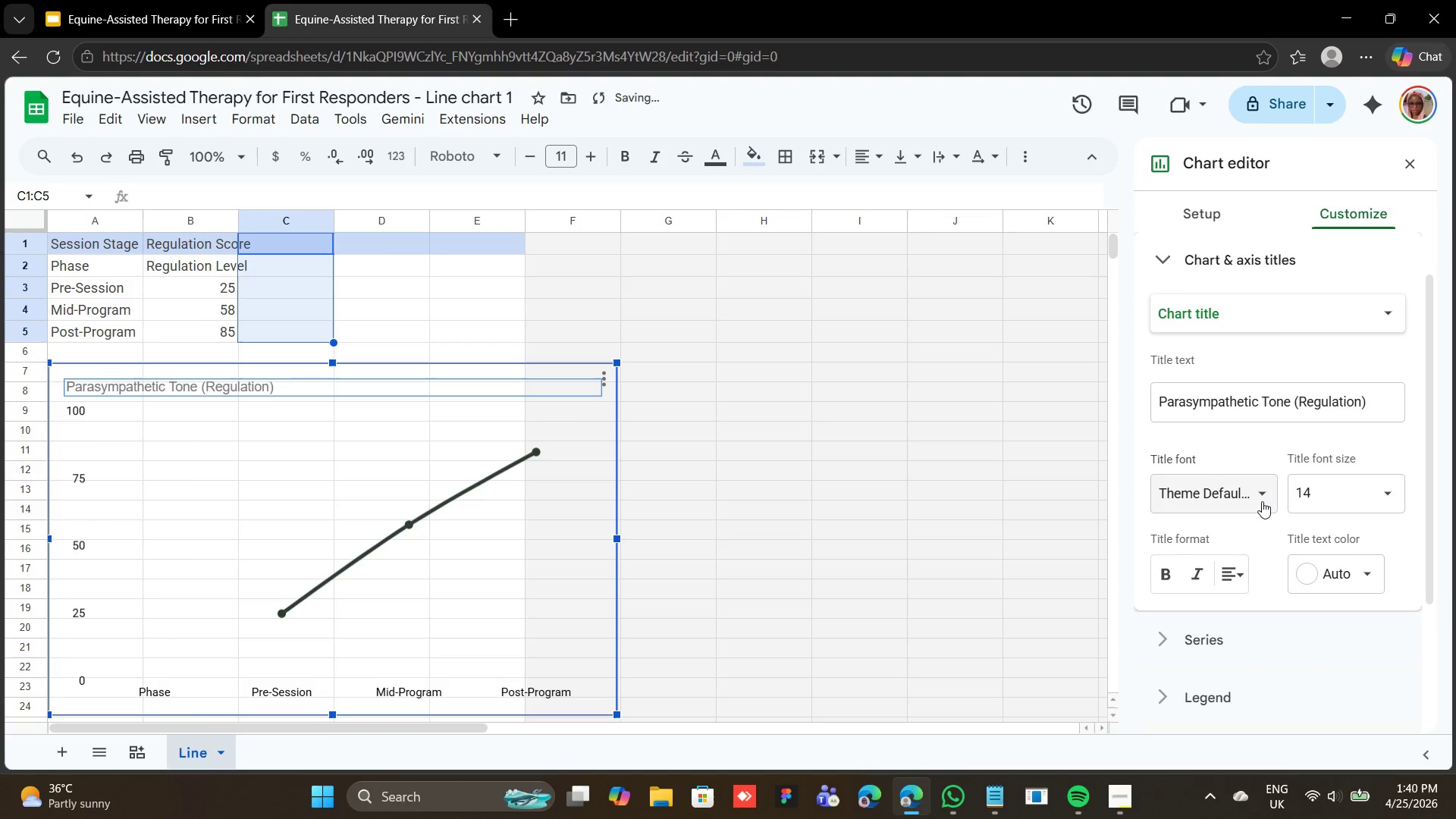 
left_click([1262, 500])
 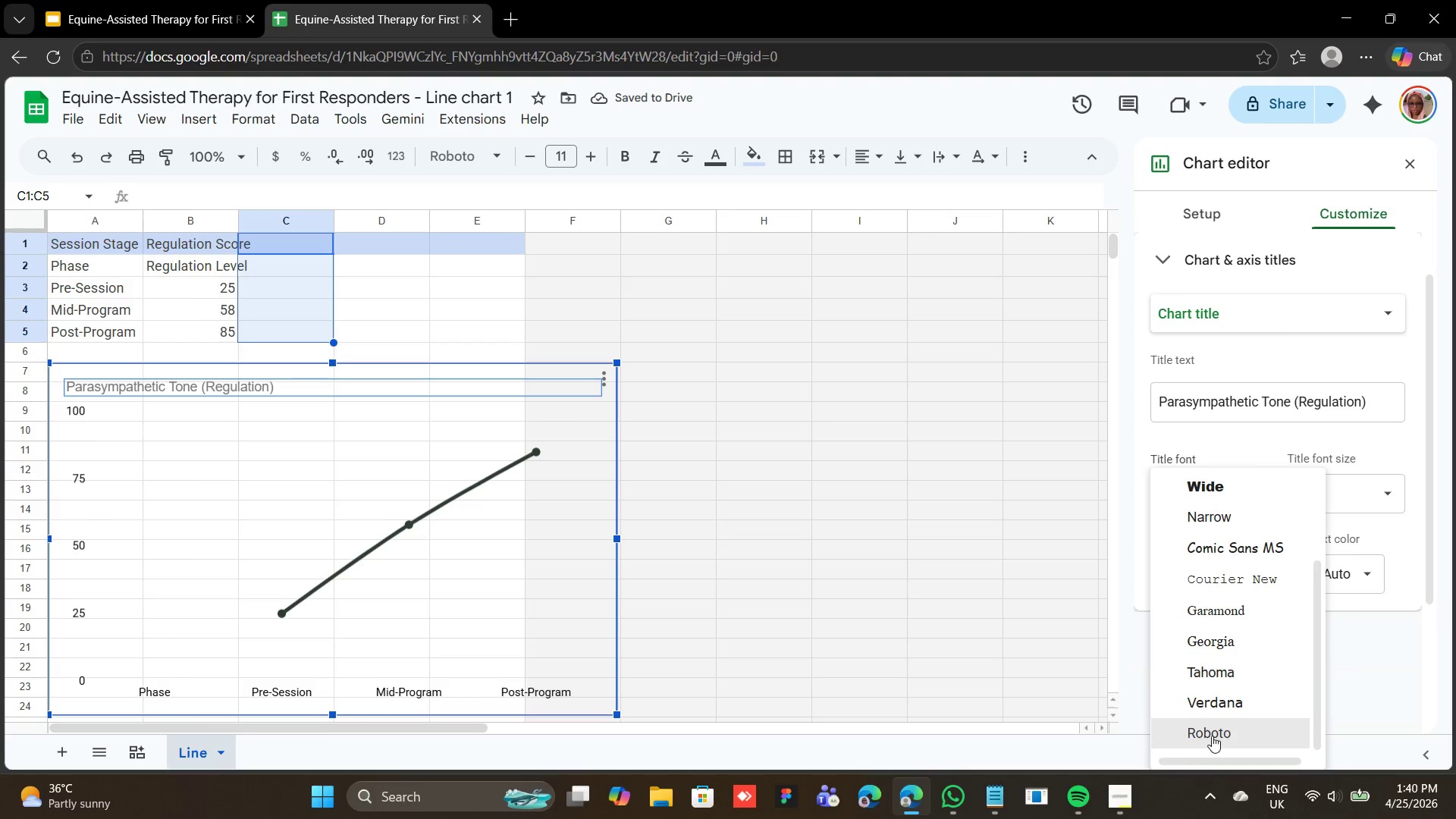 
left_click([1213, 731])
 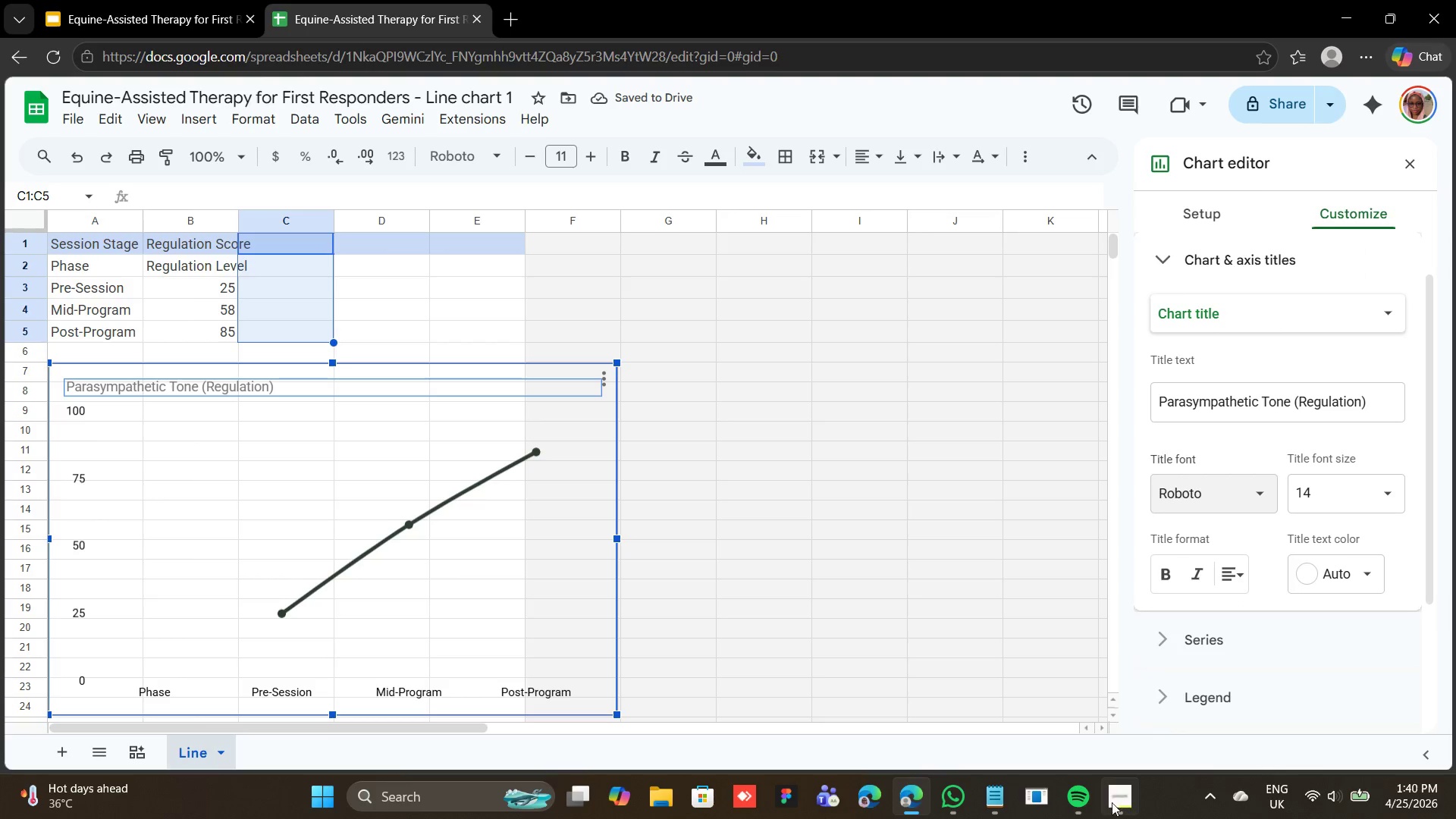 
left_click([998, 794])
 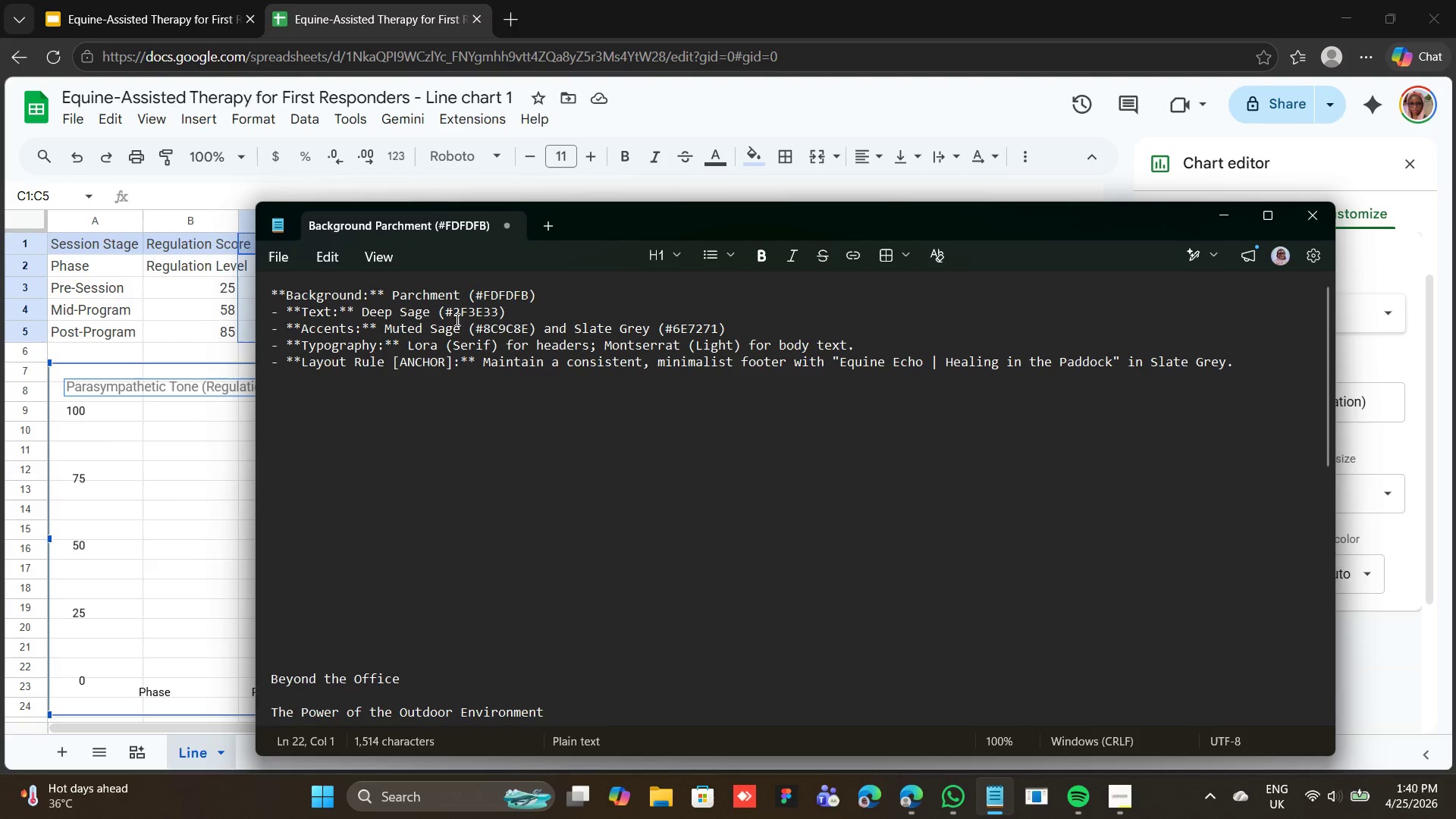 
double_click([471, 312])
 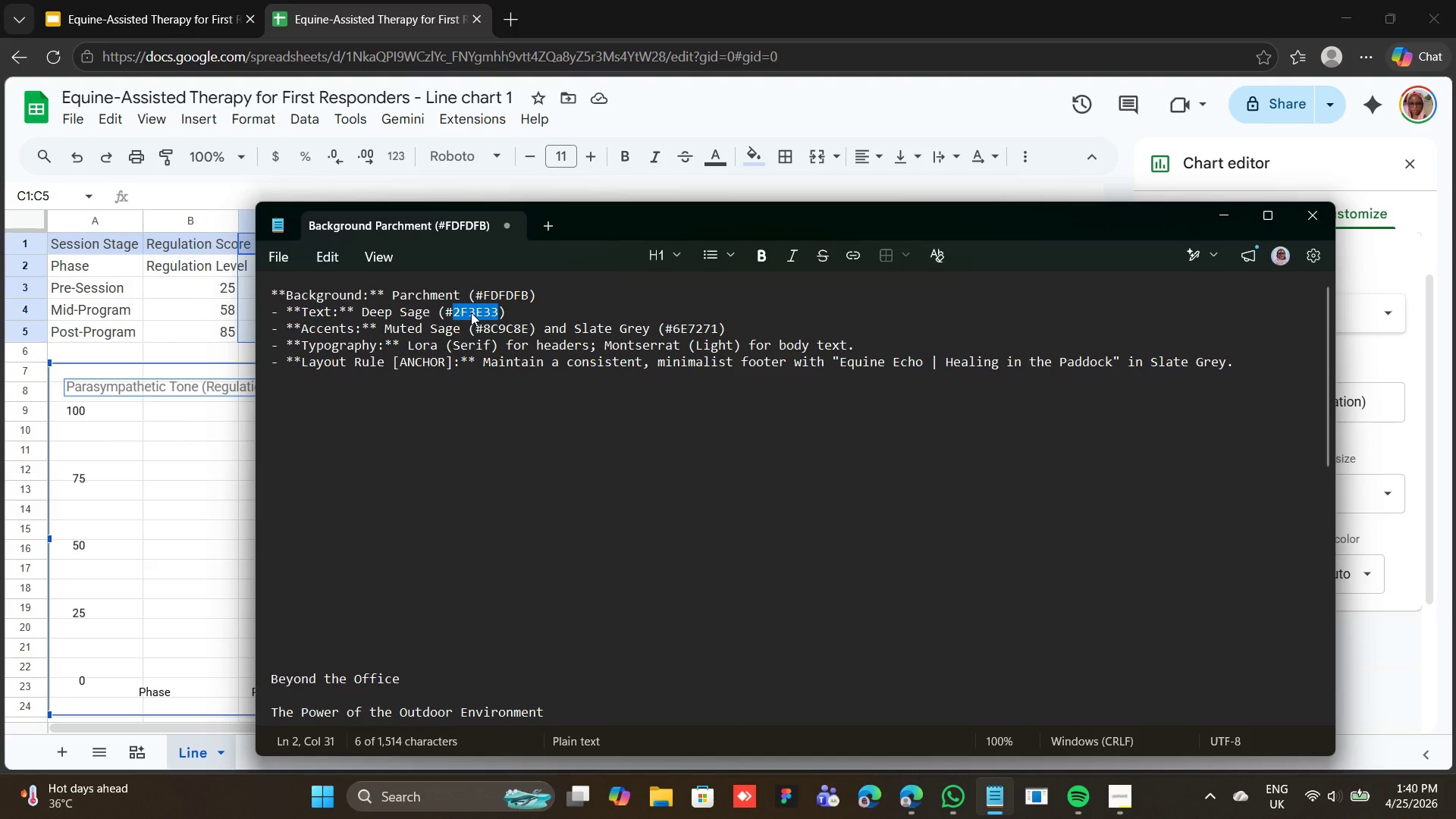 
key(Control+C)
 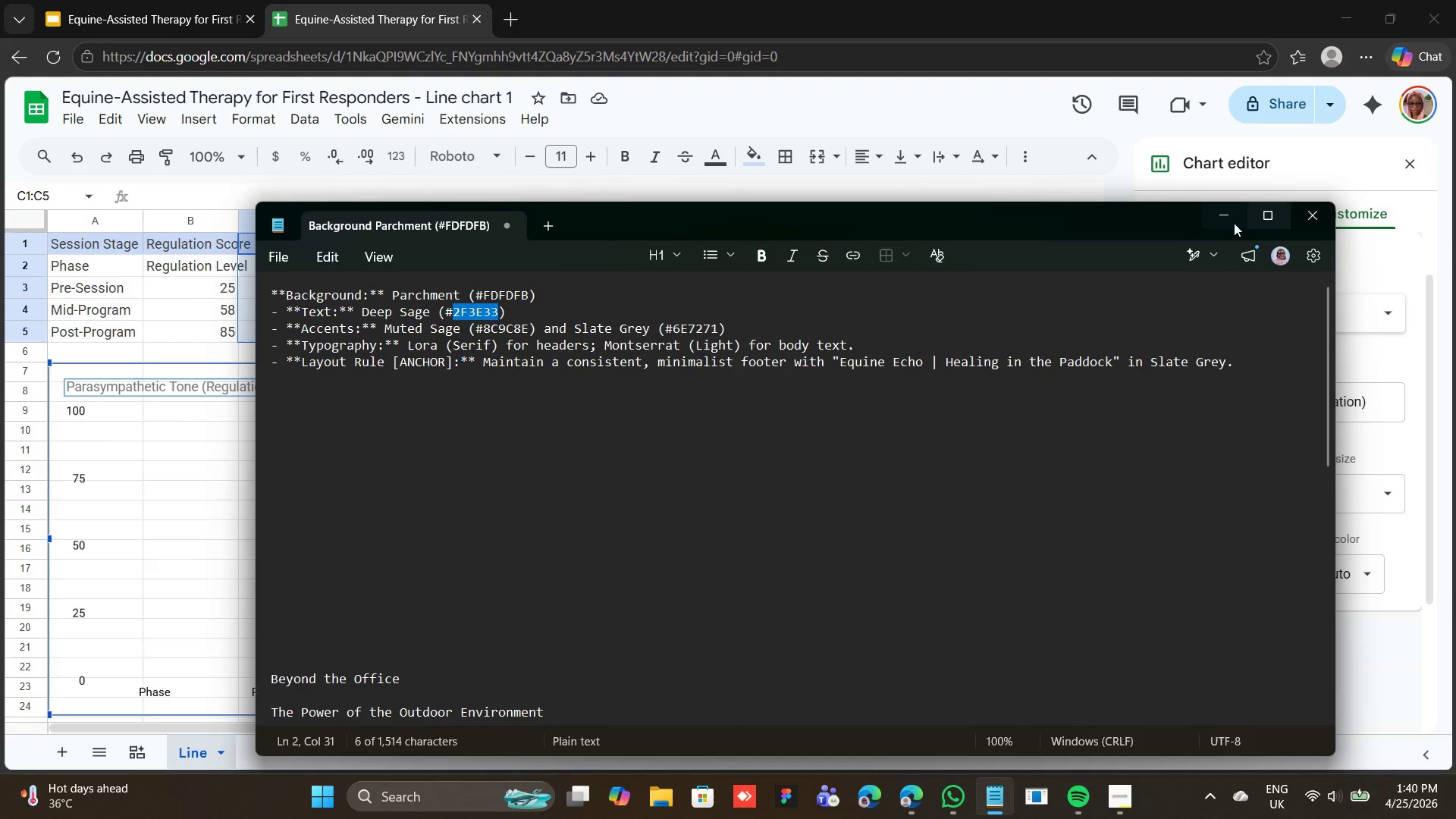 
left_click([1231, 223])
 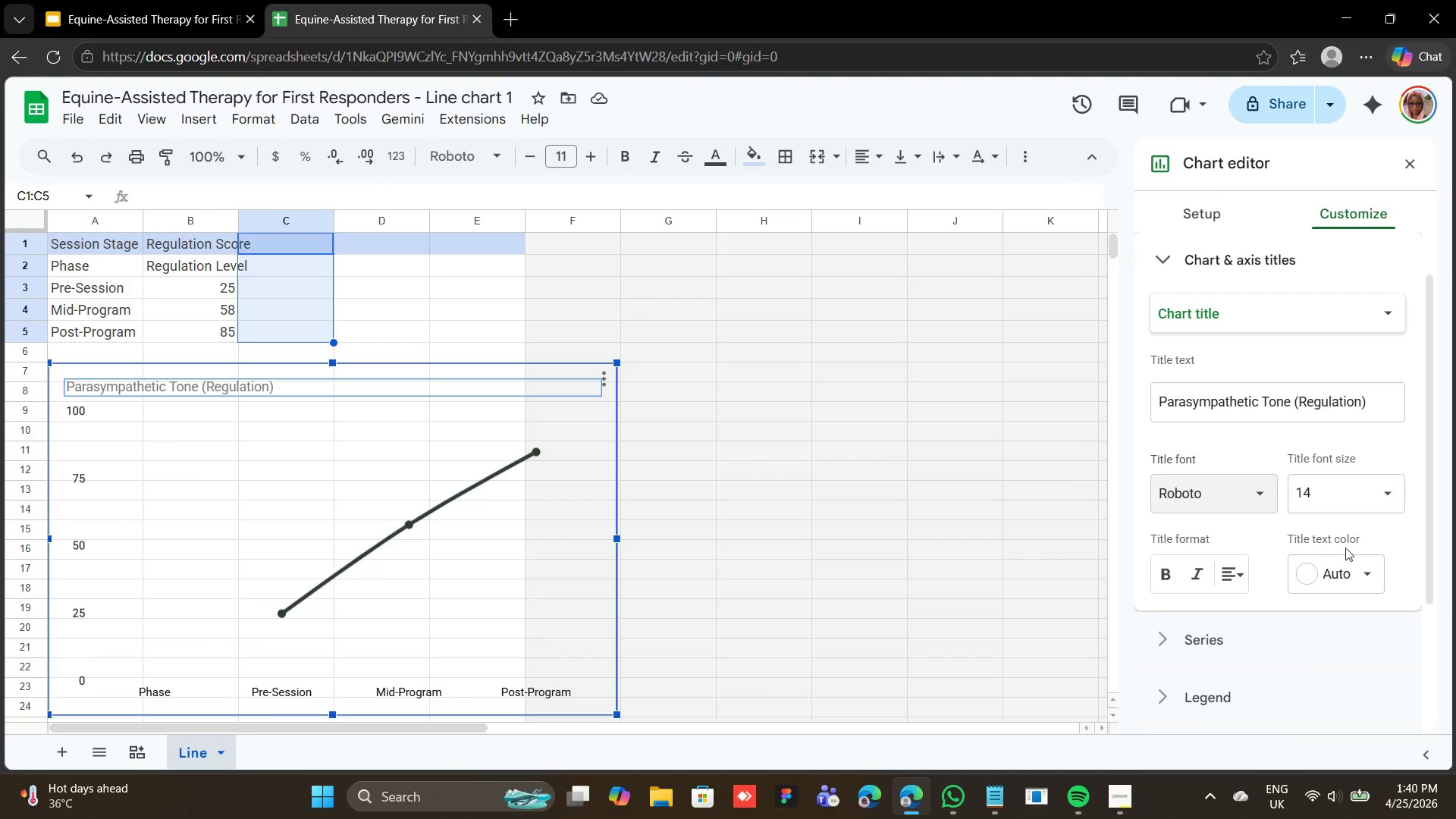 
left_click([1341, 559])
 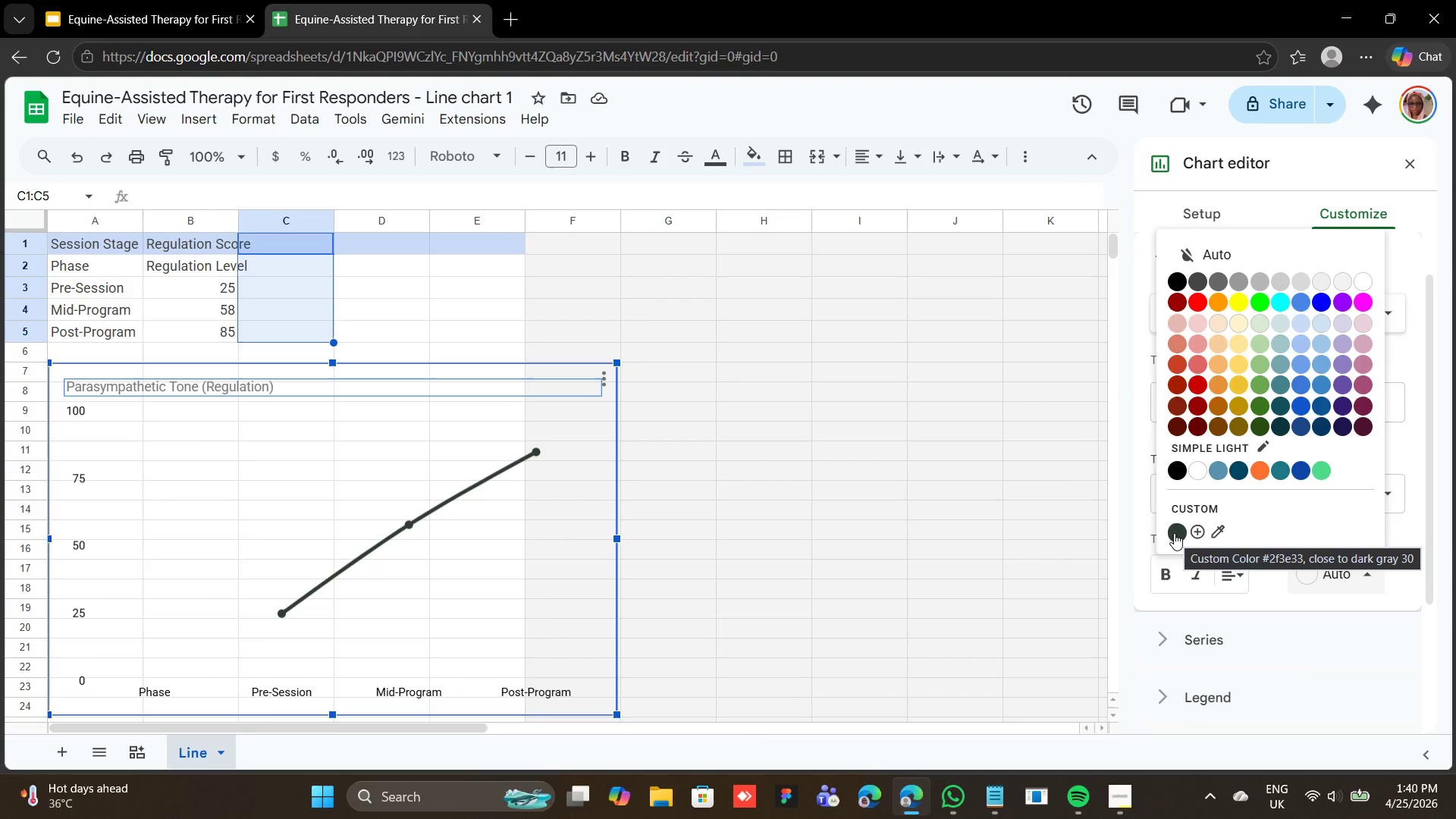 
left_click([1174, 533])
 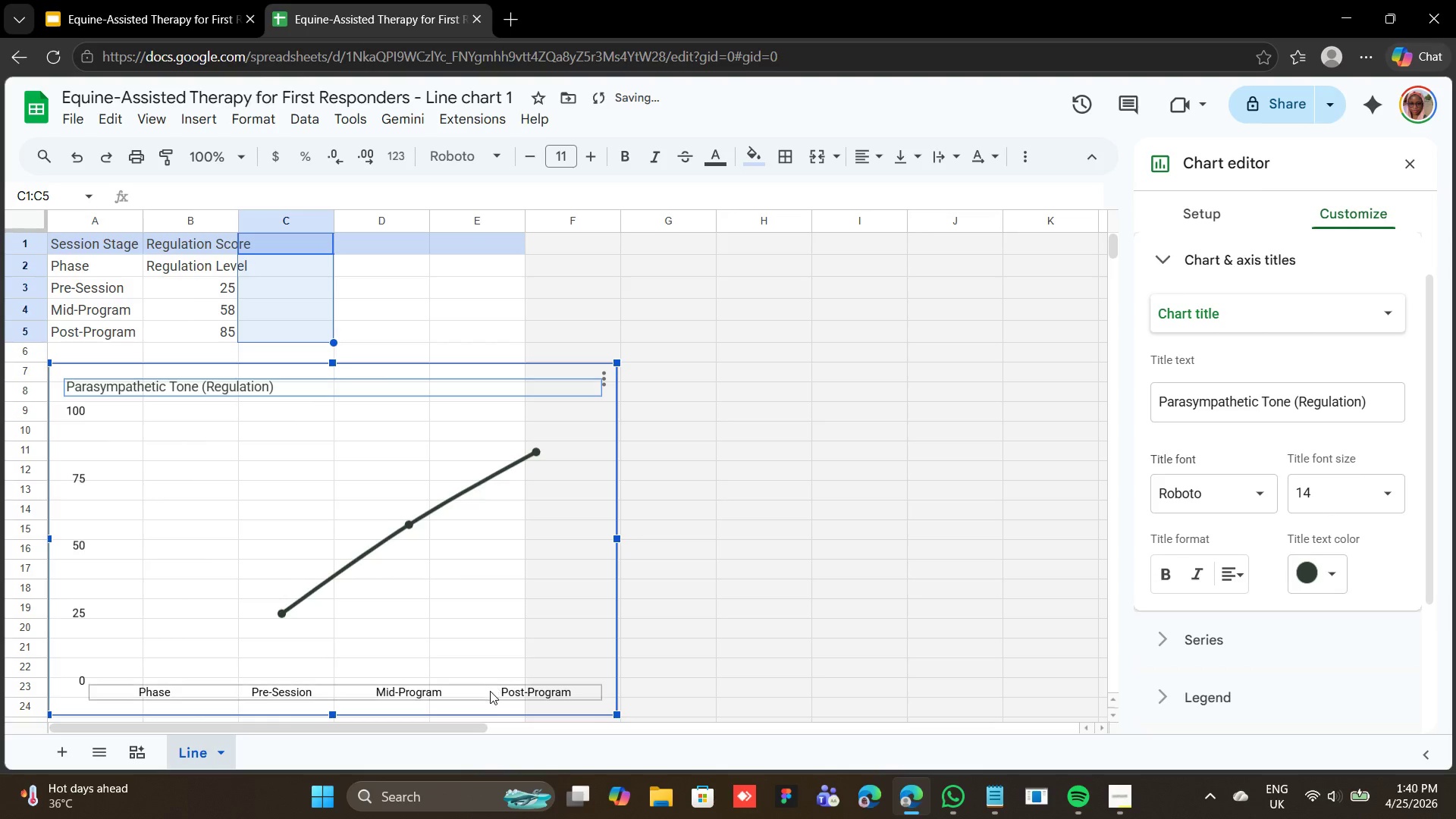 
left_click([490, 691])
 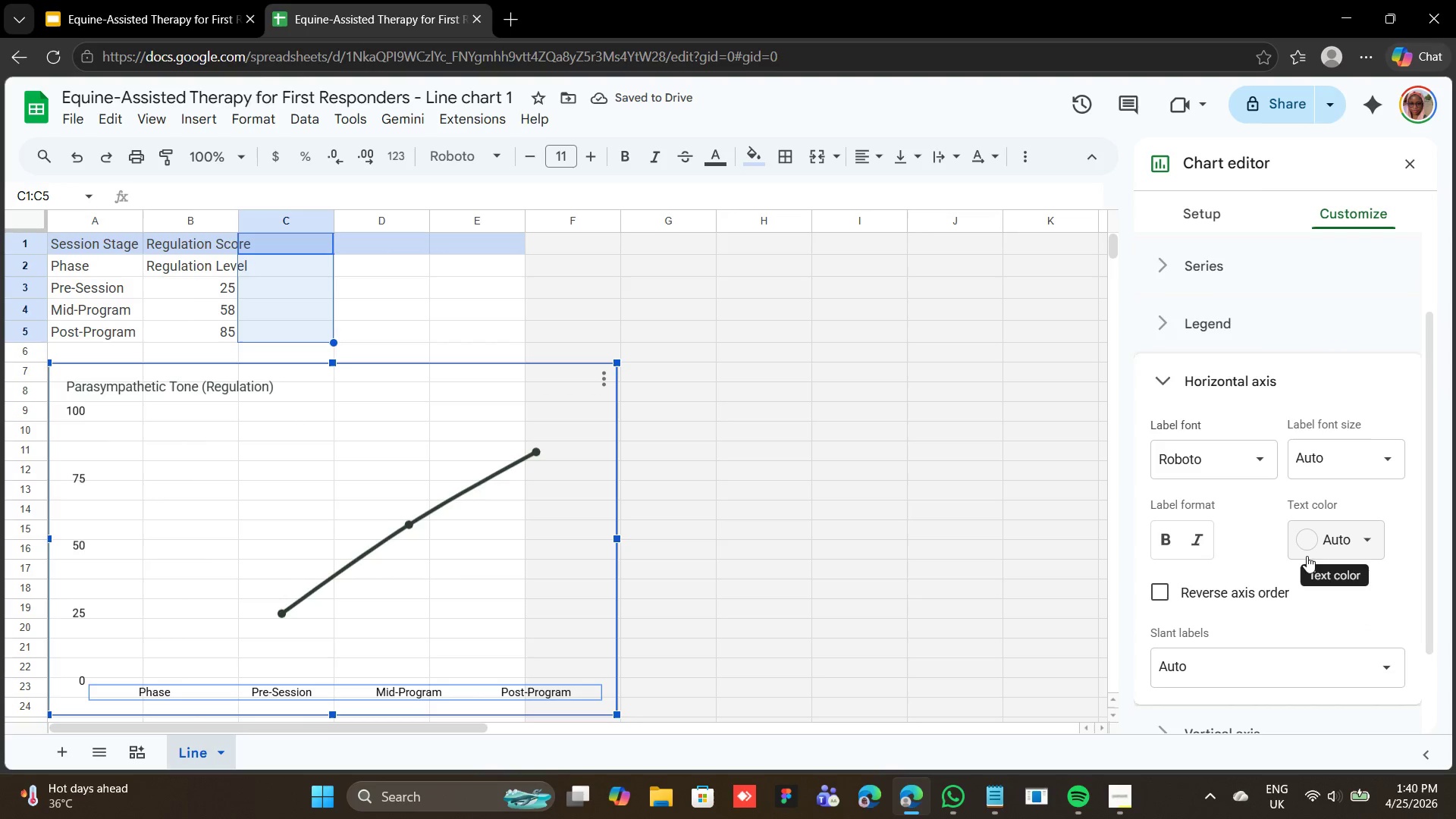 
left_click([1333, 535])
 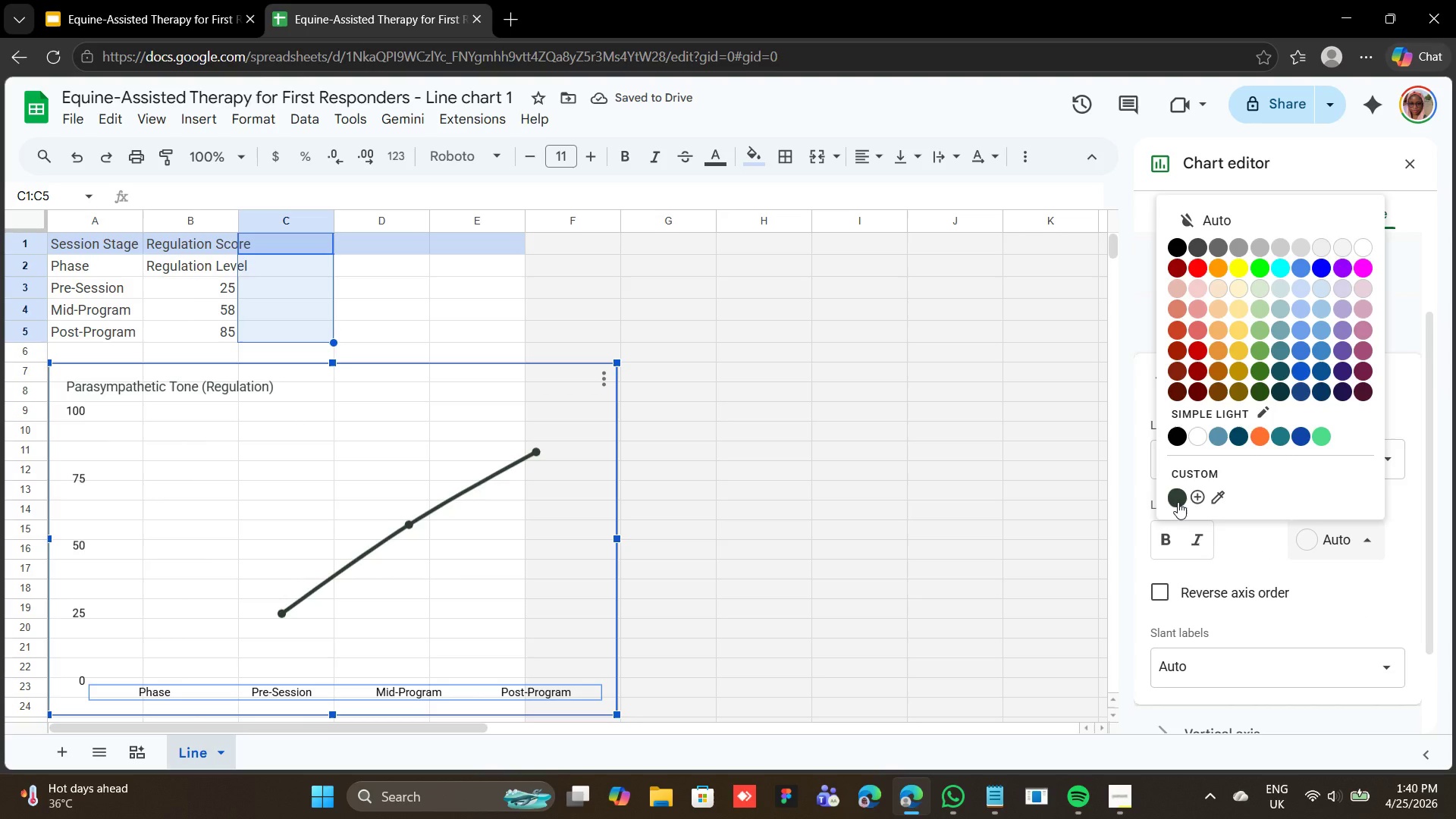 
left_click([1178, 502])
 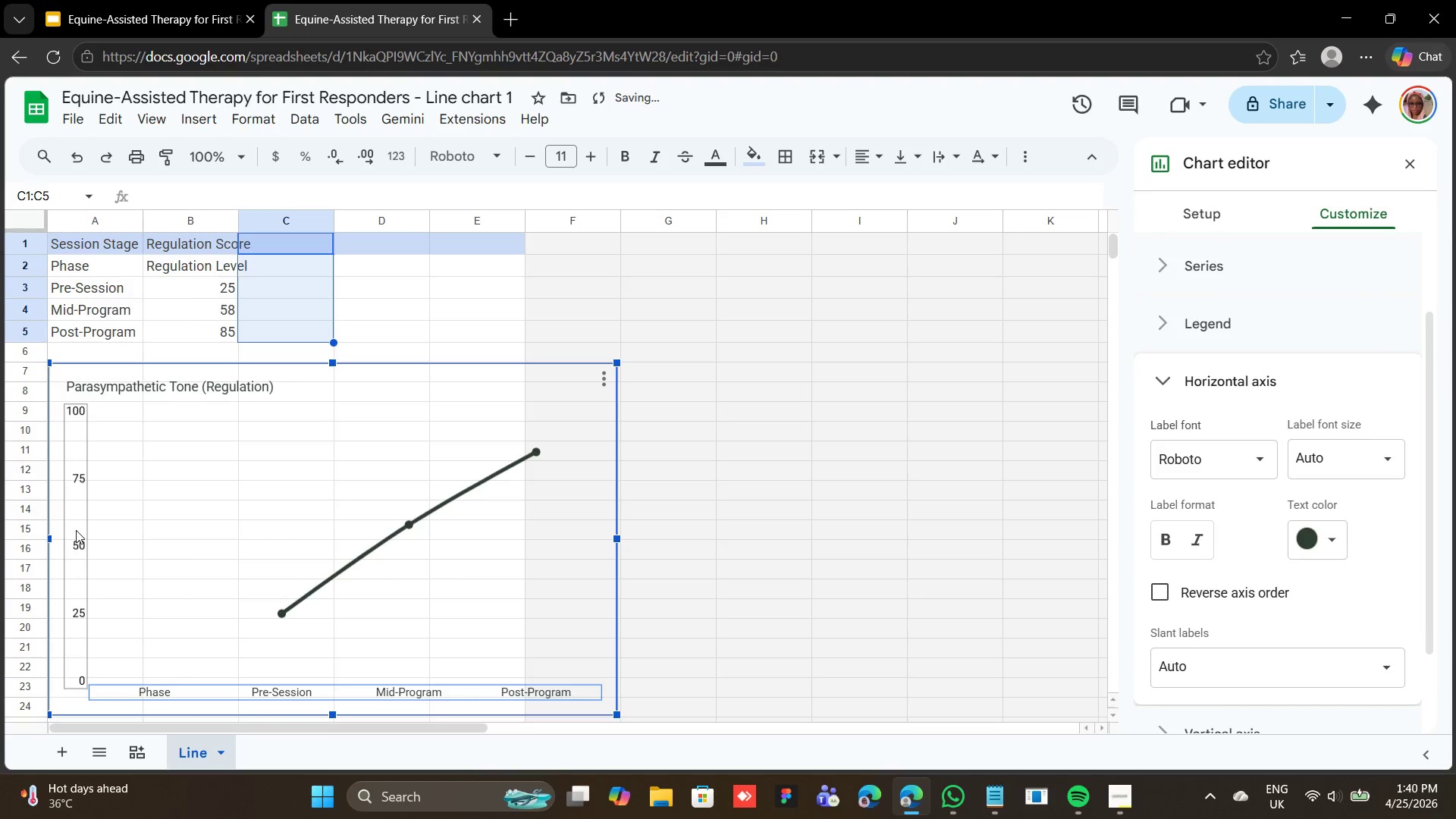 
left_click([76, 530])
 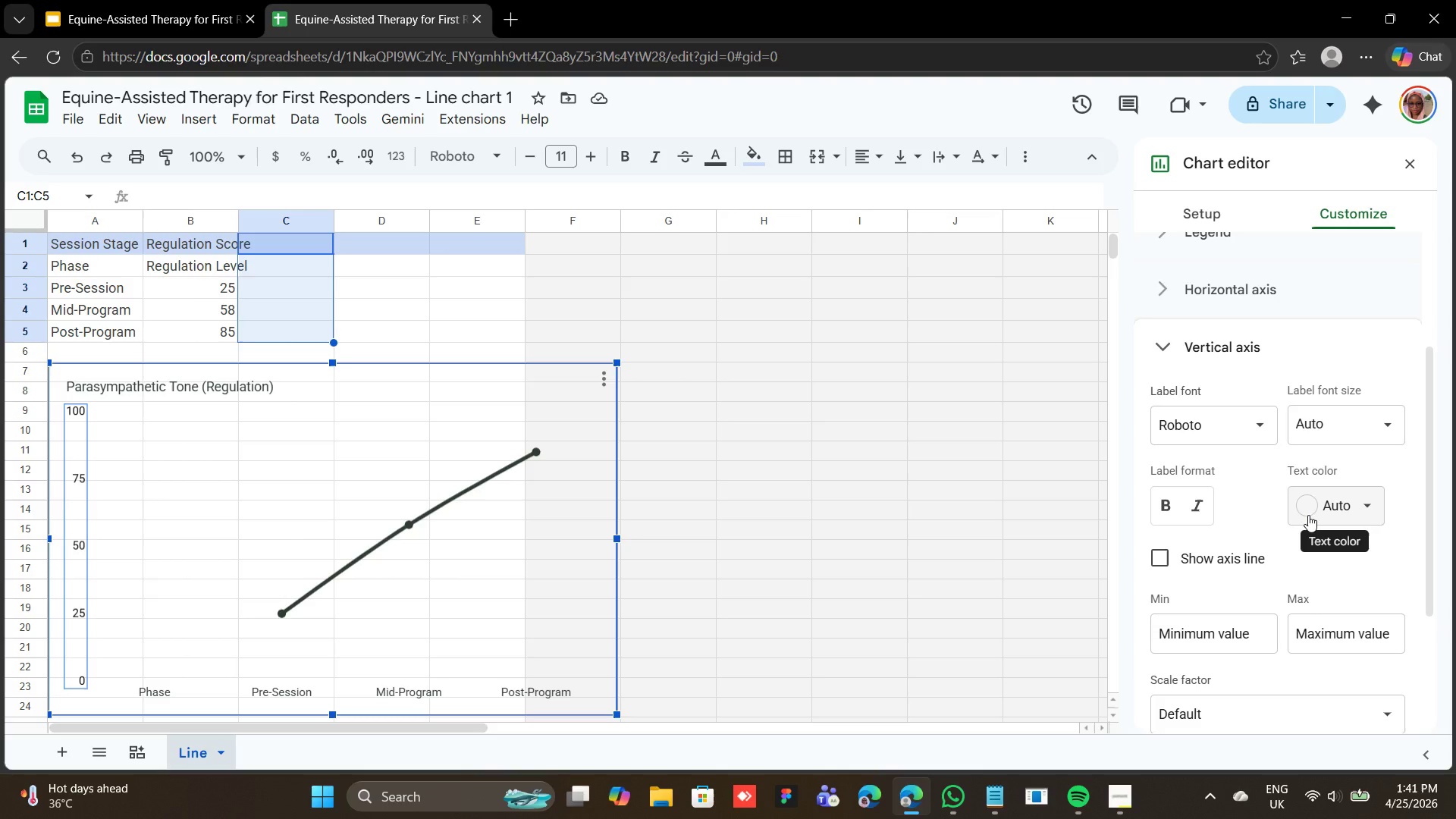 
wait(5.62)
 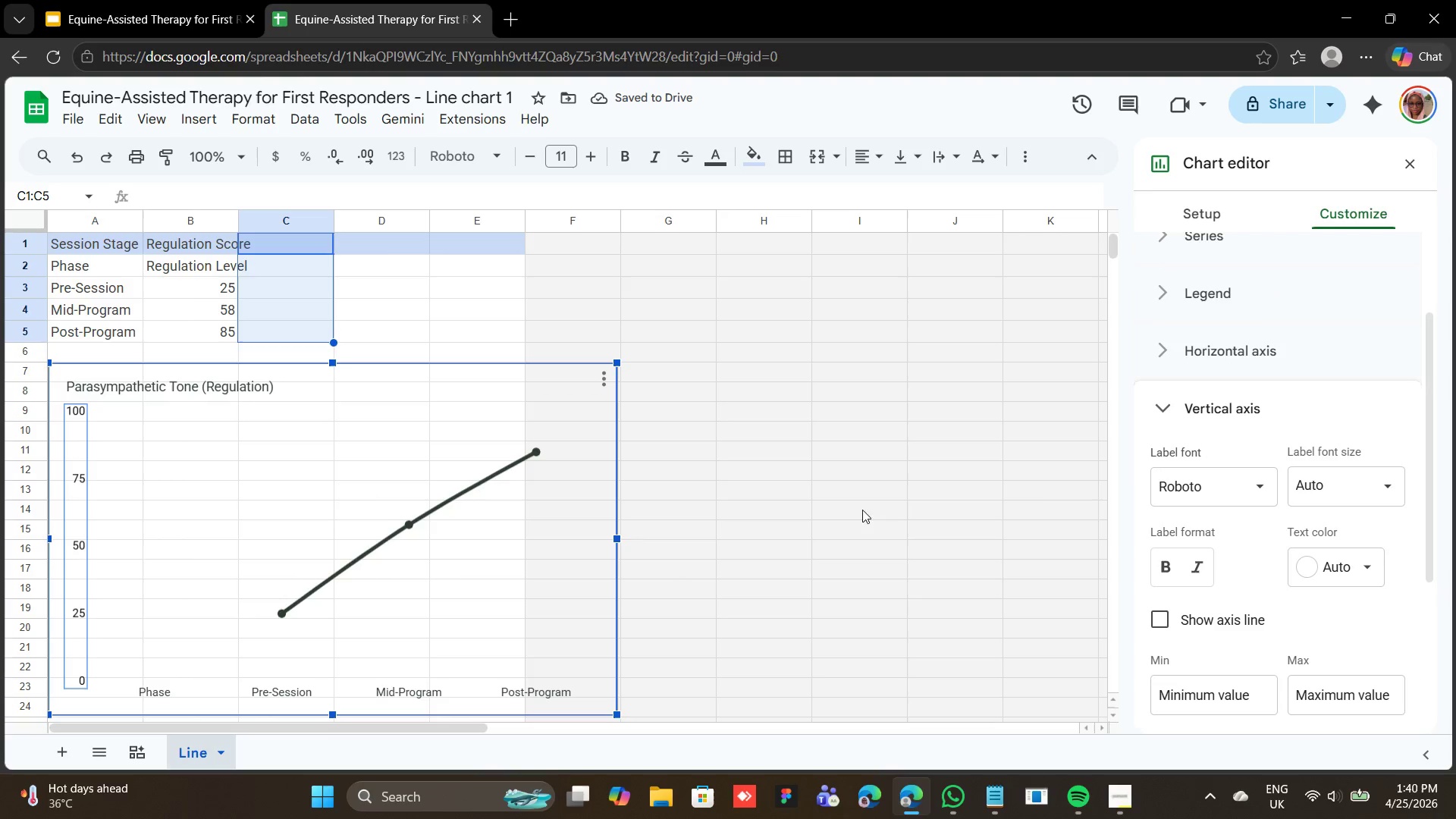 
left_click([1324, 507])
 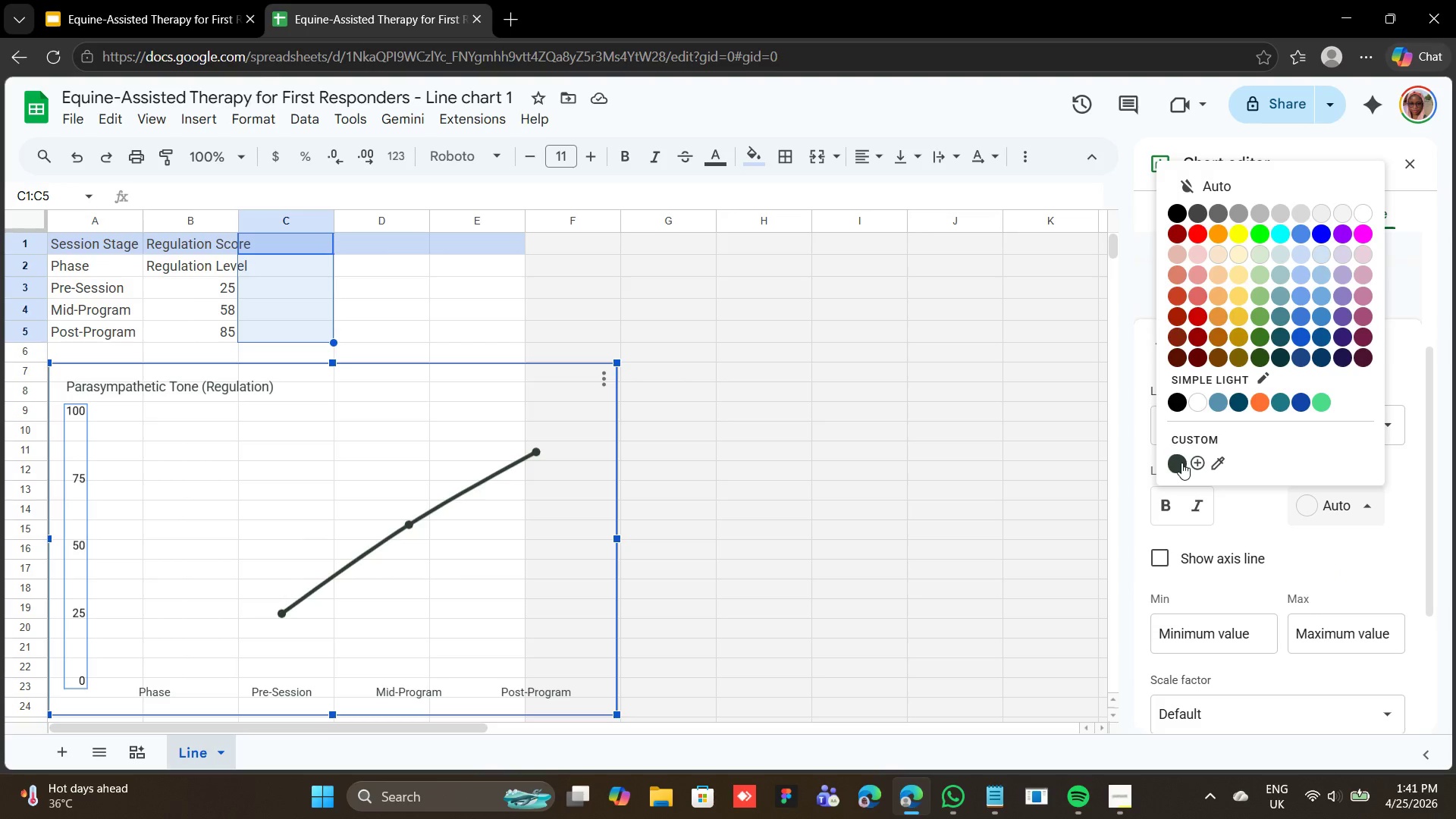 
left_click([1181, 463])
 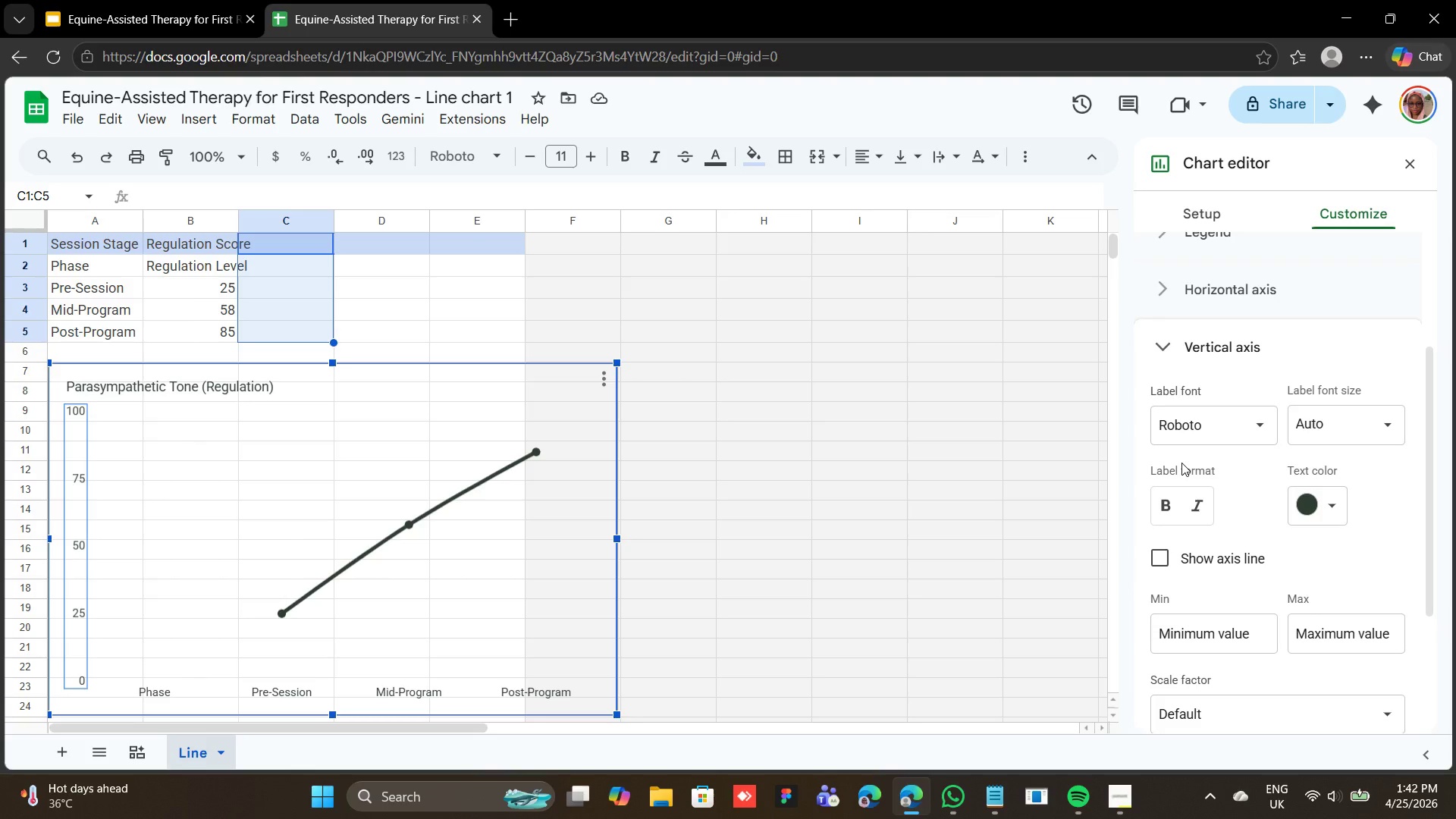 
wait(79.42)
 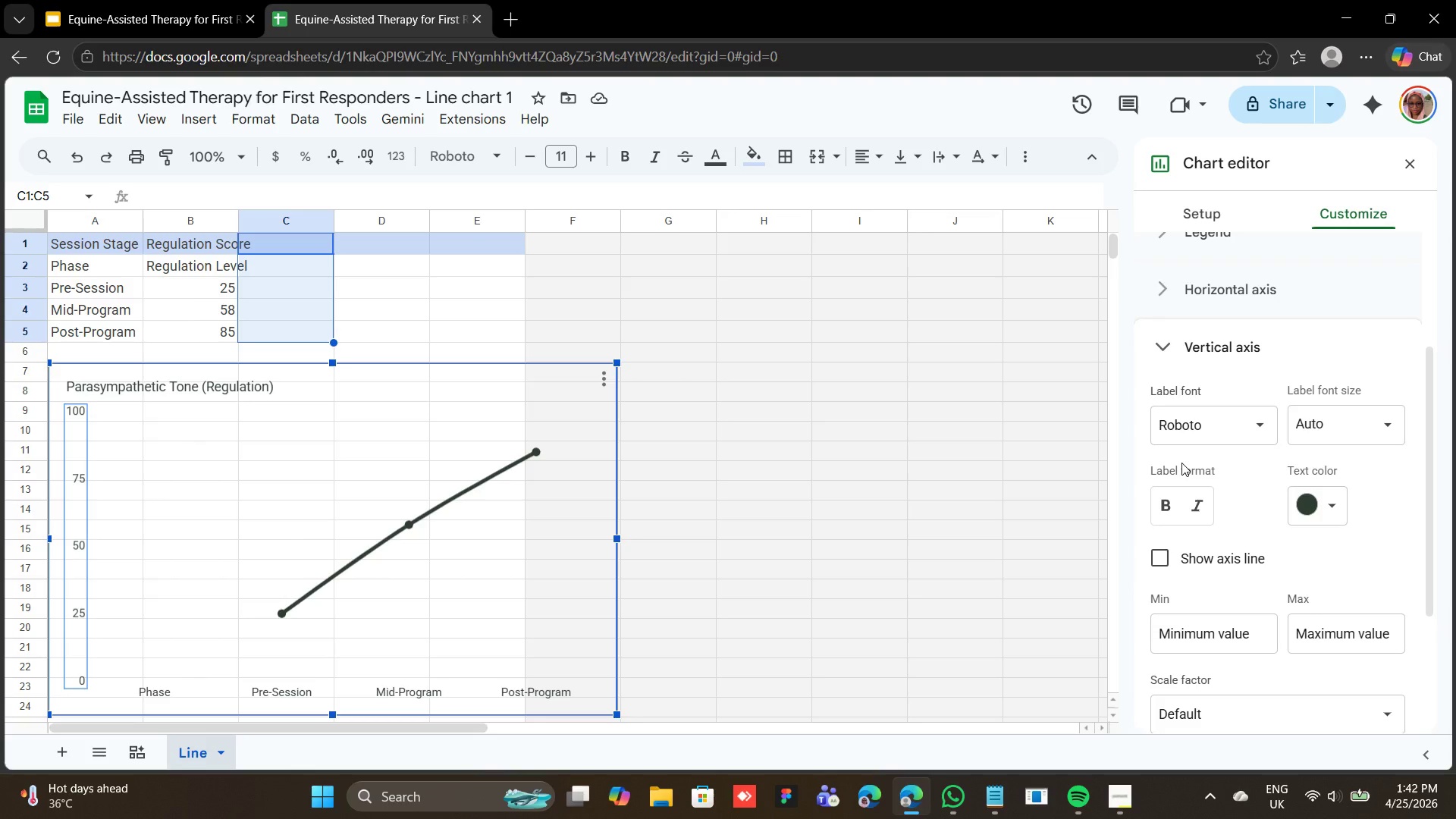 
left_click([782, 333])
 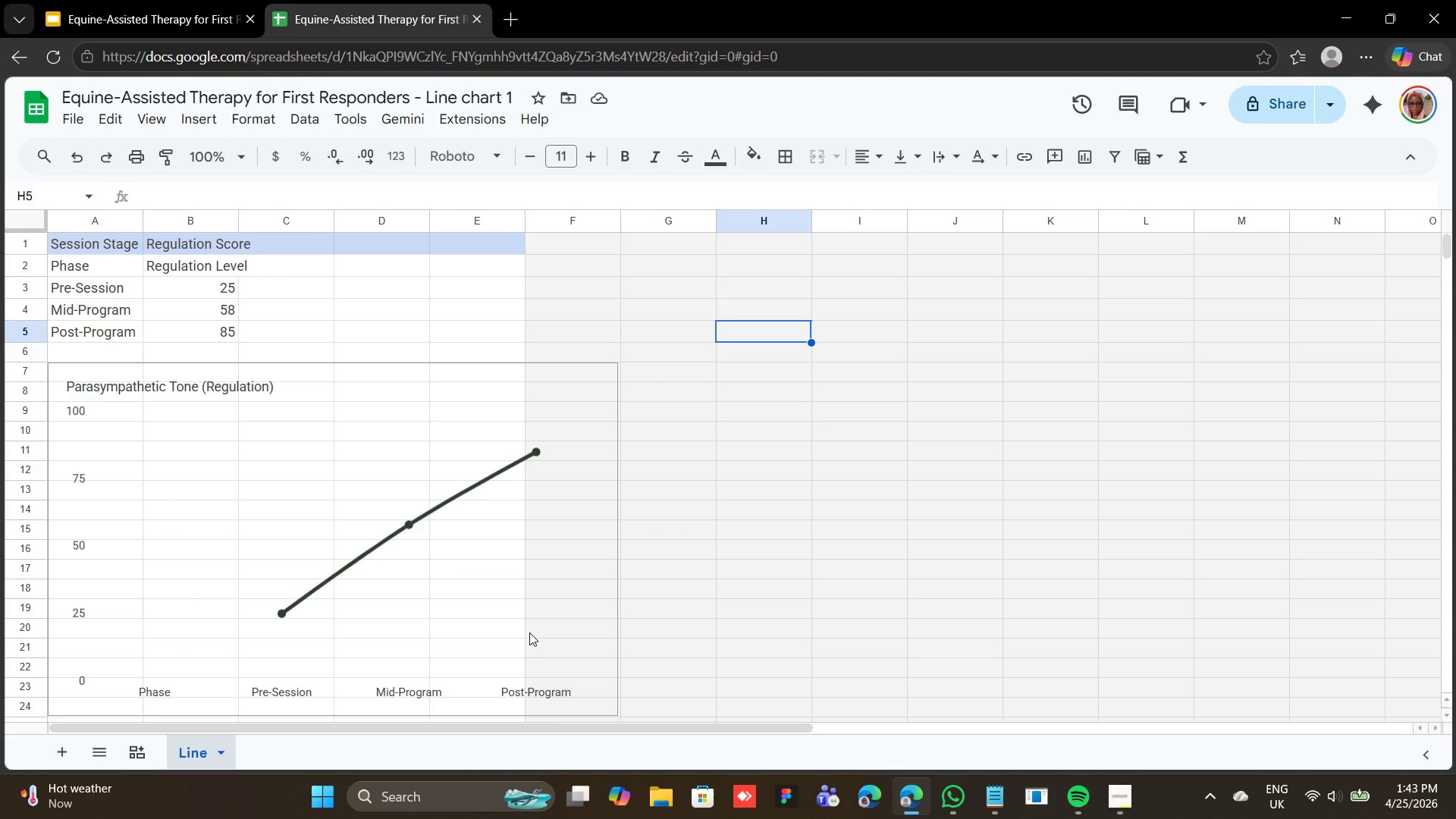 
wait(100.55)
 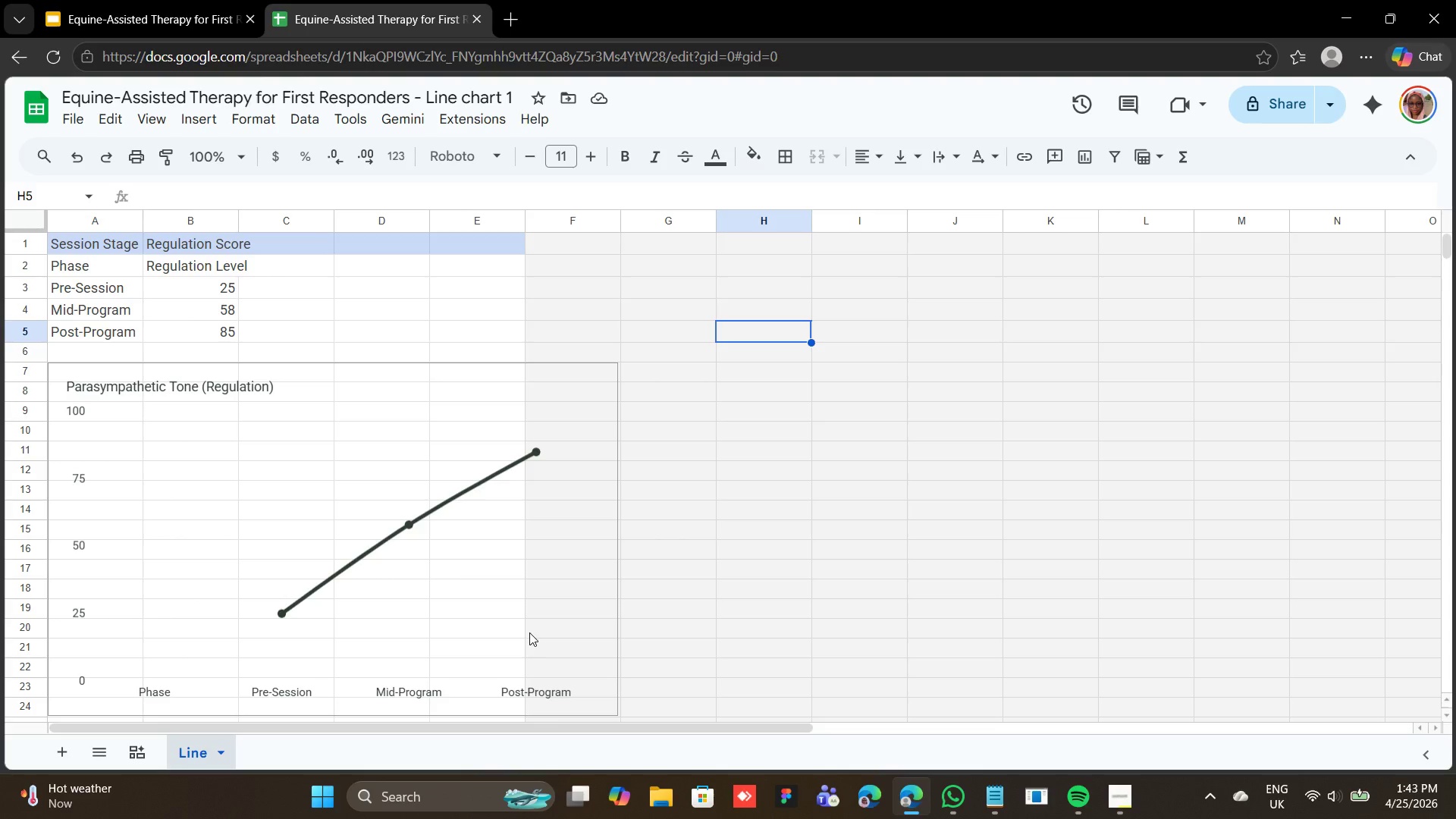 
left_click([421, 361])
 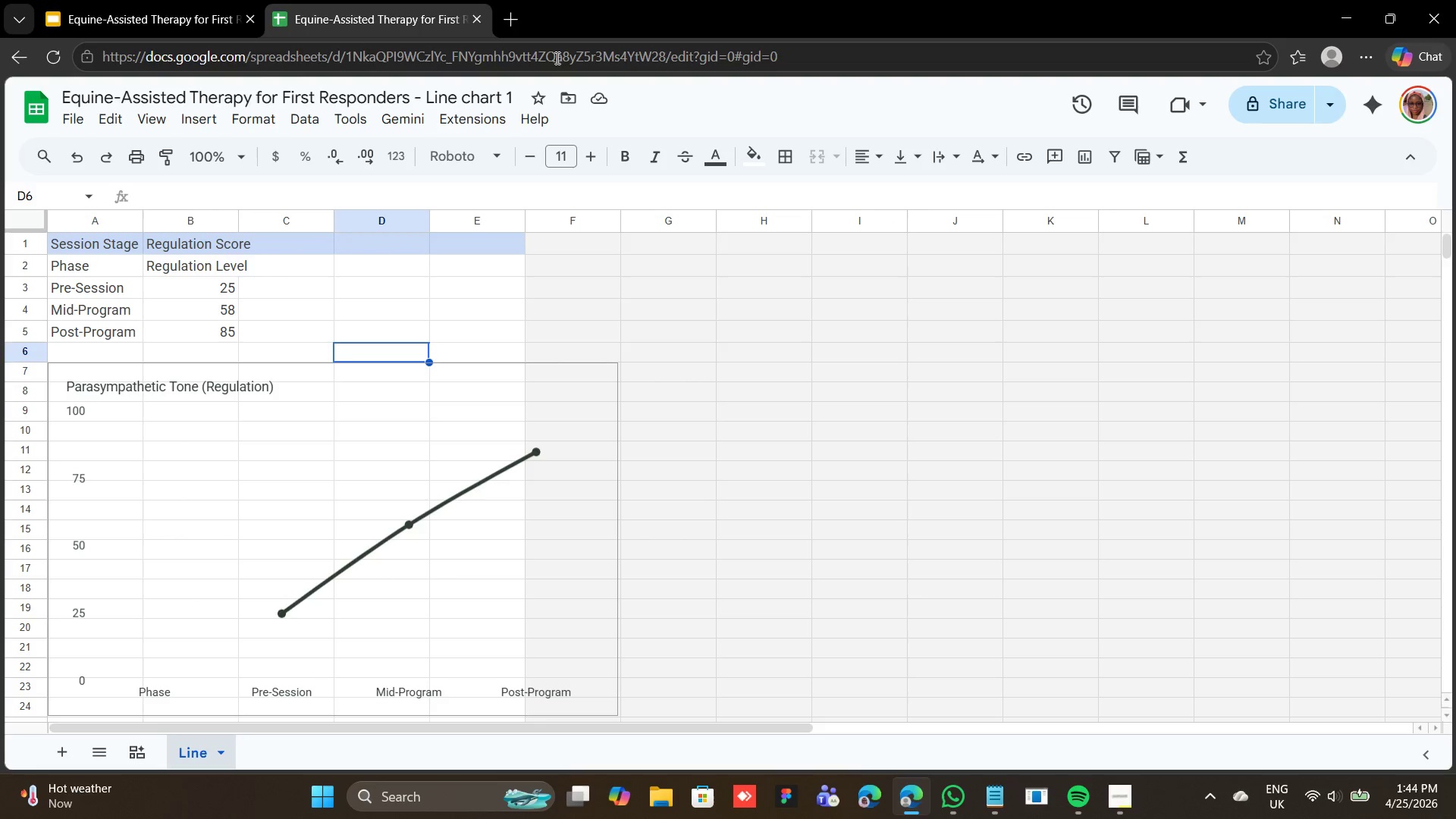 
wait(6.0)
 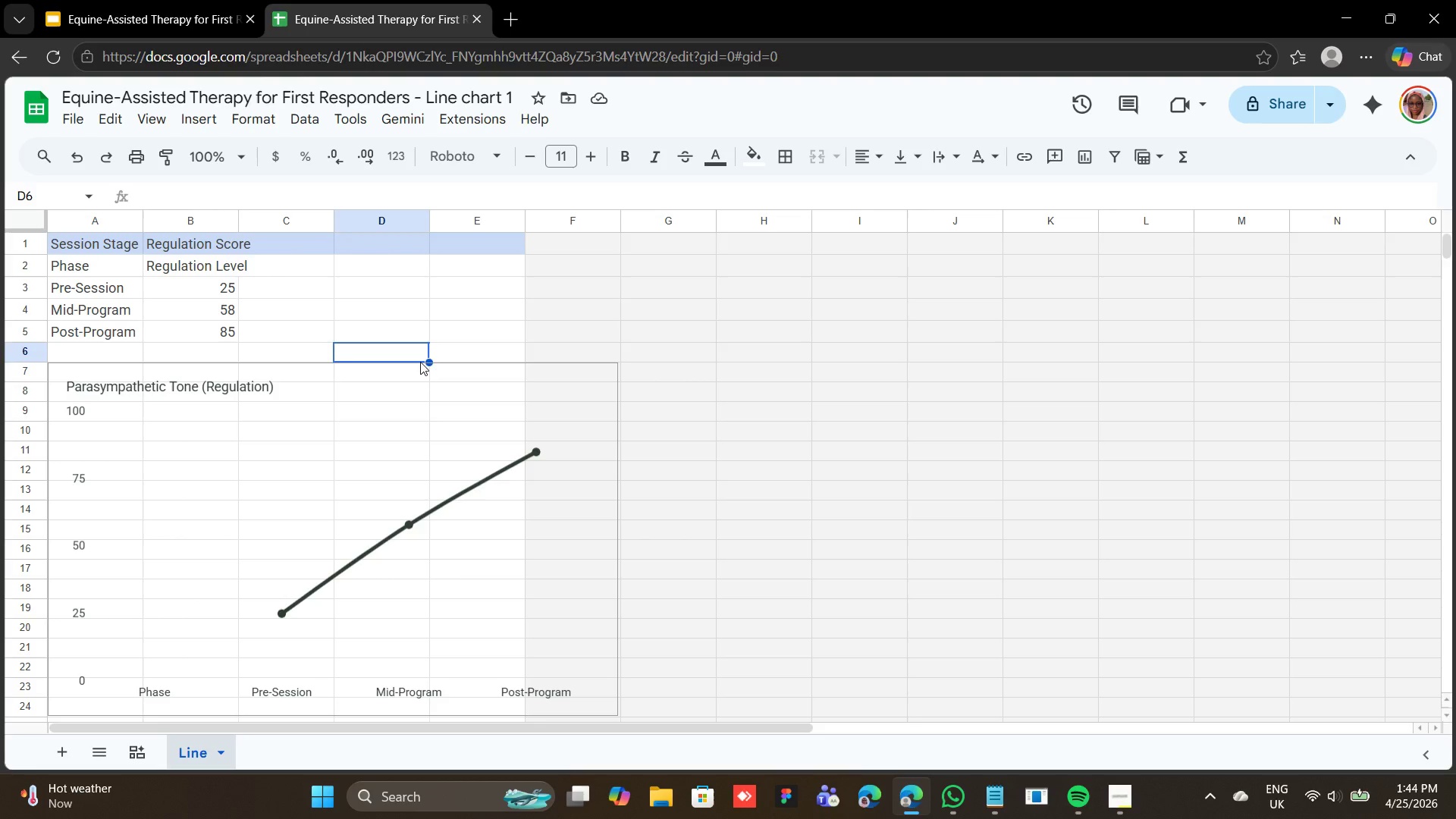 
left_click([1291, 93])
 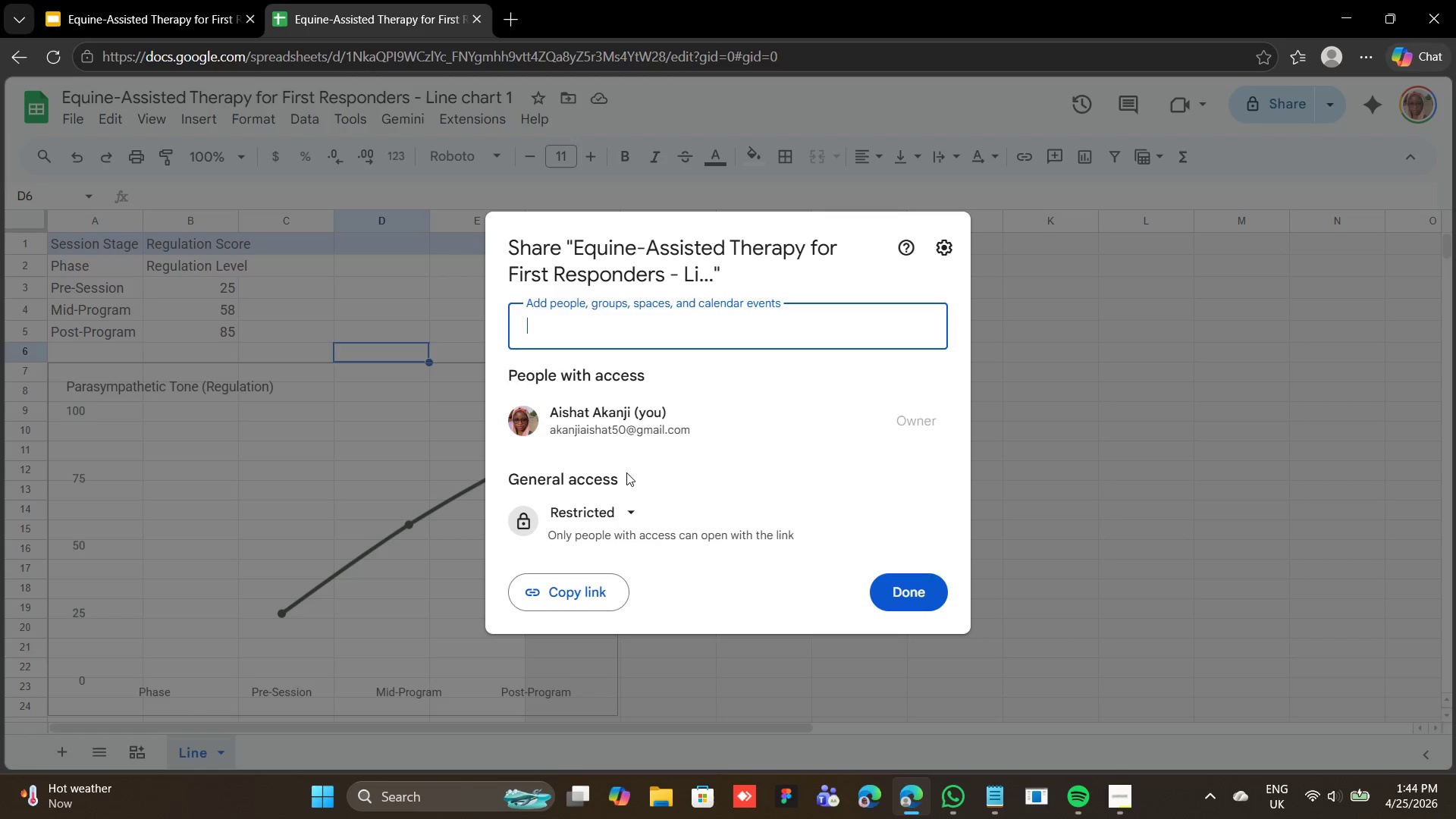 
left_click([623, 519])
 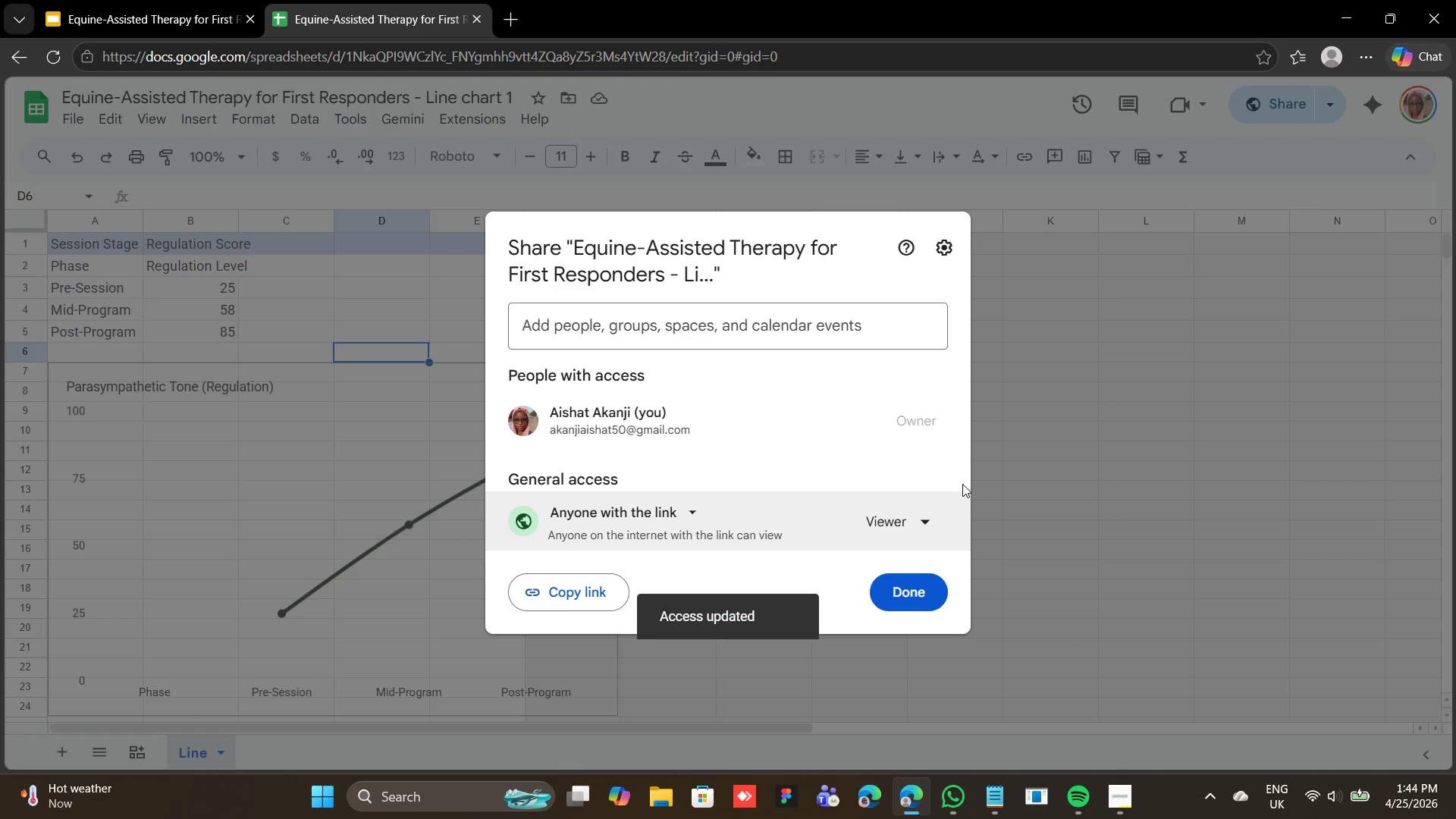 
left_click([932, 519])
 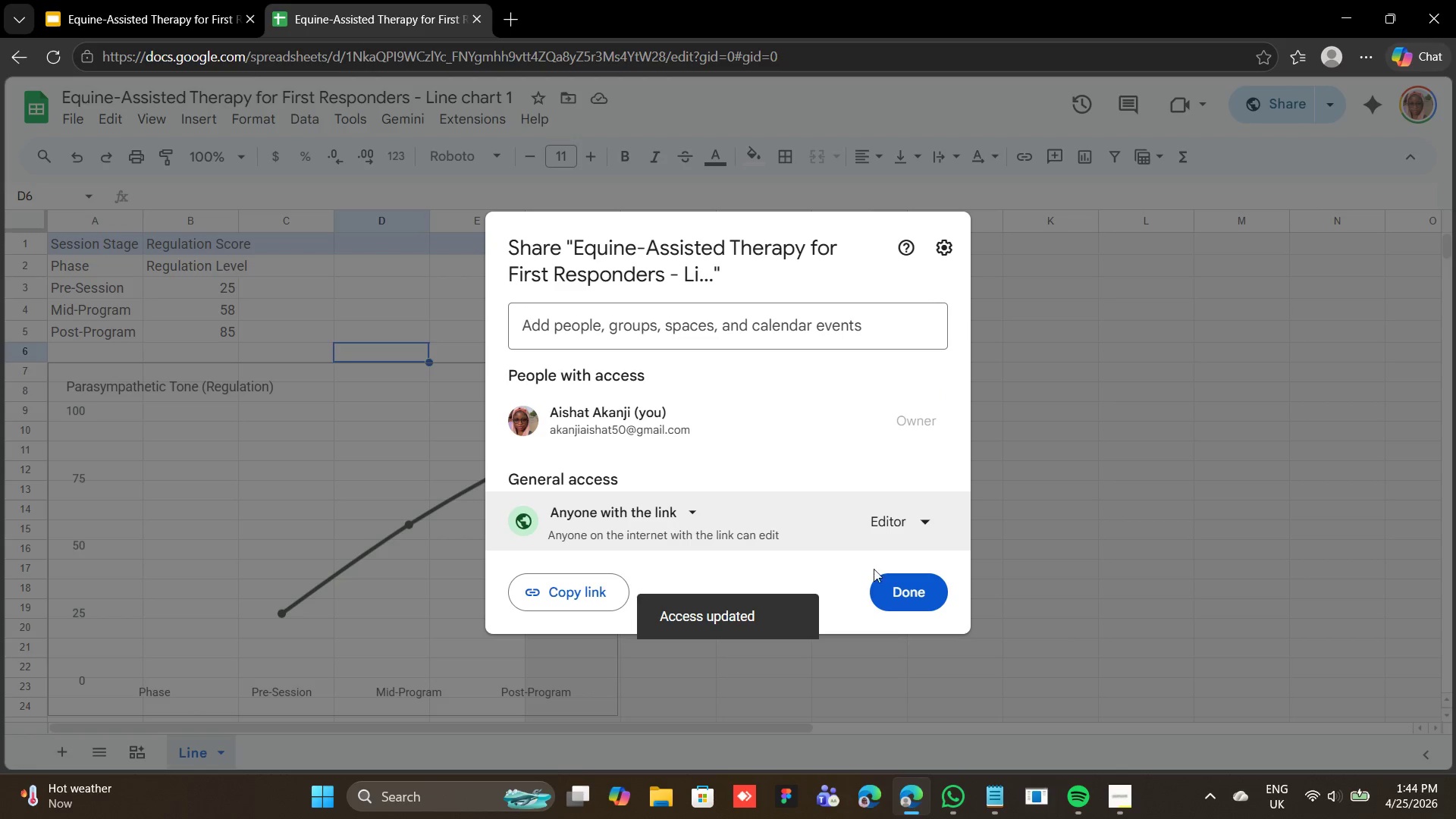 
left_click([887, 587])
 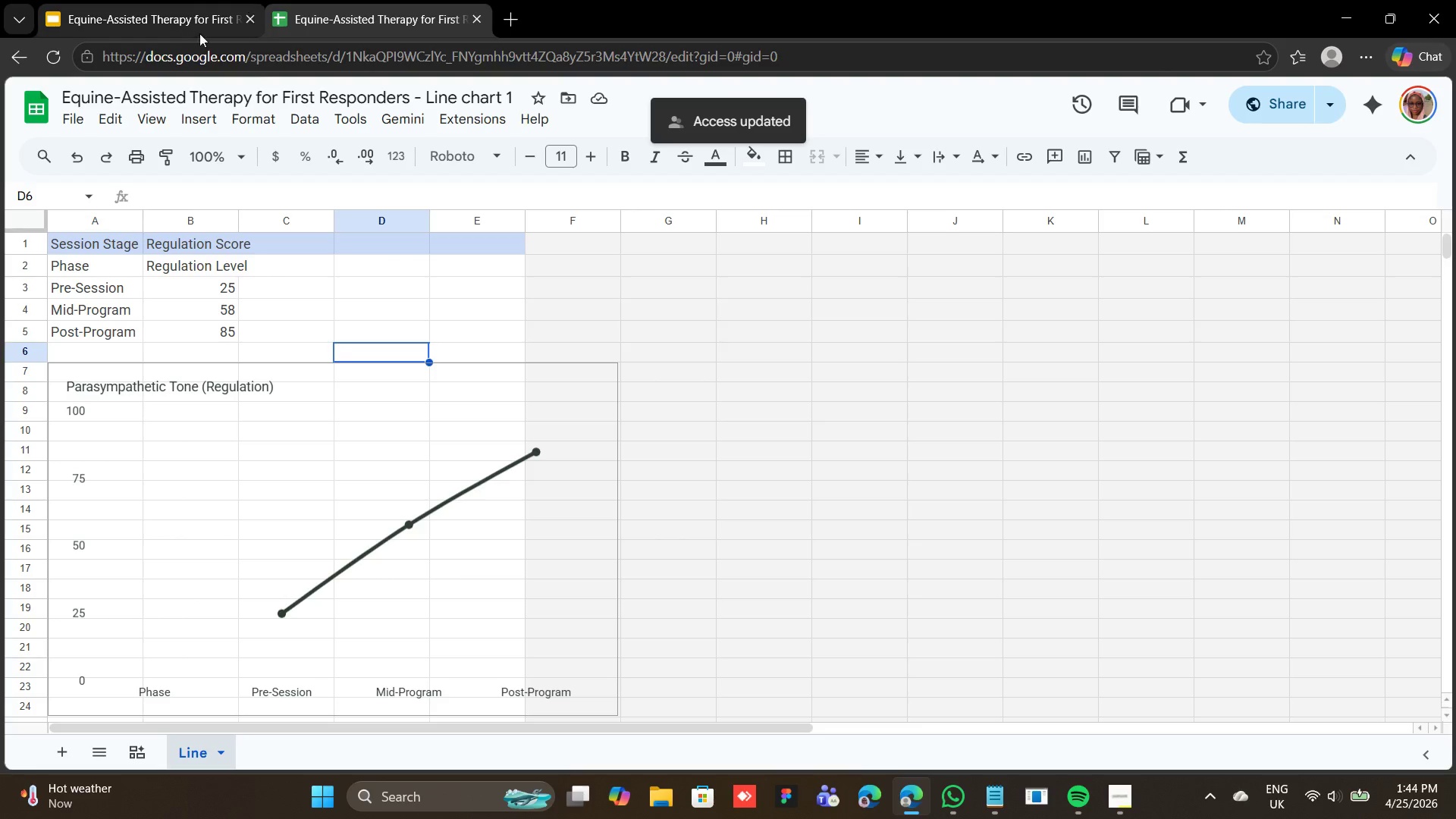 
left_click([193, 14])
 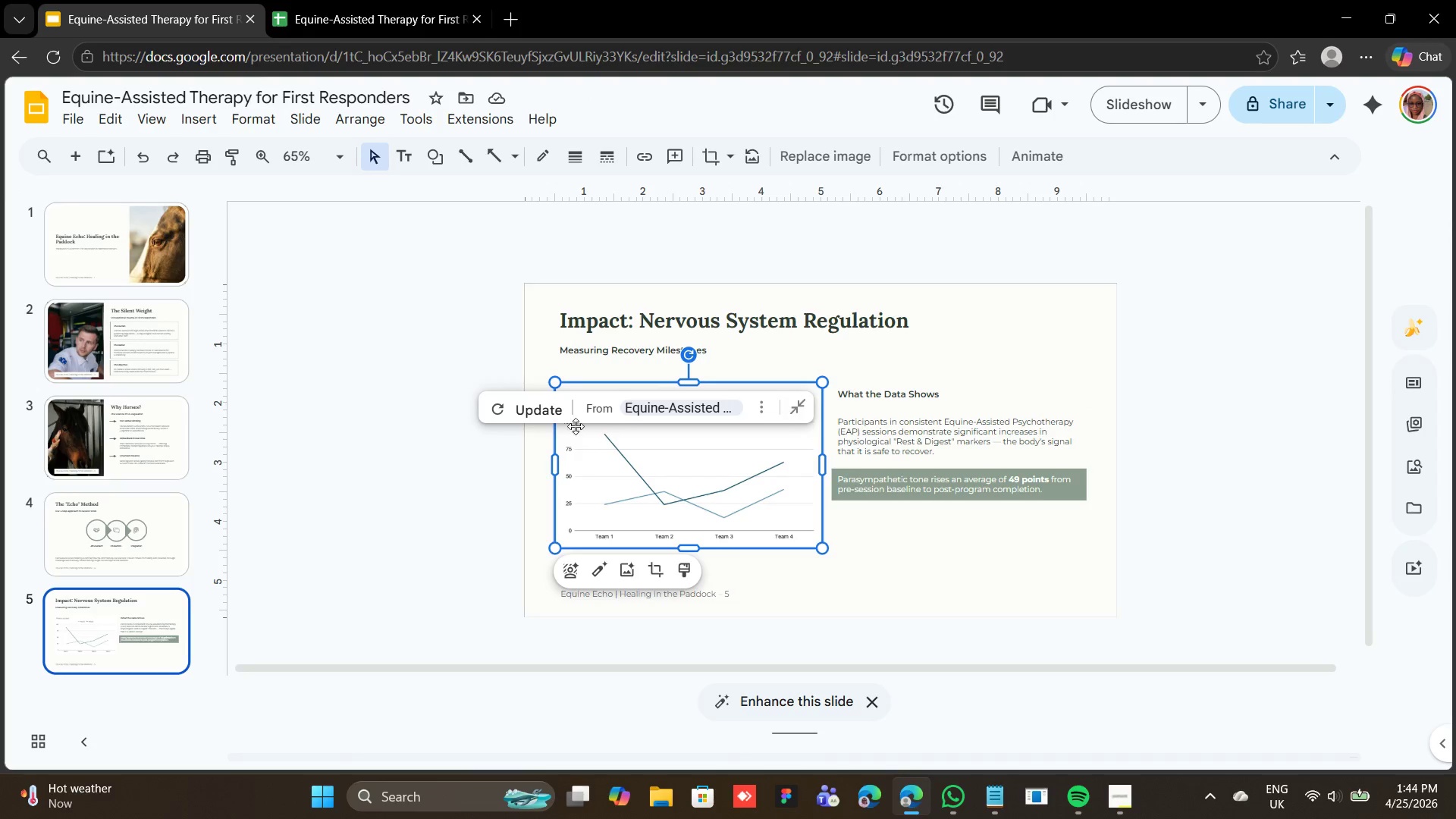 
left_click([526, 406])
 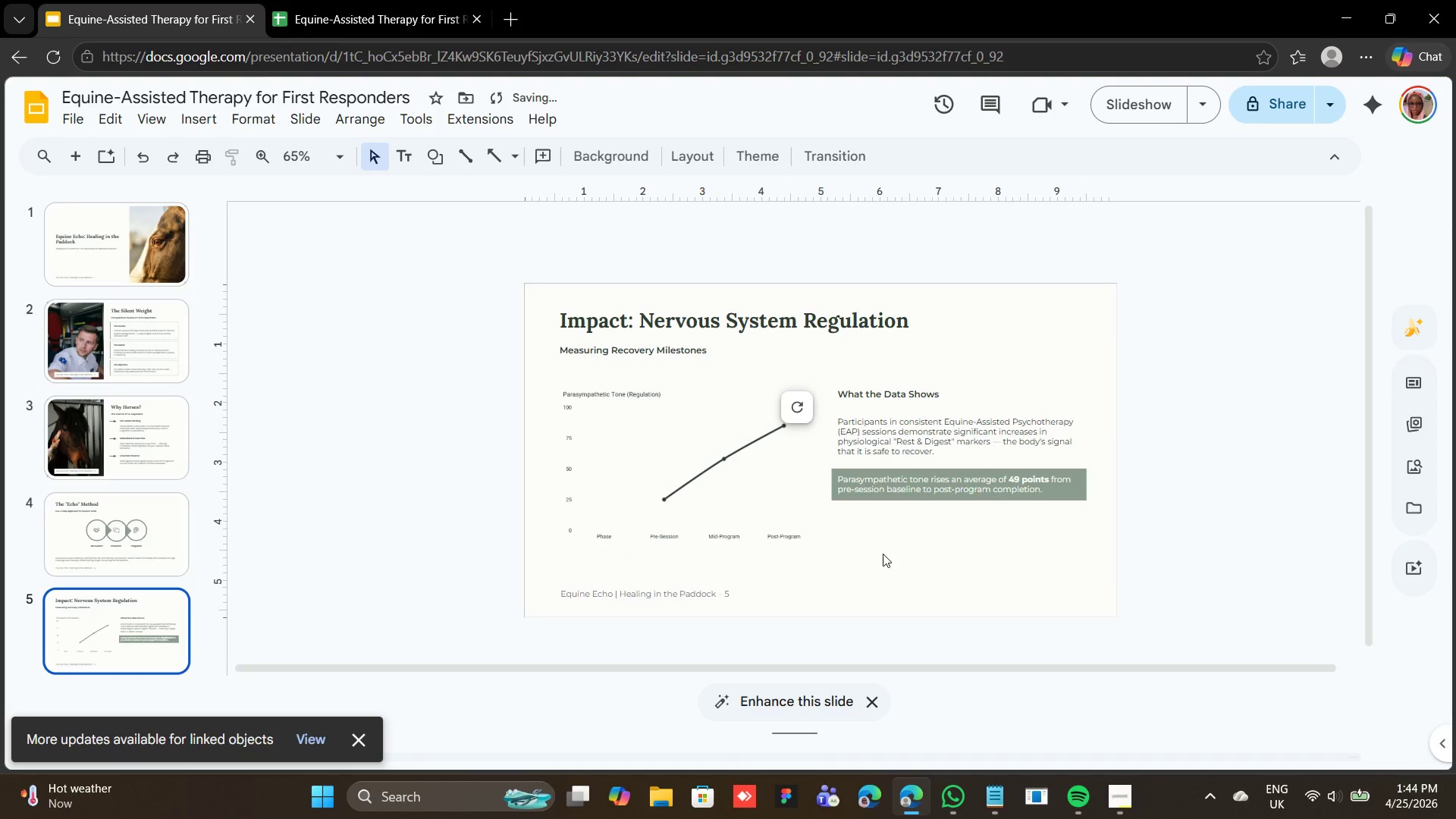 
left_click([883, 554])
 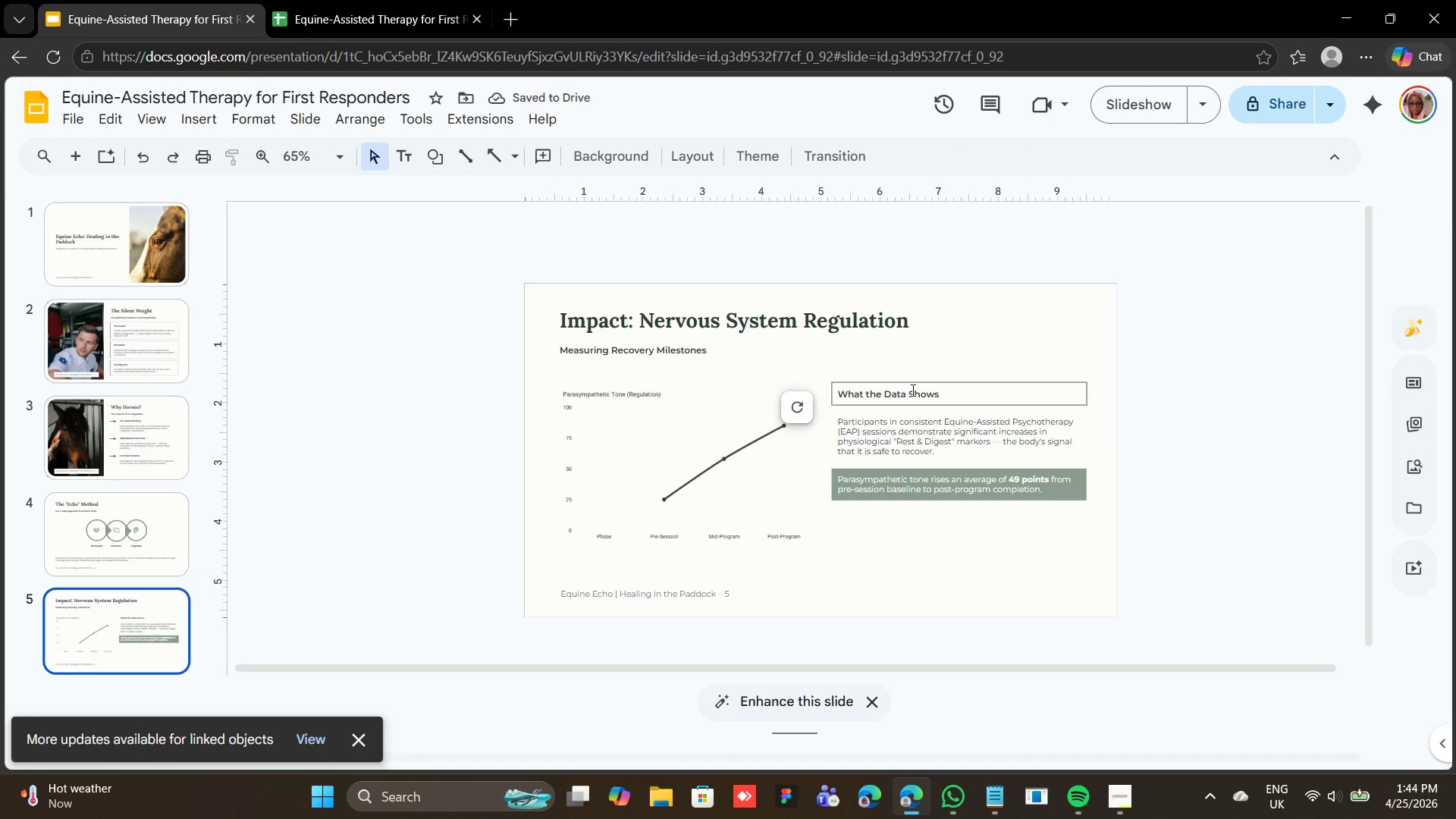 
left_click([912, 390])
 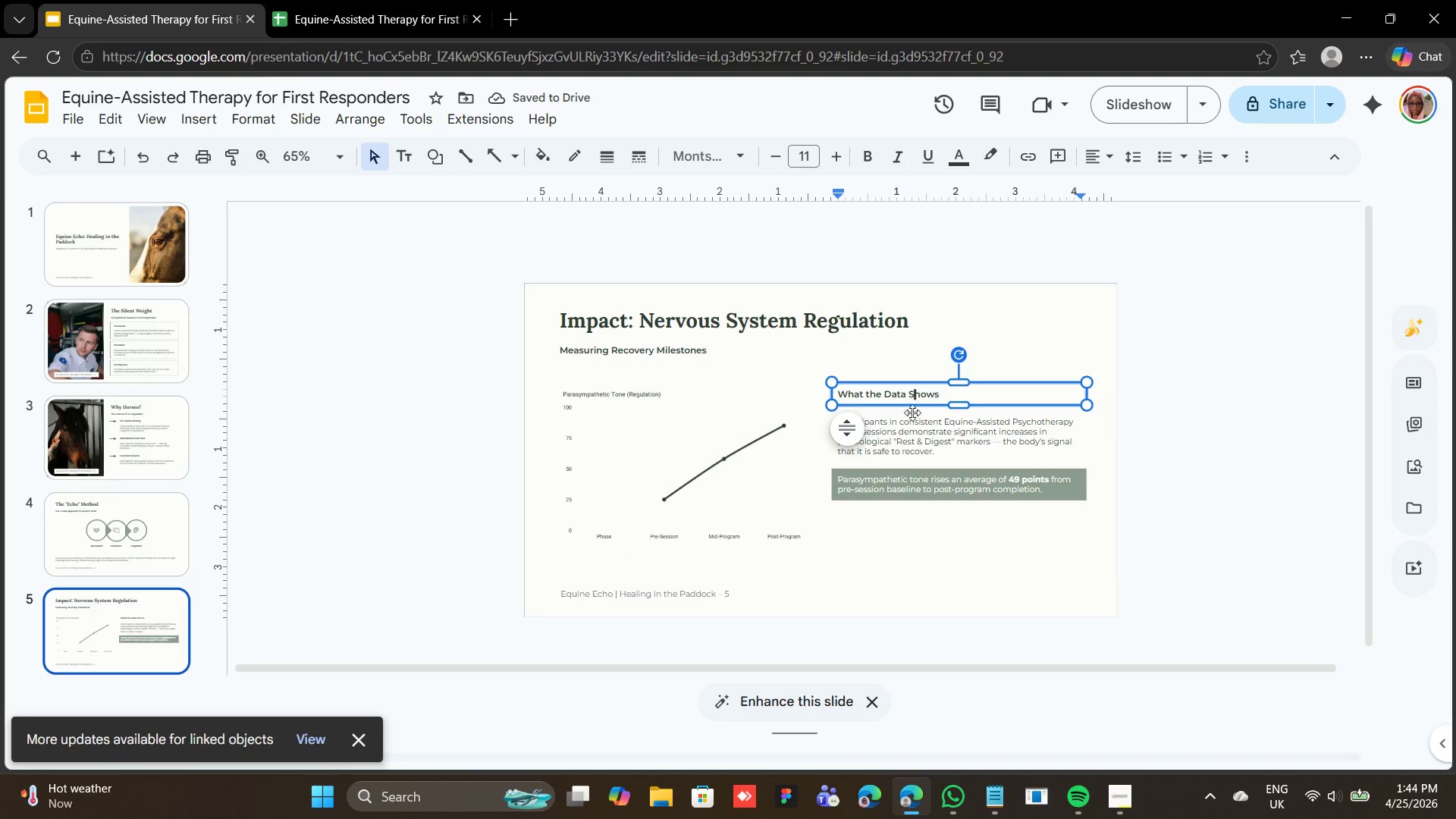 
hold_key(key=ShiftLeft, duration=1.34)
left_click([913, 418])
 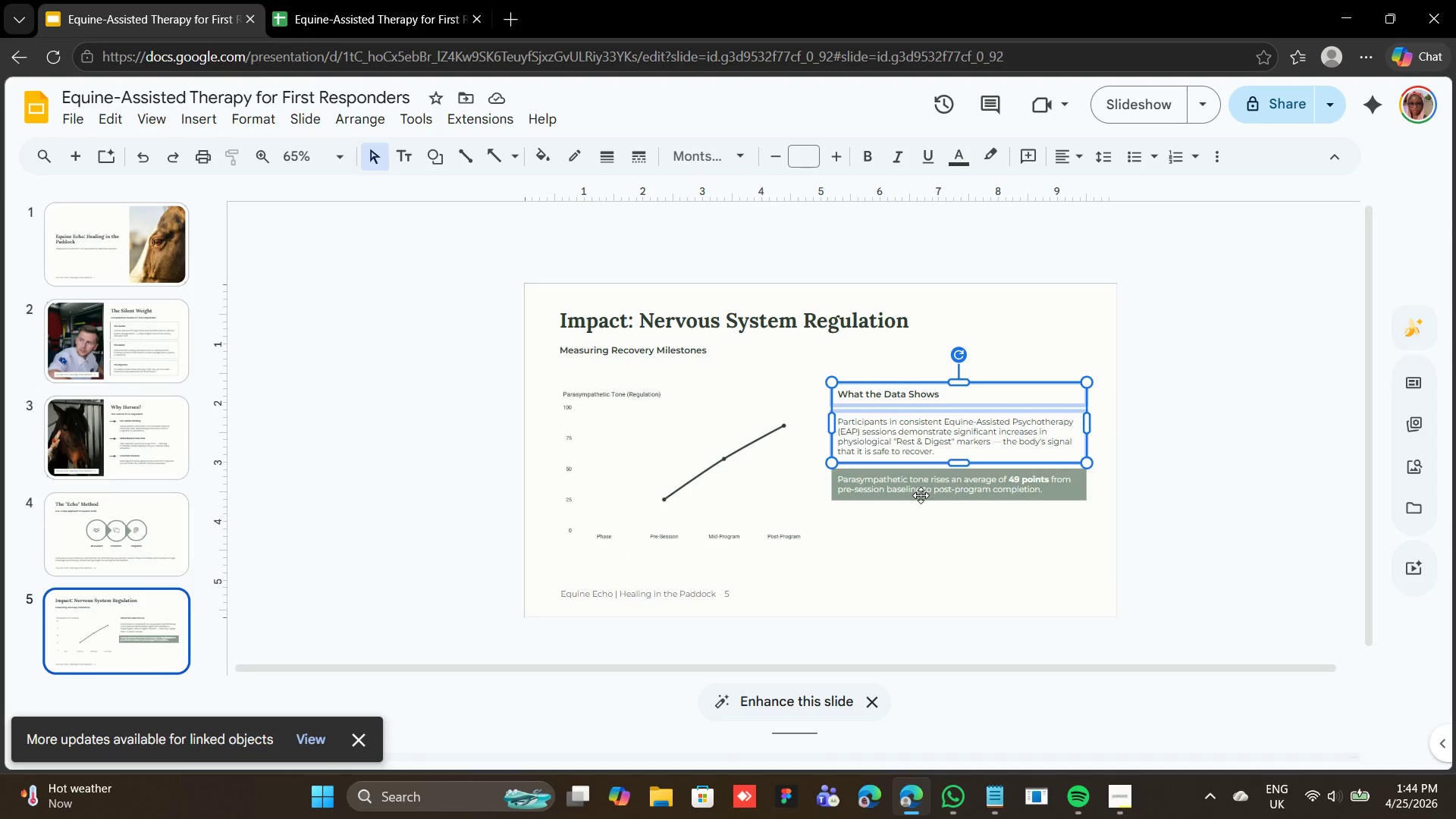 
left_click([921, 495])
 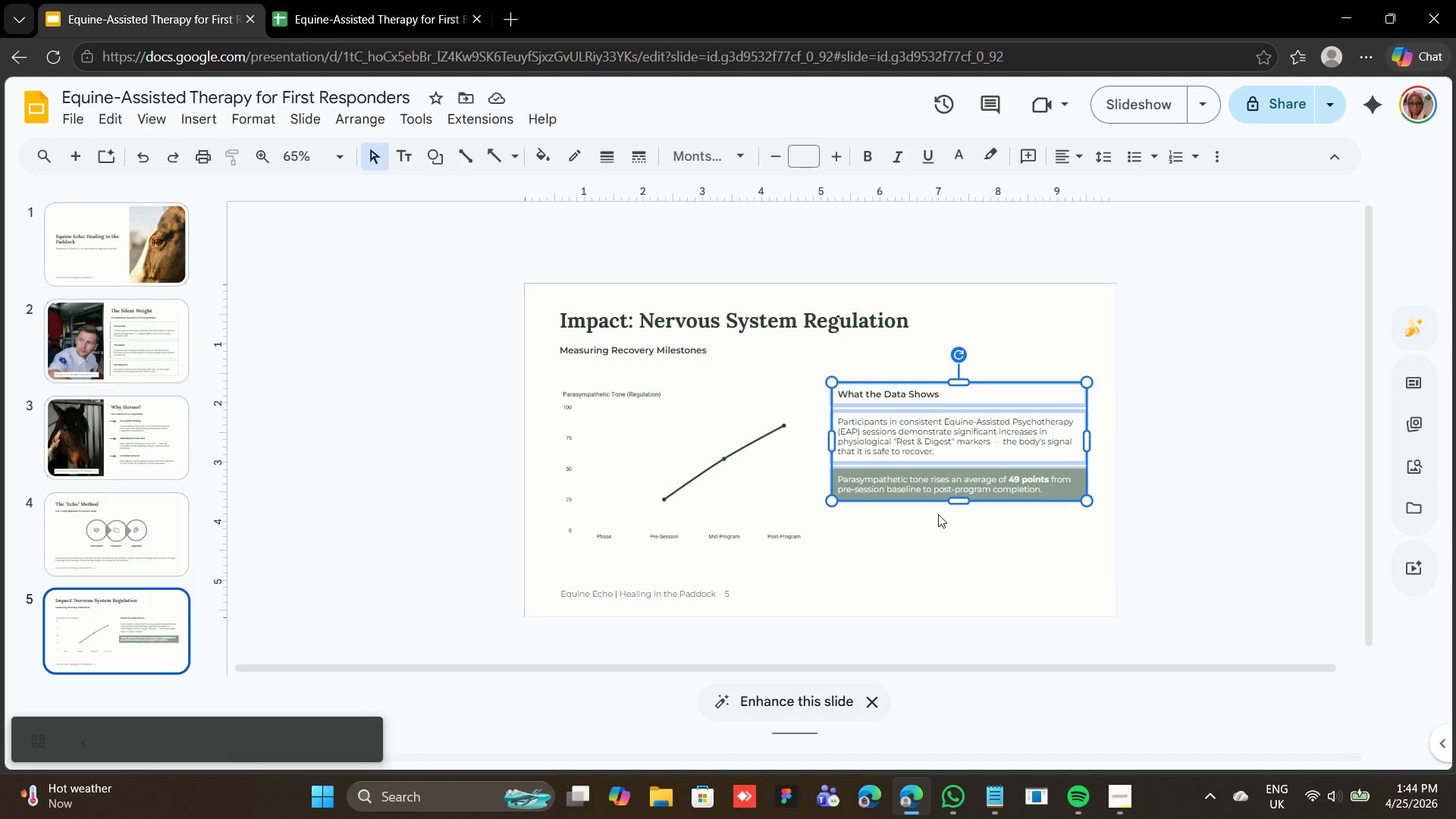 
key(Shift+ArrowDown)
 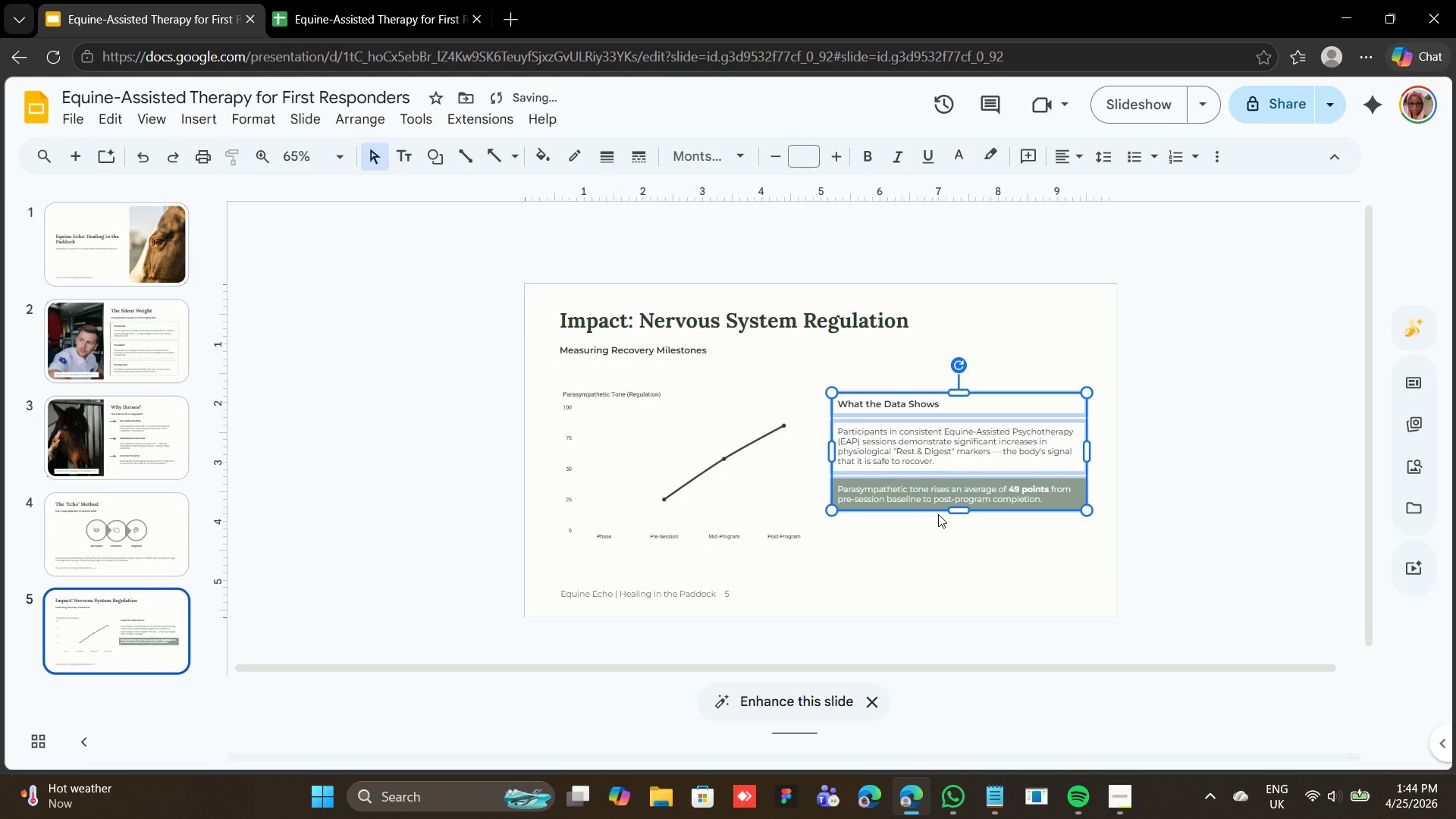 
key(Shift+ArrowDown)
 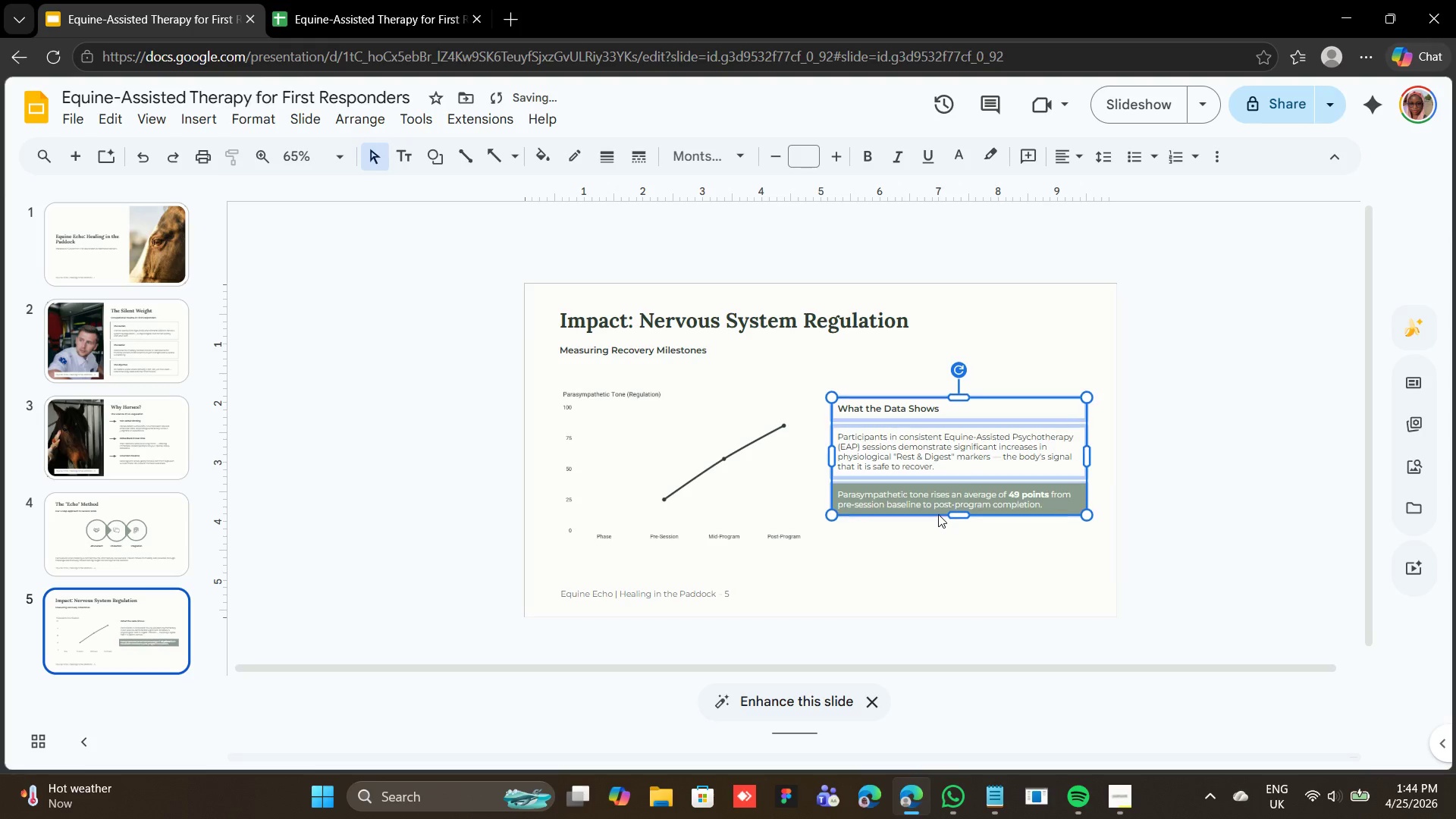 
key(Shift+ArrowDown)
 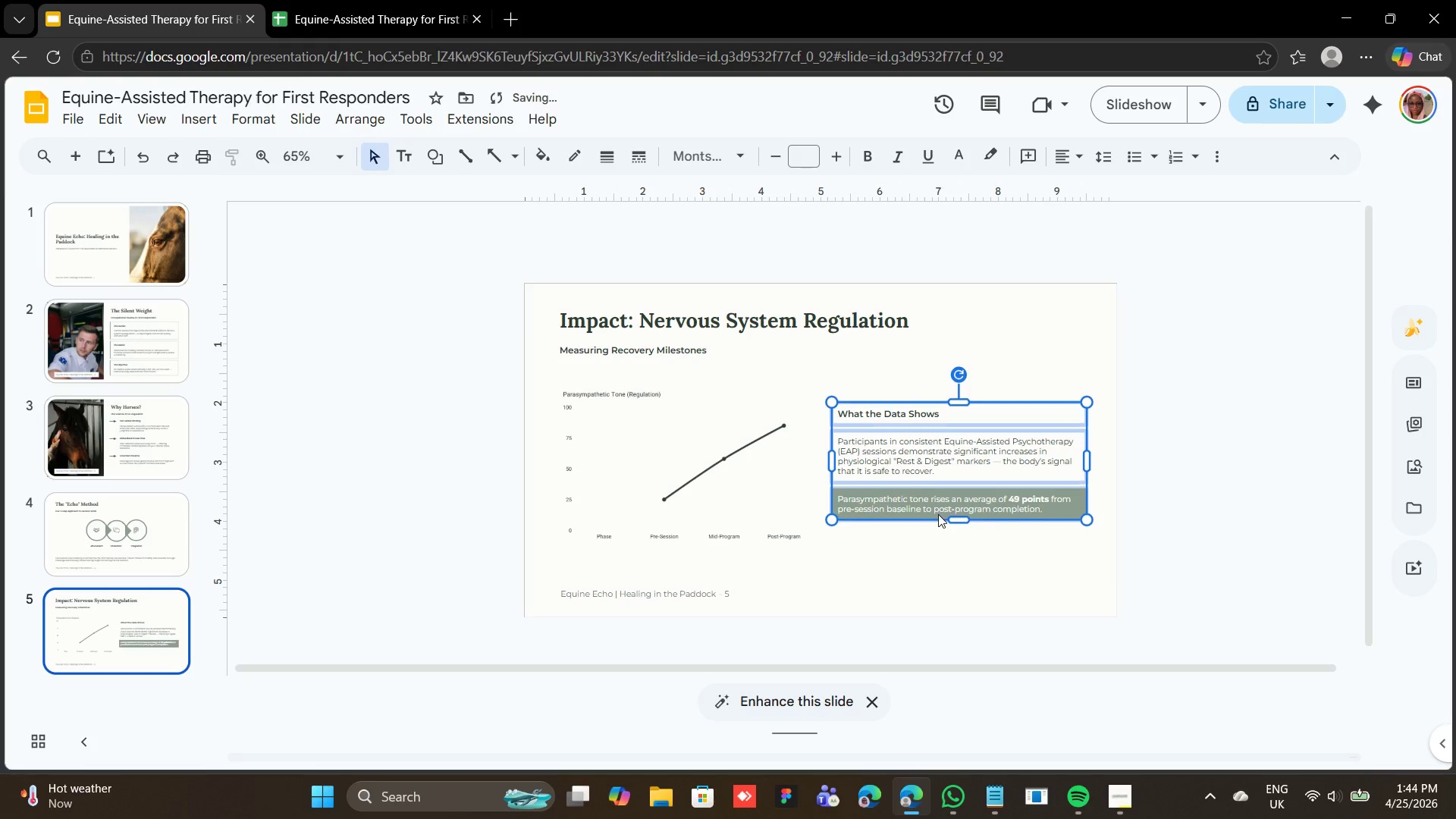 
key(Shift+ArrowDown)
 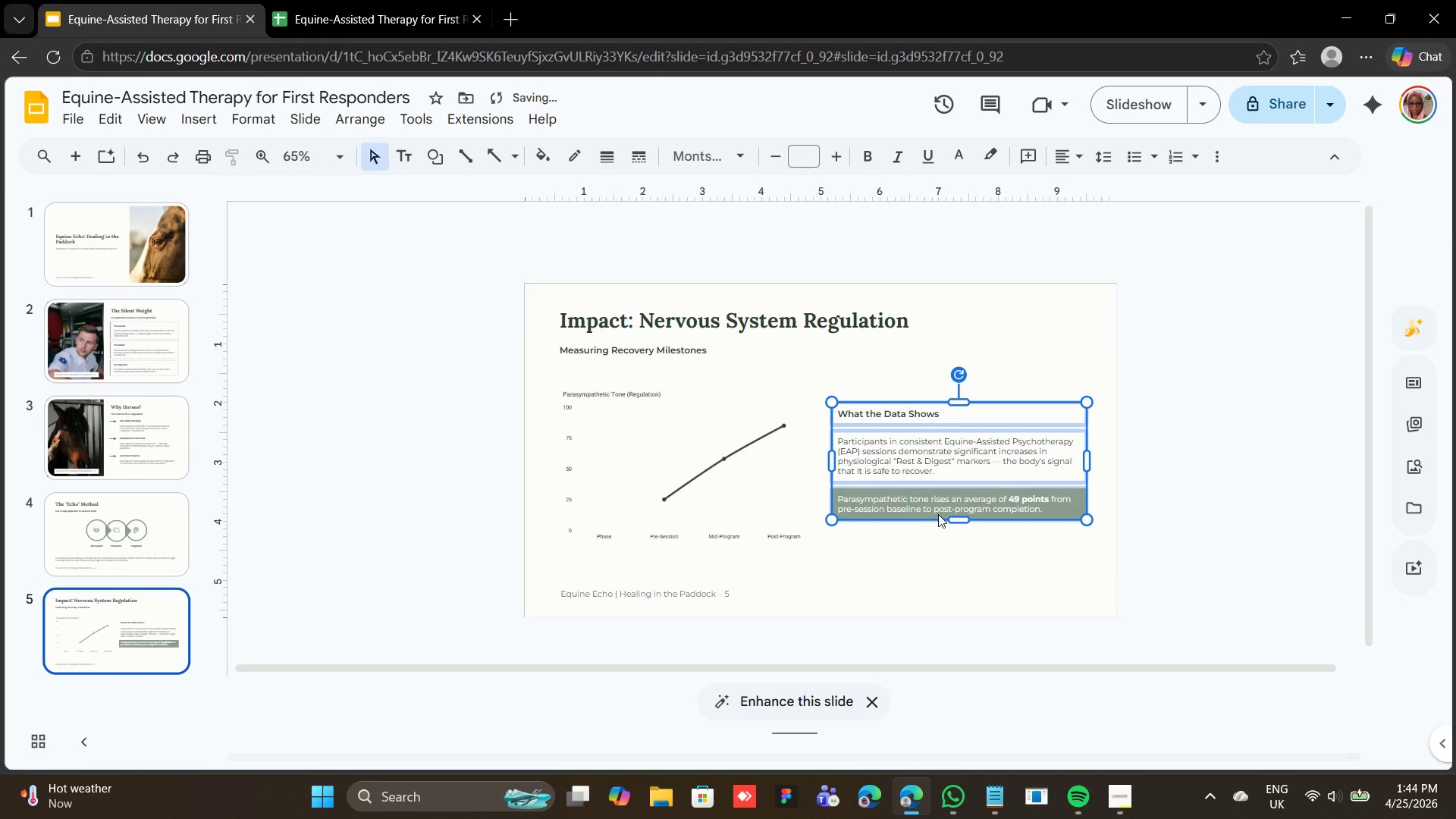 
key(Shift+ArrowUp)
 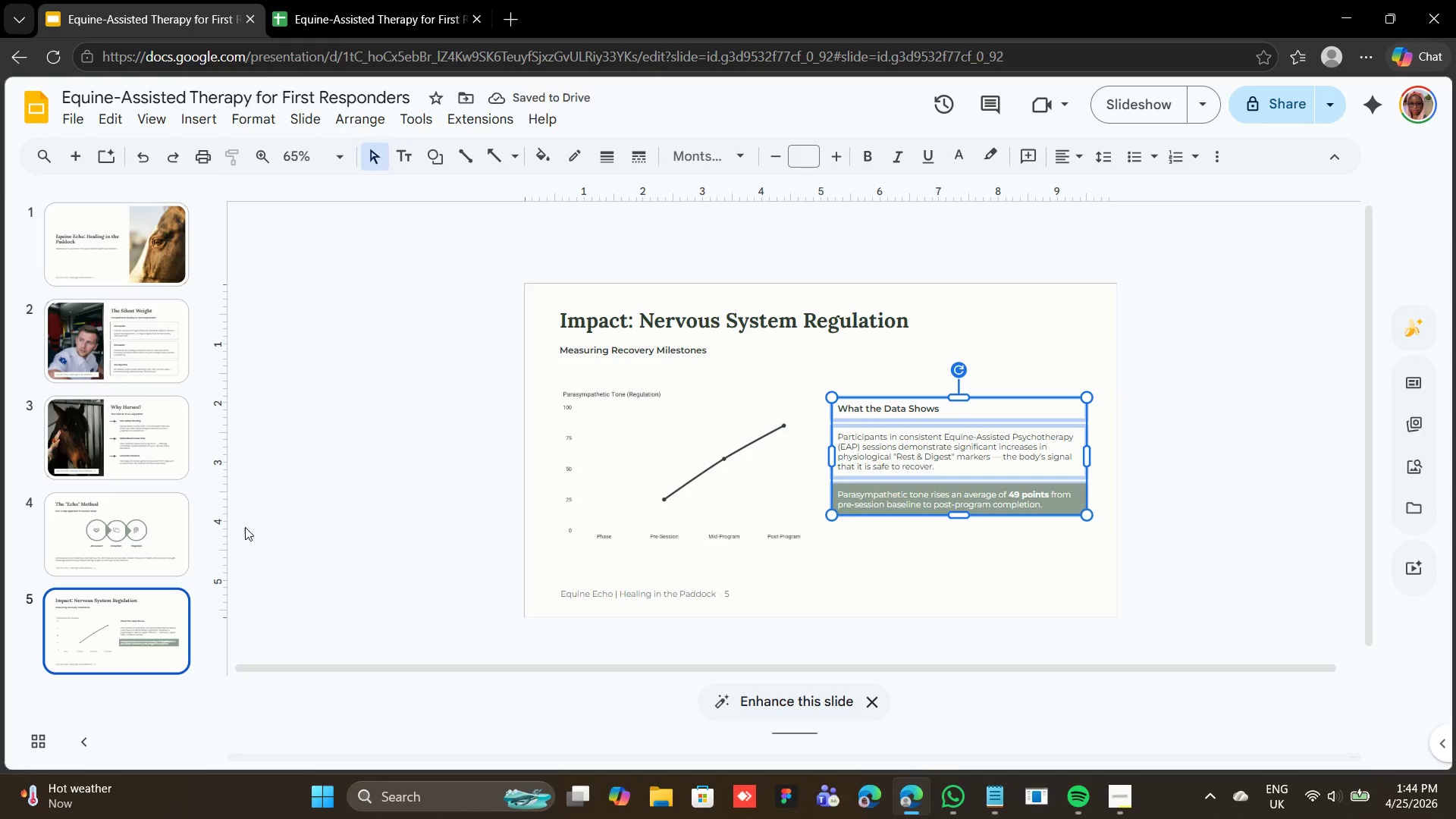 
left_click([245, 441])
 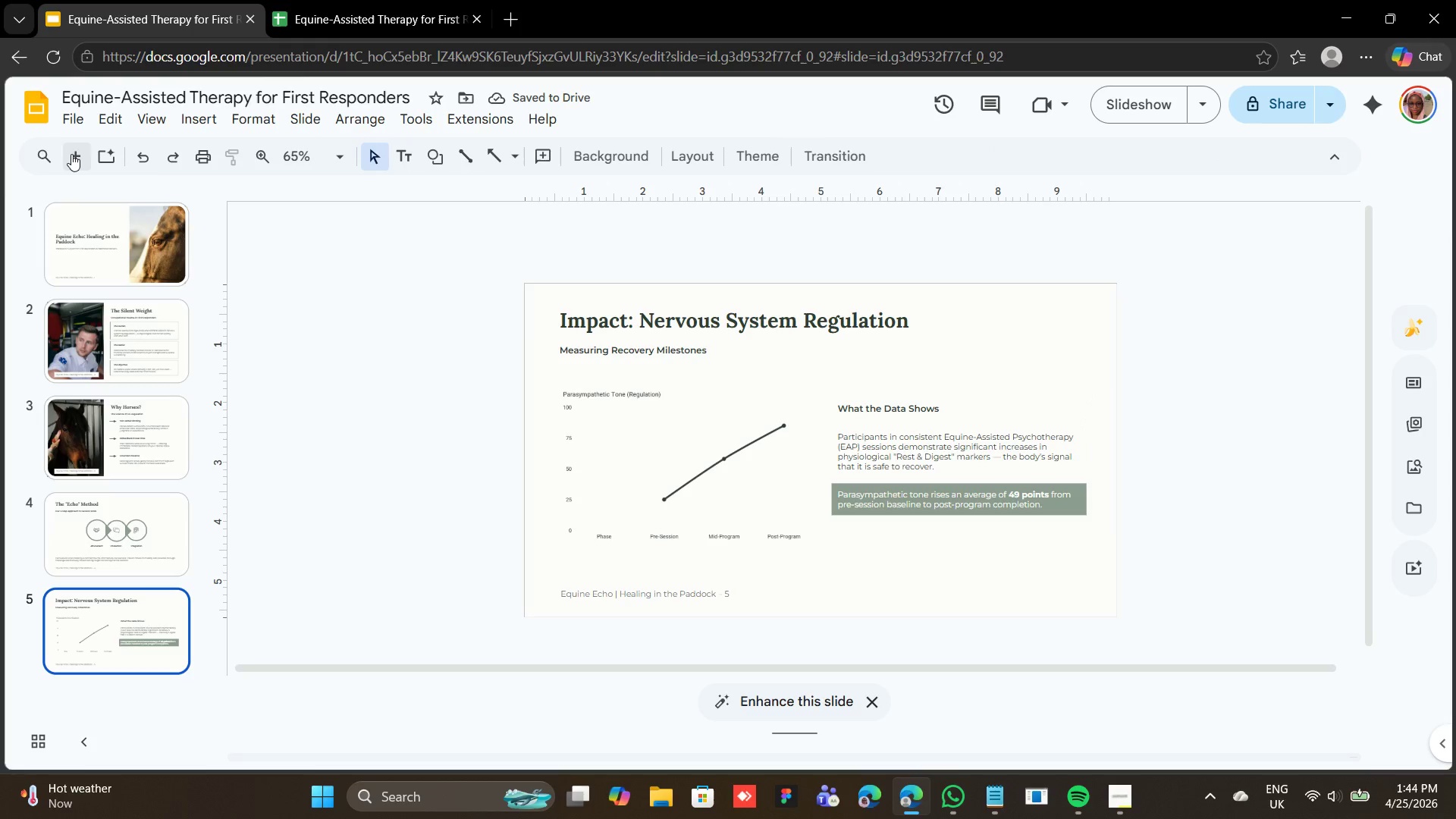 
left_click([72, 152])
 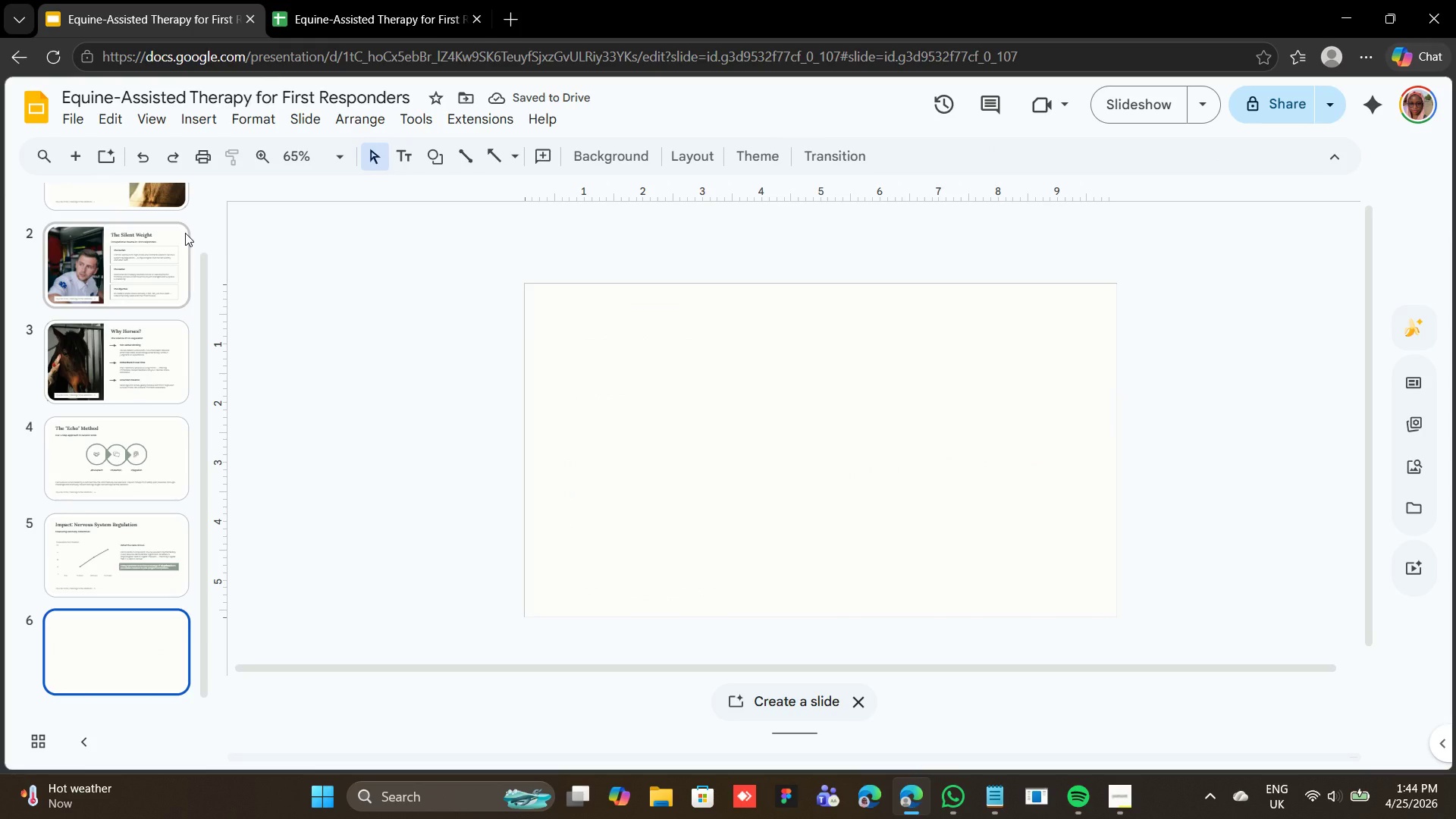 
scroll: coordinate [185, 233], scroll_direction: up, amount: 1.0
 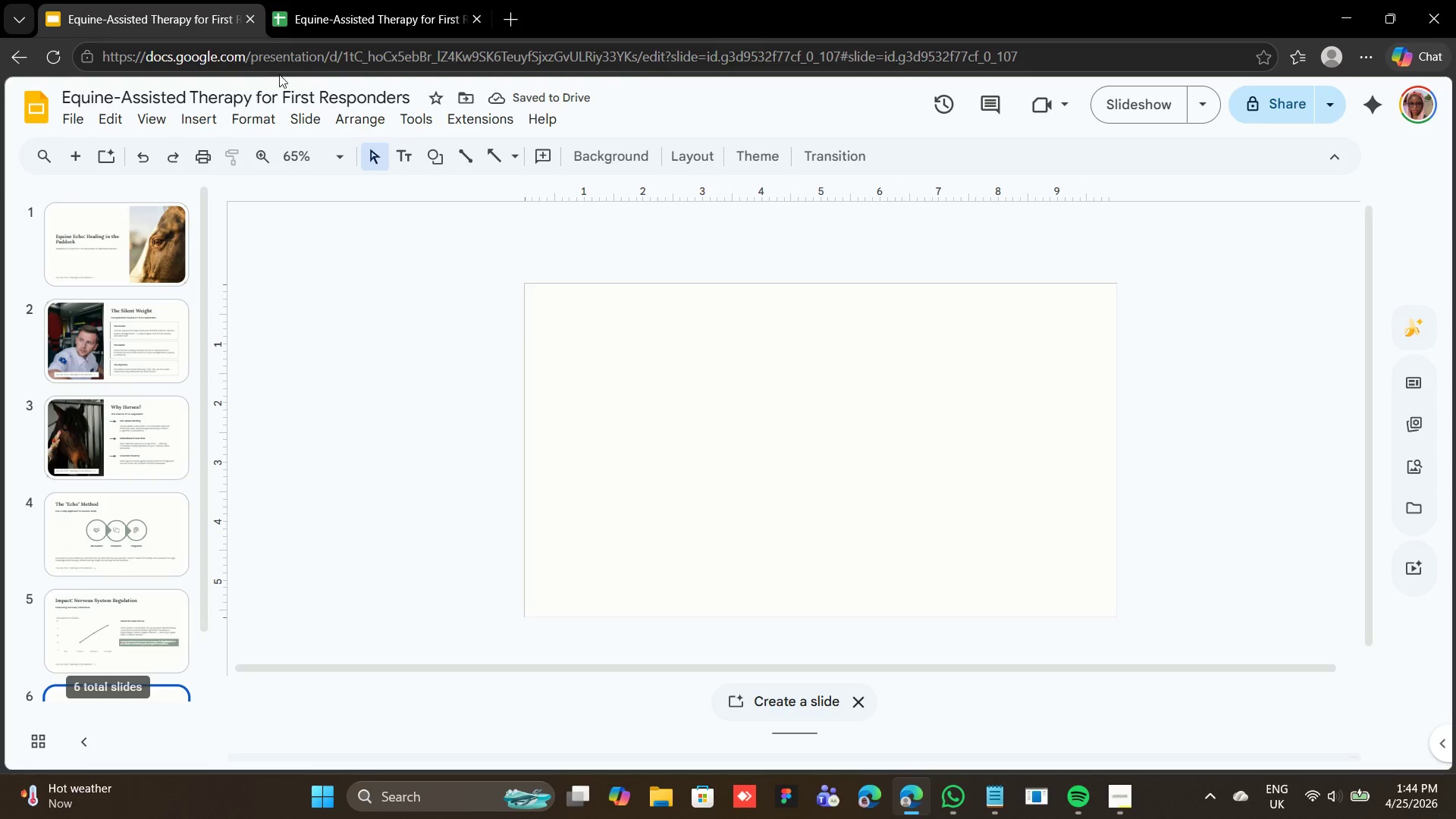 
scroll: coordinate [150, 410], scroll_direction: down, amount: 5.0
 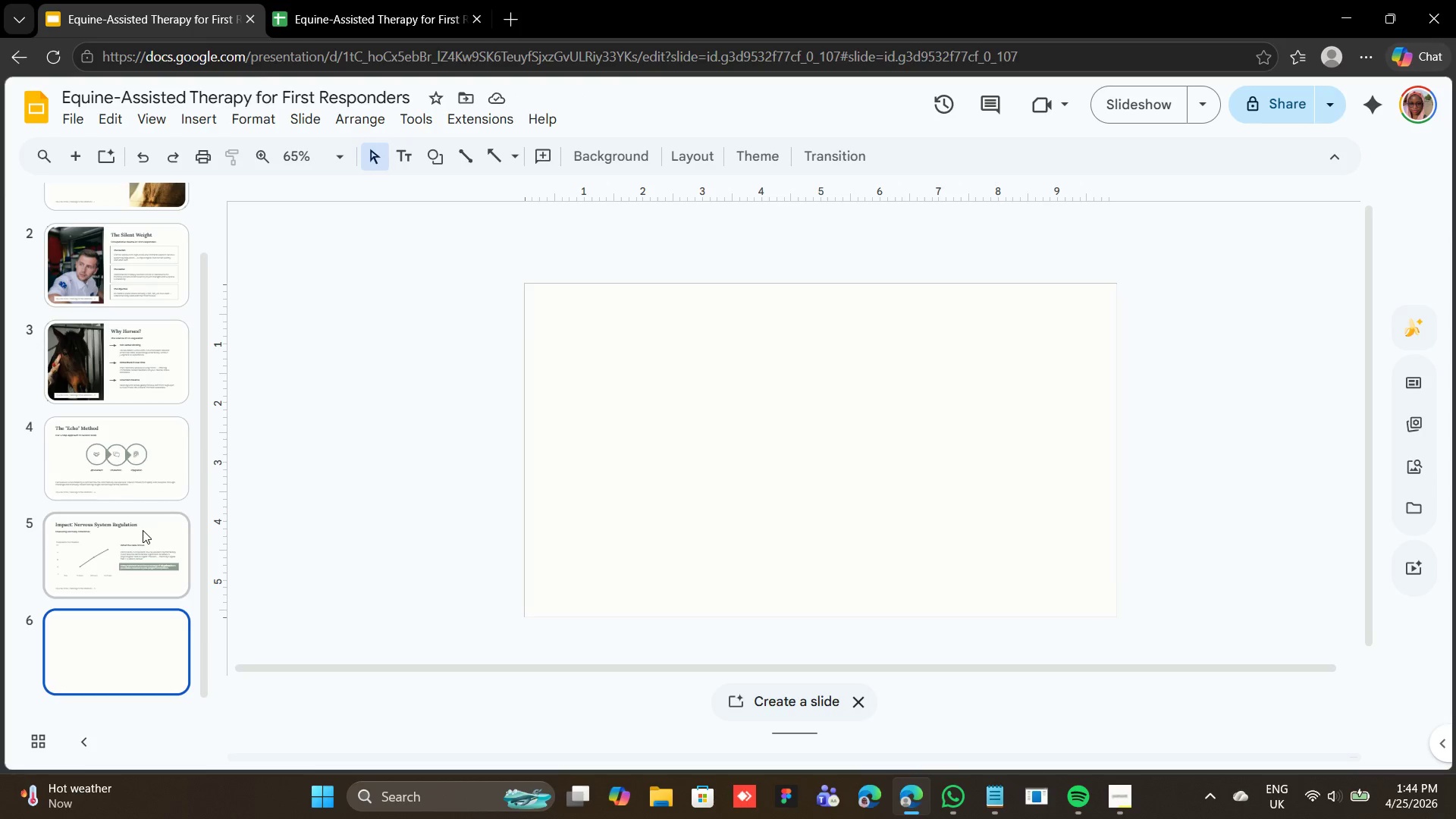 
left_click([143, 530])
 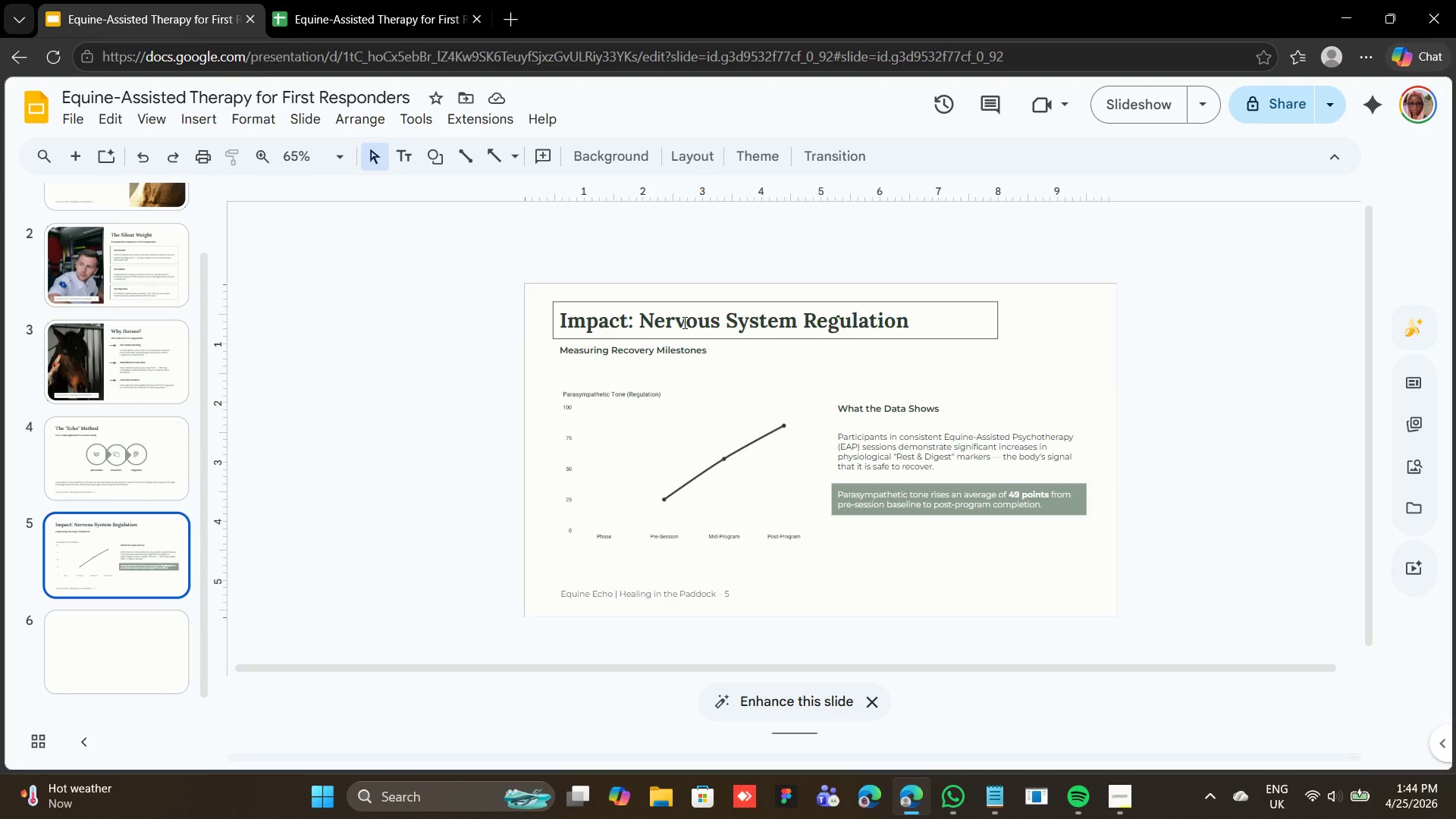 
left_click([683, 322])
 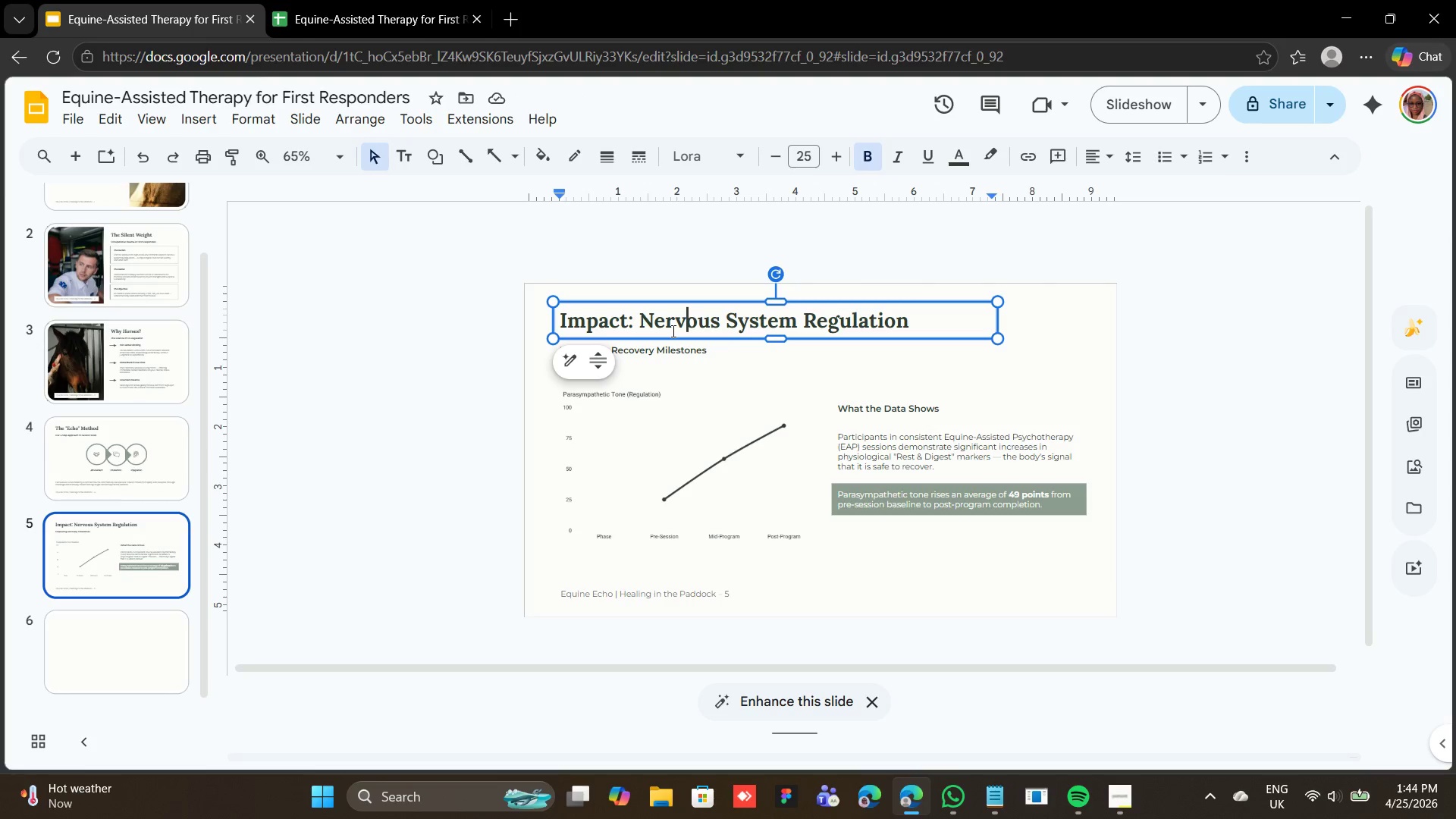 
wait(10.14)
 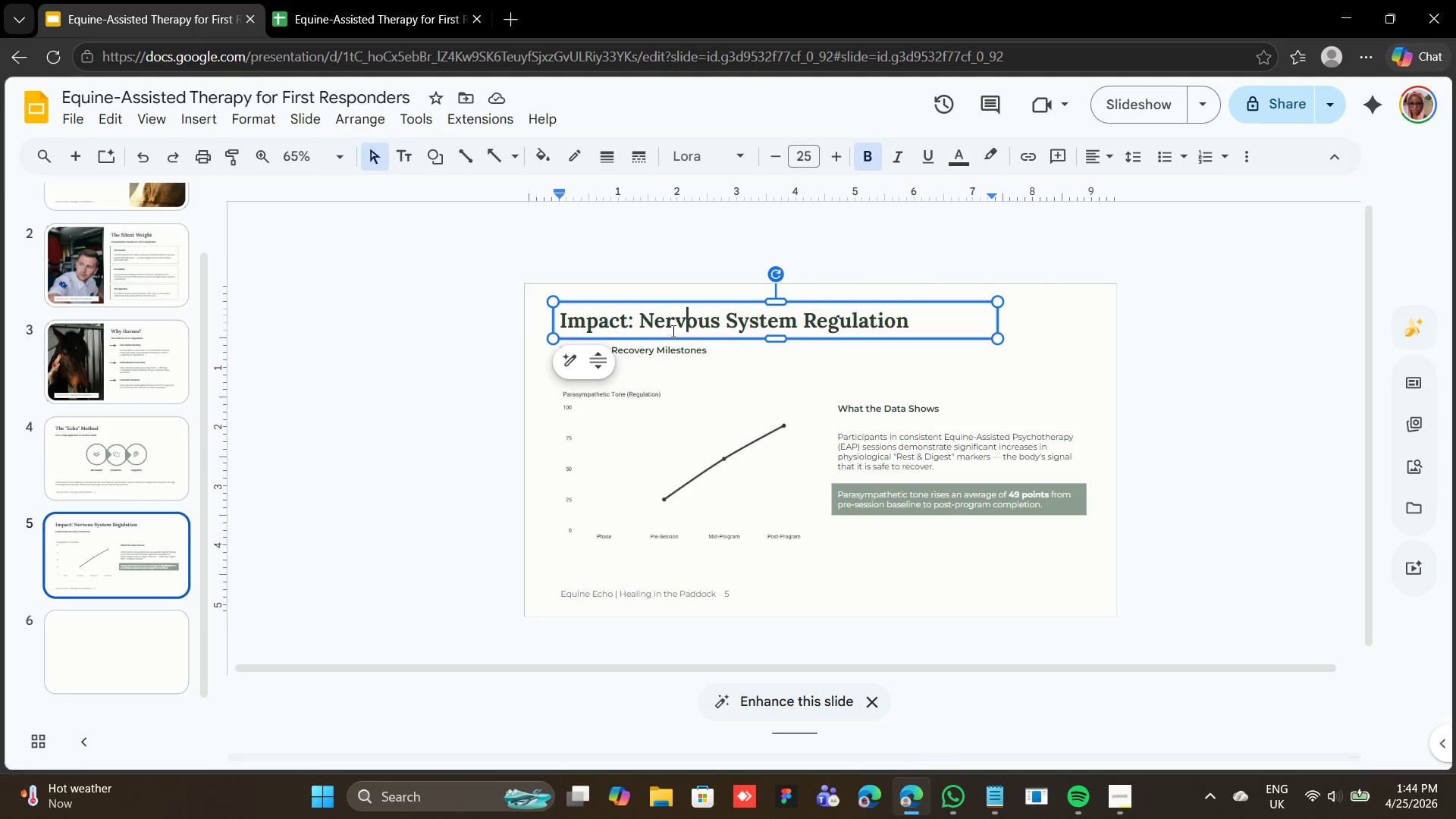 
hold_key(key=ShiftLeft, duration=0.53)
left_click([654, 341])
 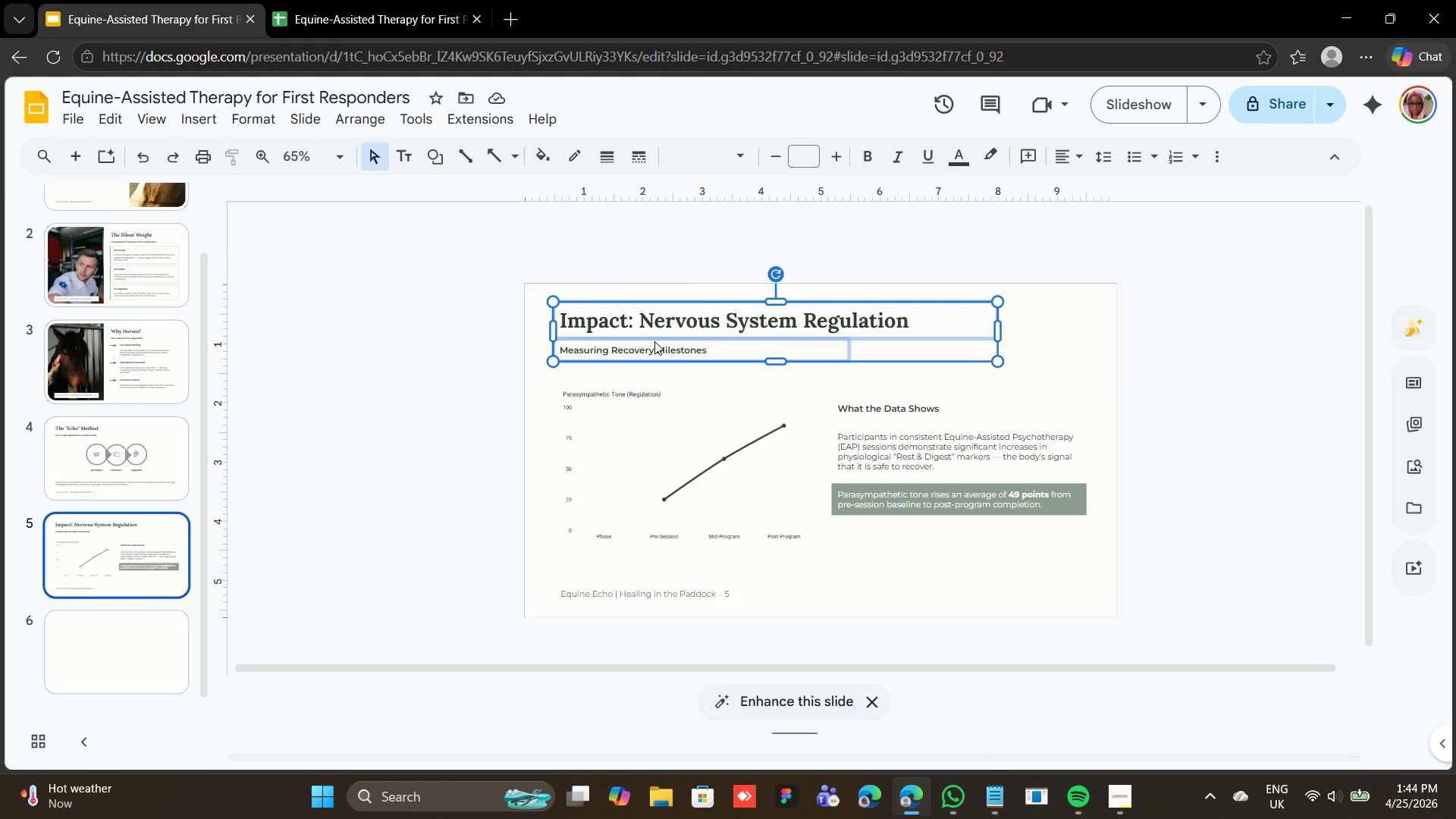 
right_click([654, 341])
 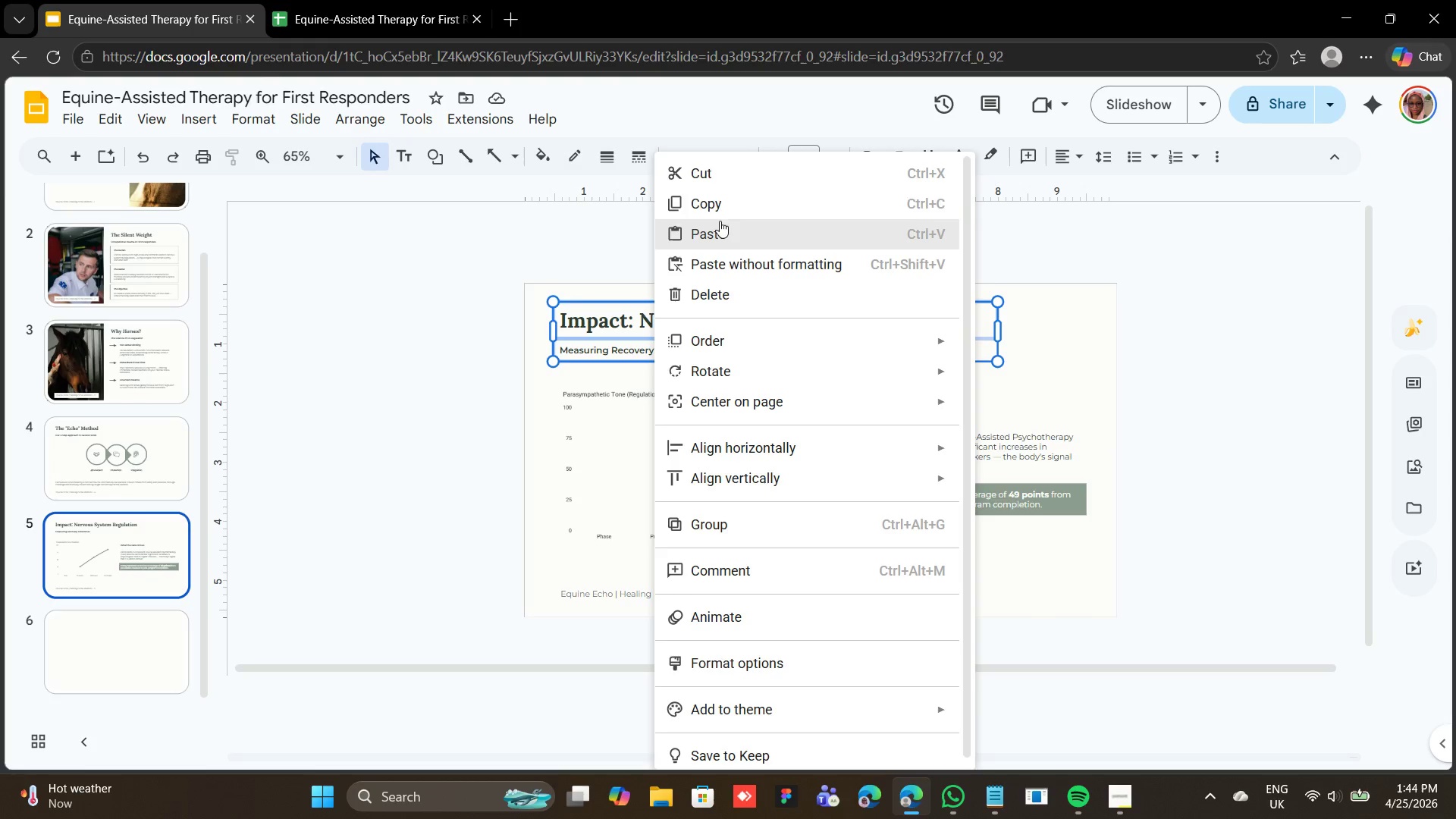 
left_click([725, 210])
 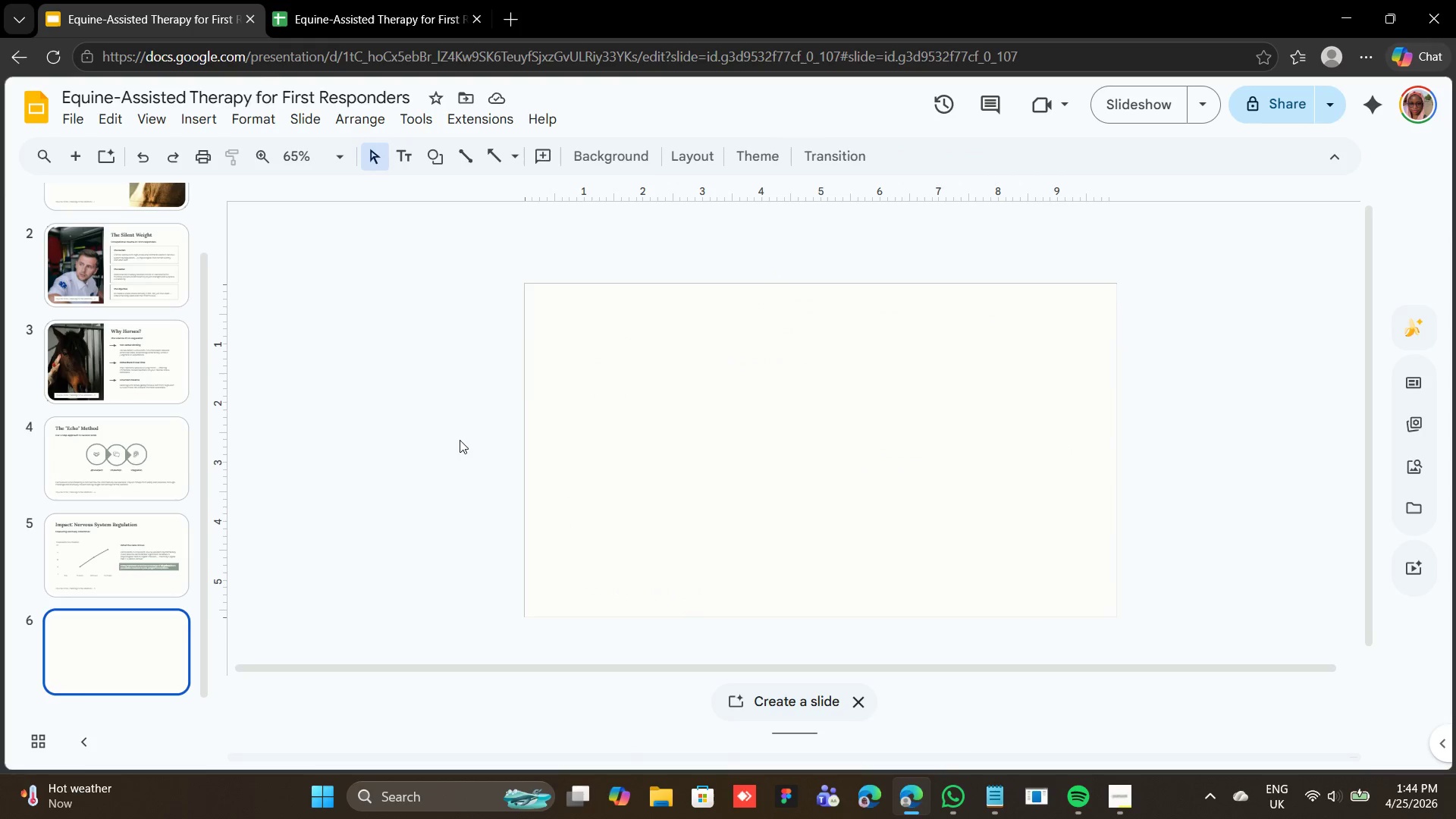 
right_click([565, 369])
 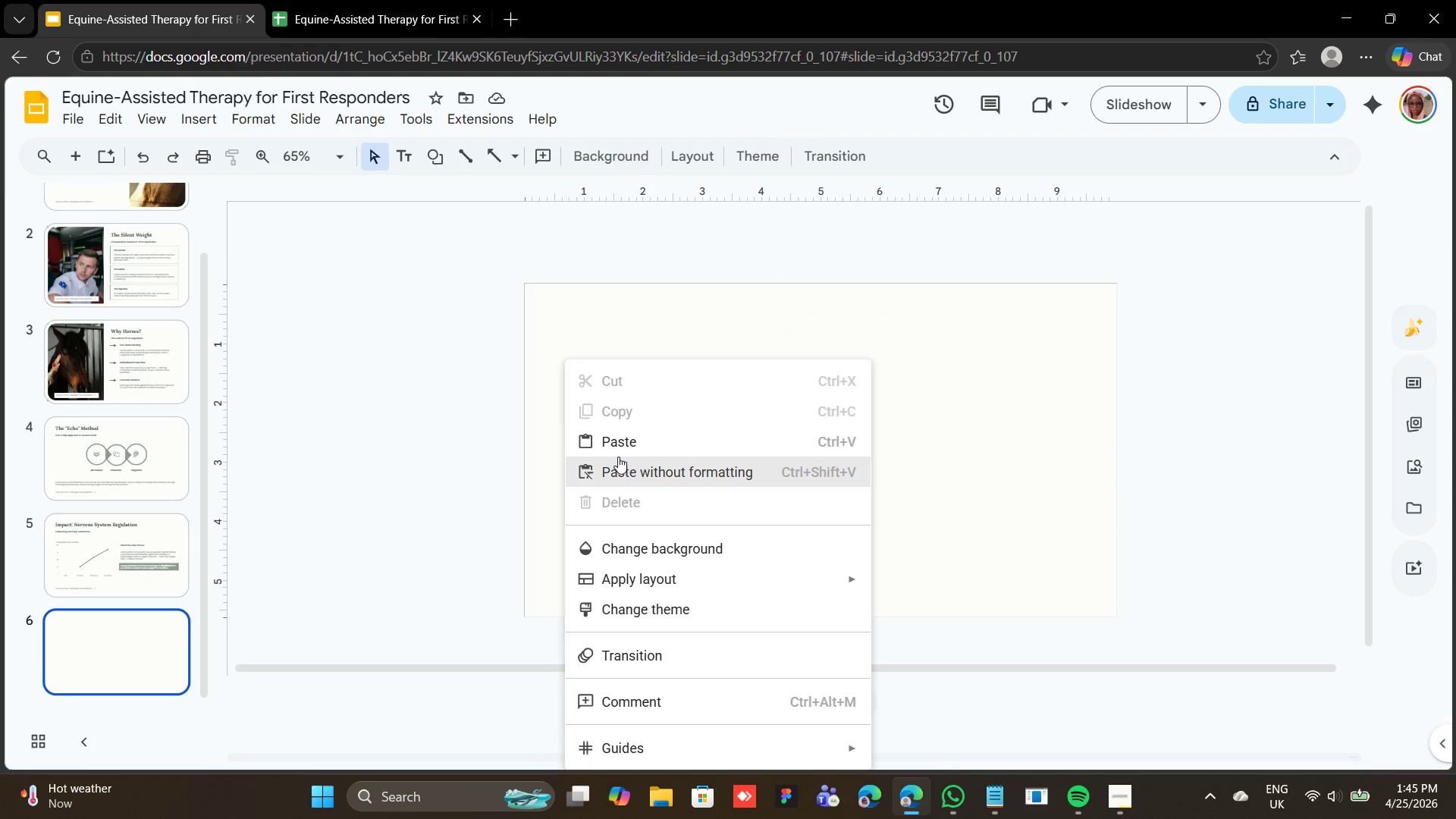 
left_click([623, 431])
 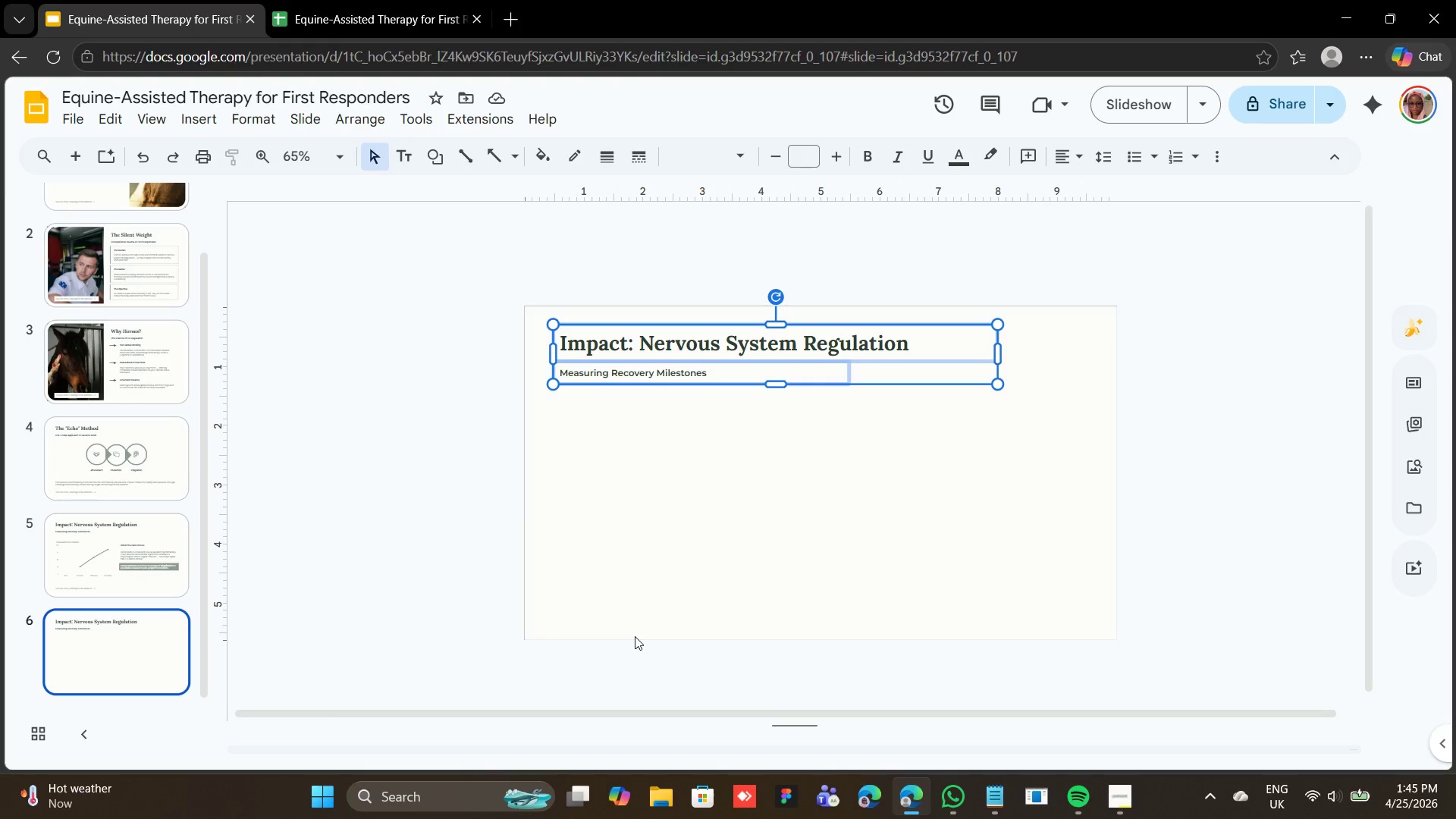 
wait(38.08)
 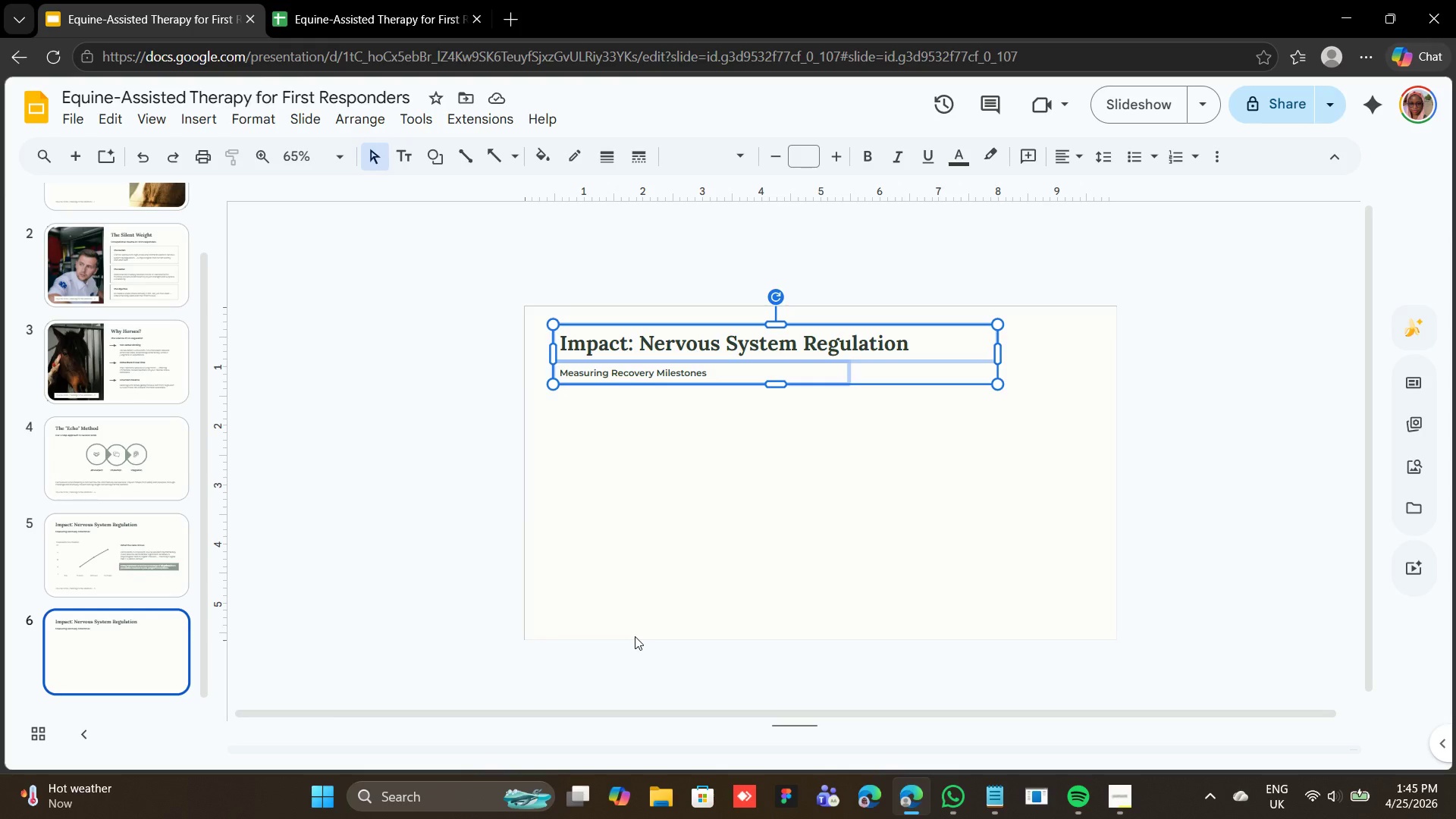 
left_click([811, 514])
 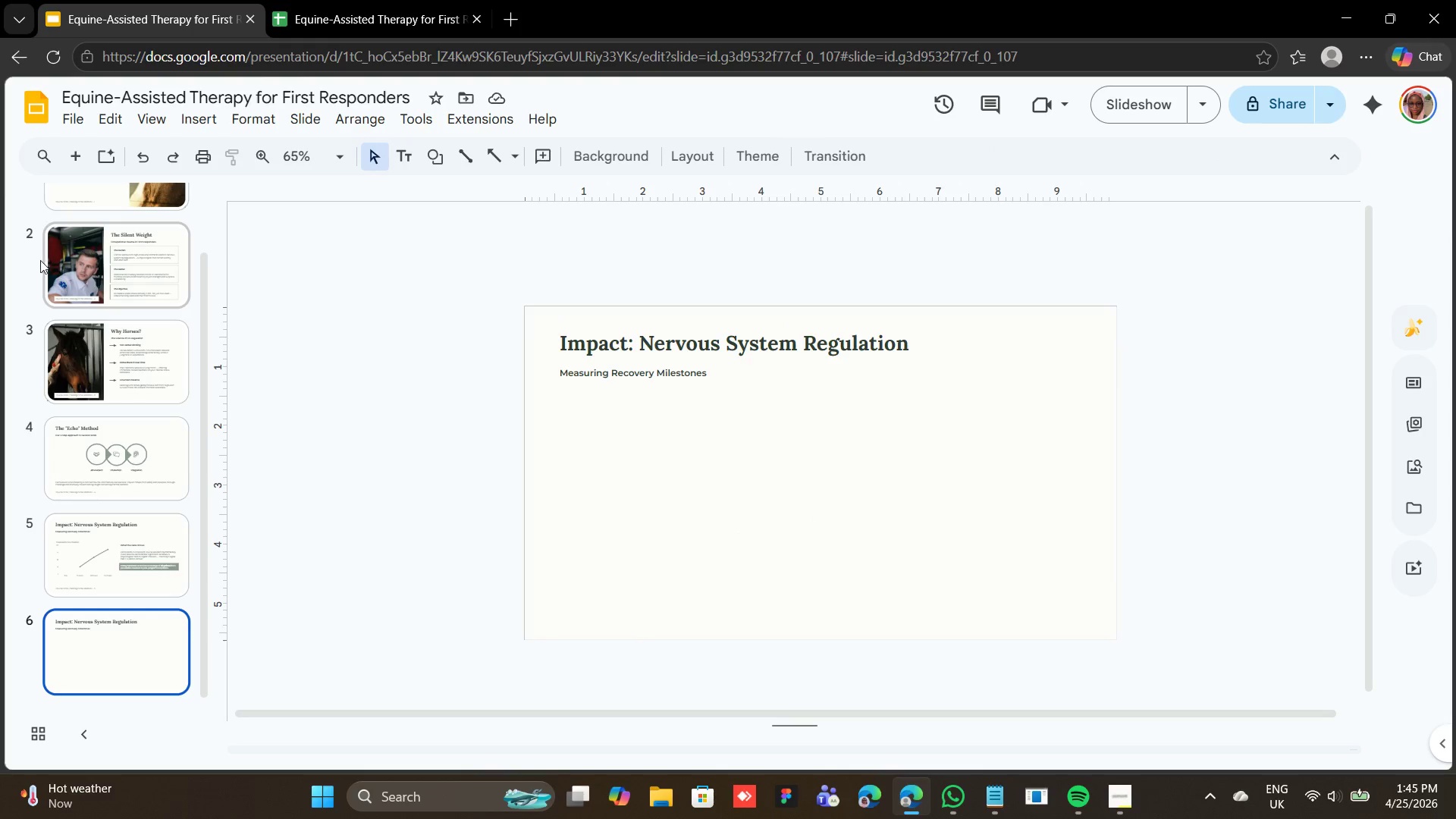 
scroll: coordinate [92, 228], scroll_direction: up, amount: 1.0
 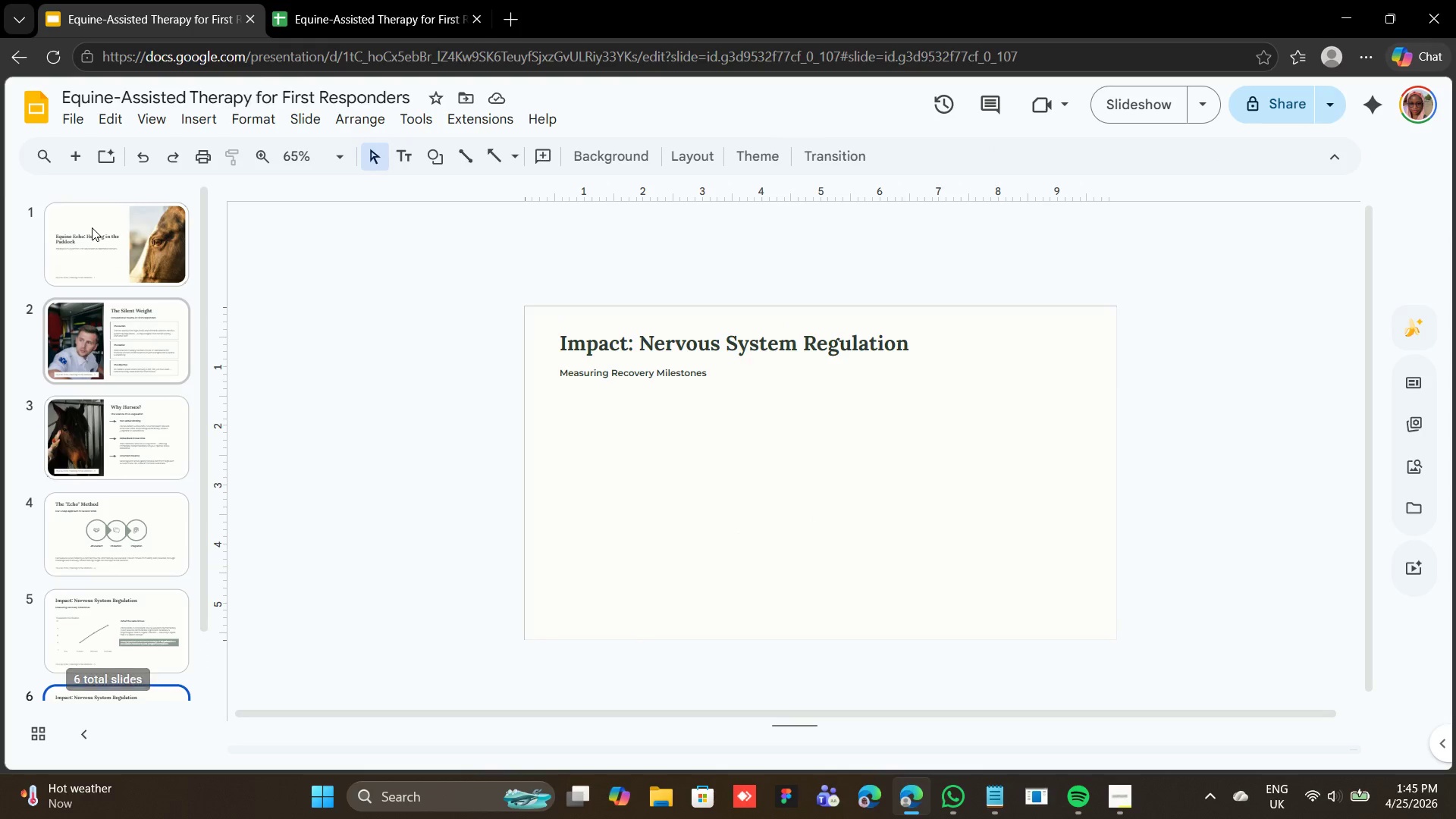 
left_click([92, 228])
 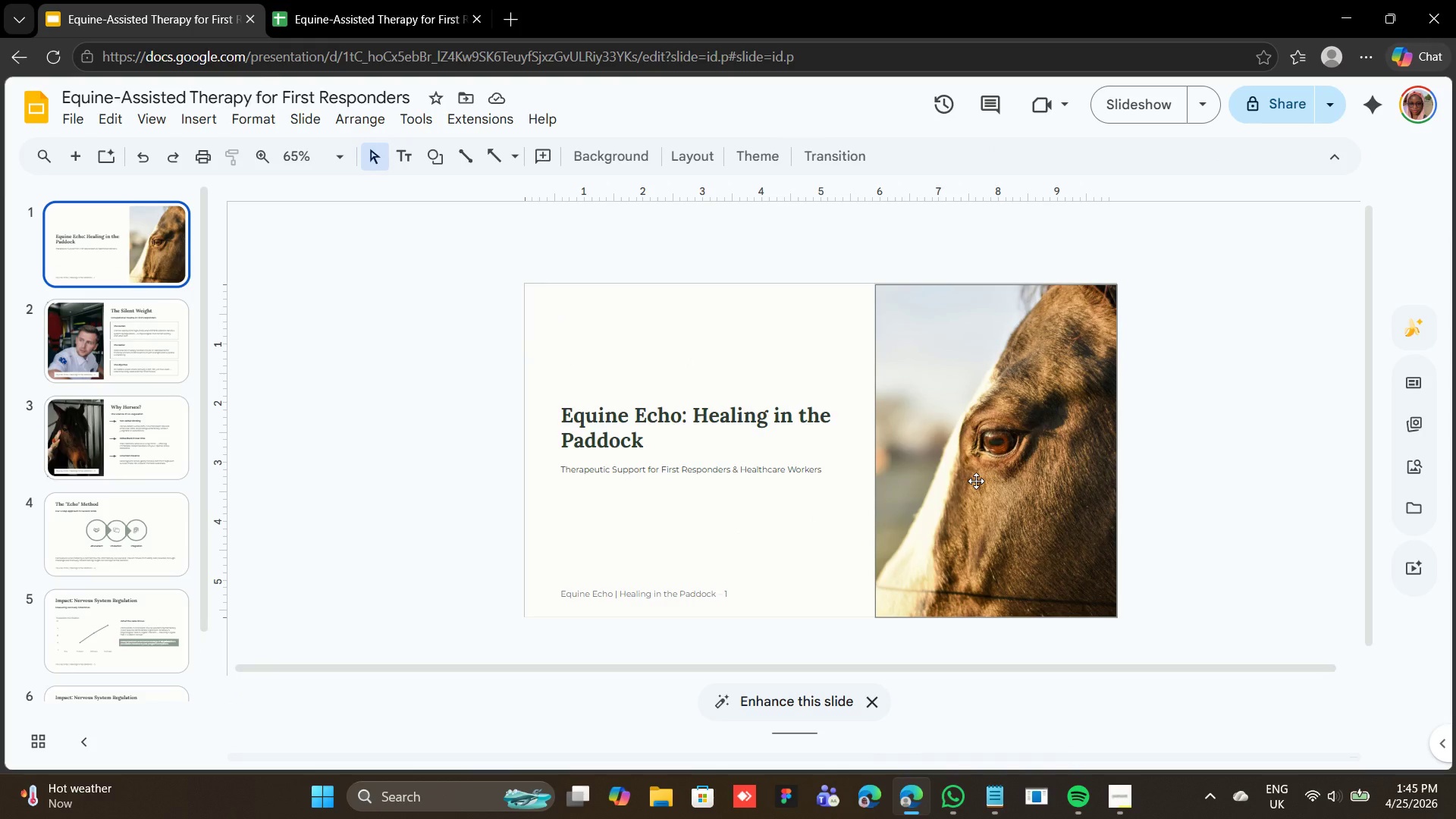 
left_click([976, 481])
 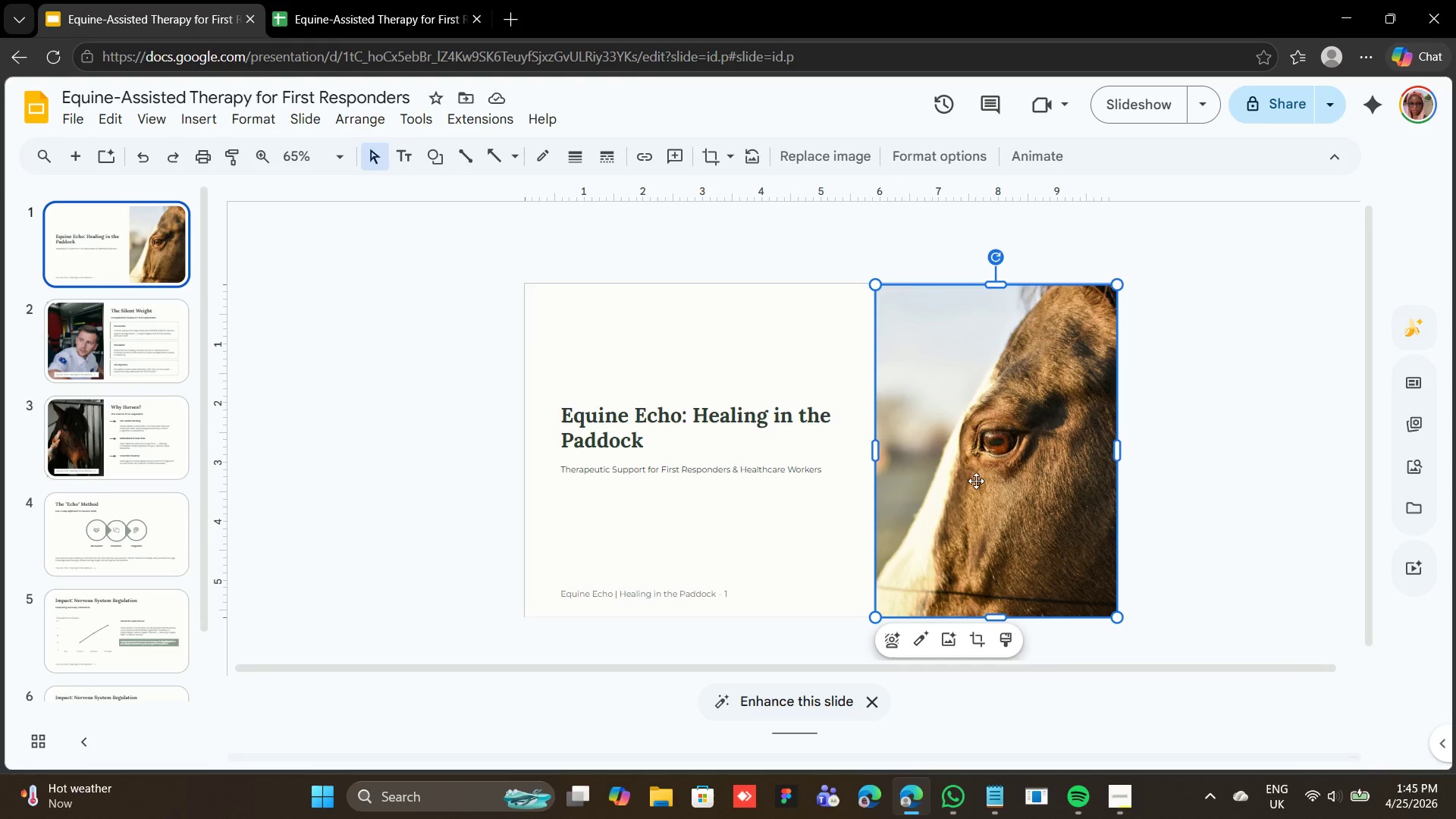 
right_click([976, 481])
 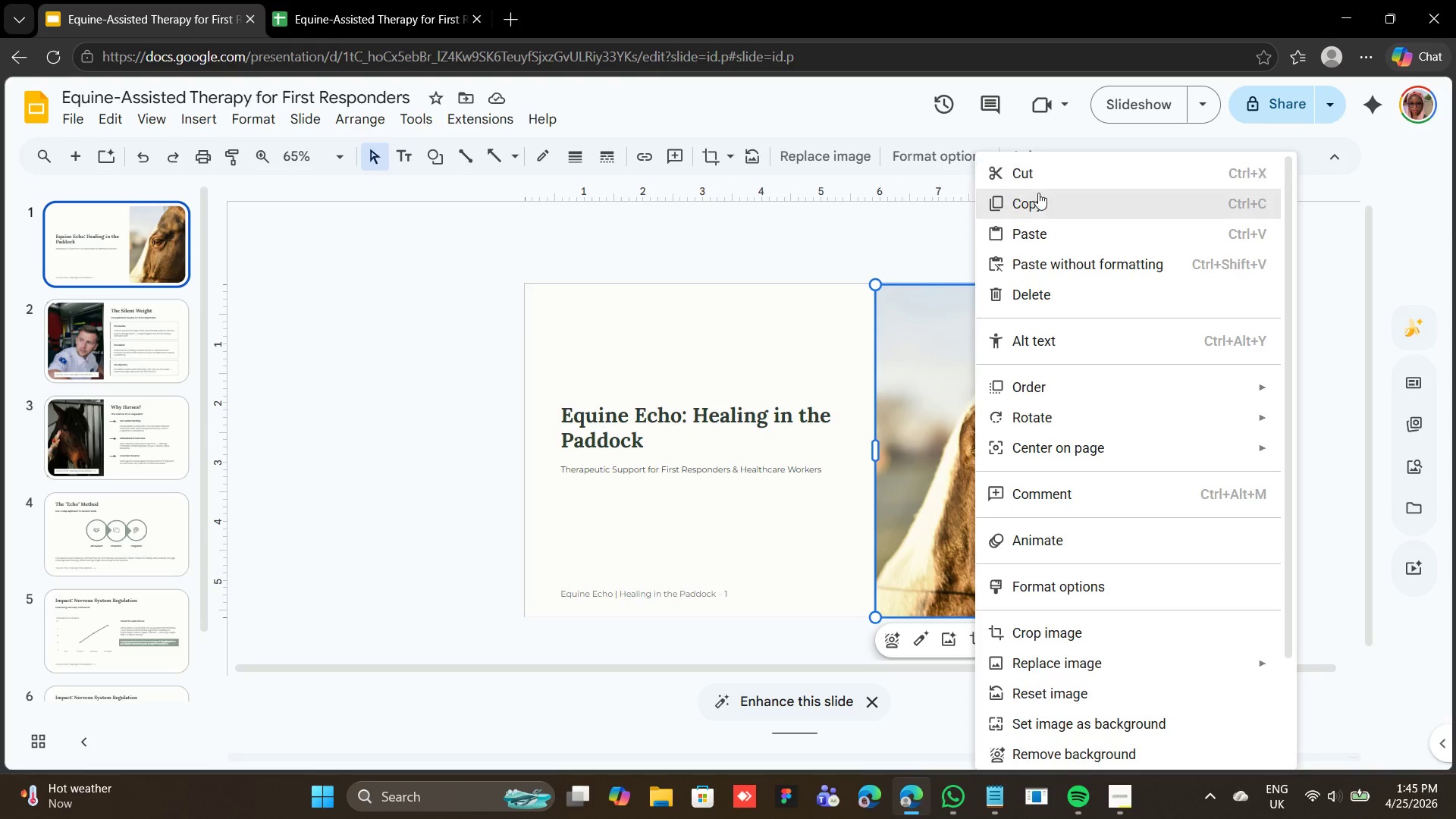 
left_click([1038, 202])
 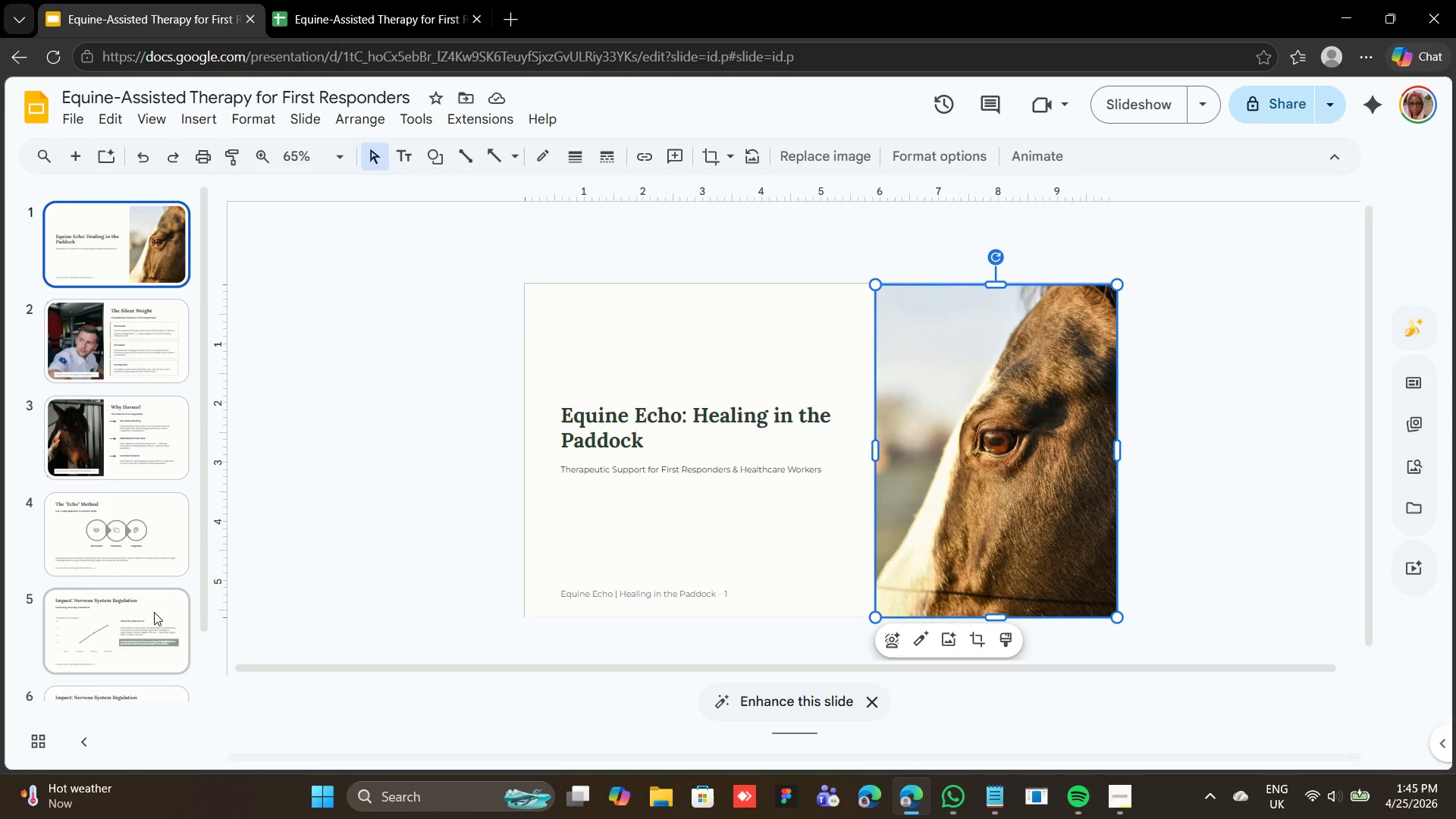 
scroll: coordinate [154, 612], scroll_direction: down, amount: 1.0
 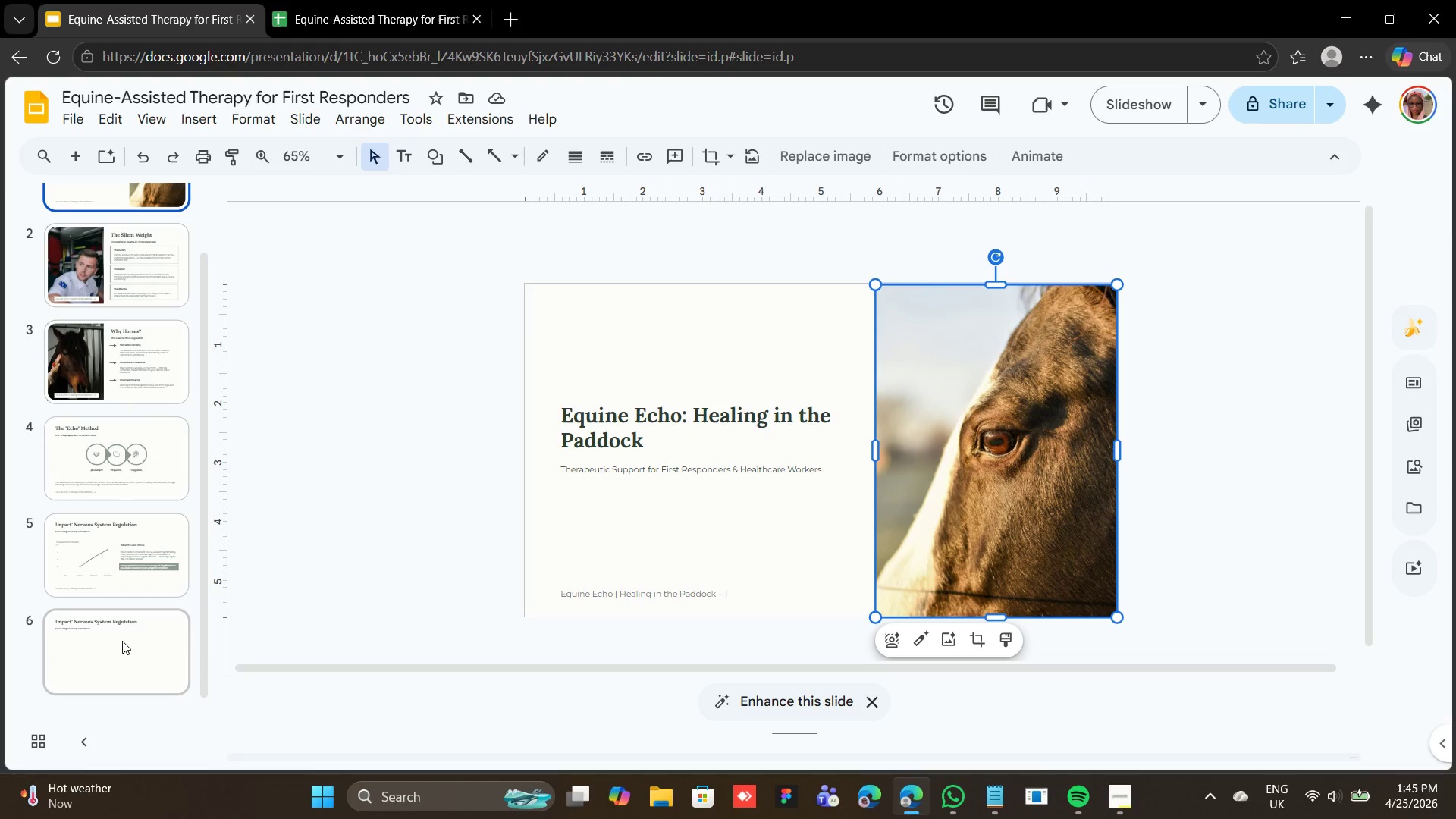 
left_click([122, 641])
 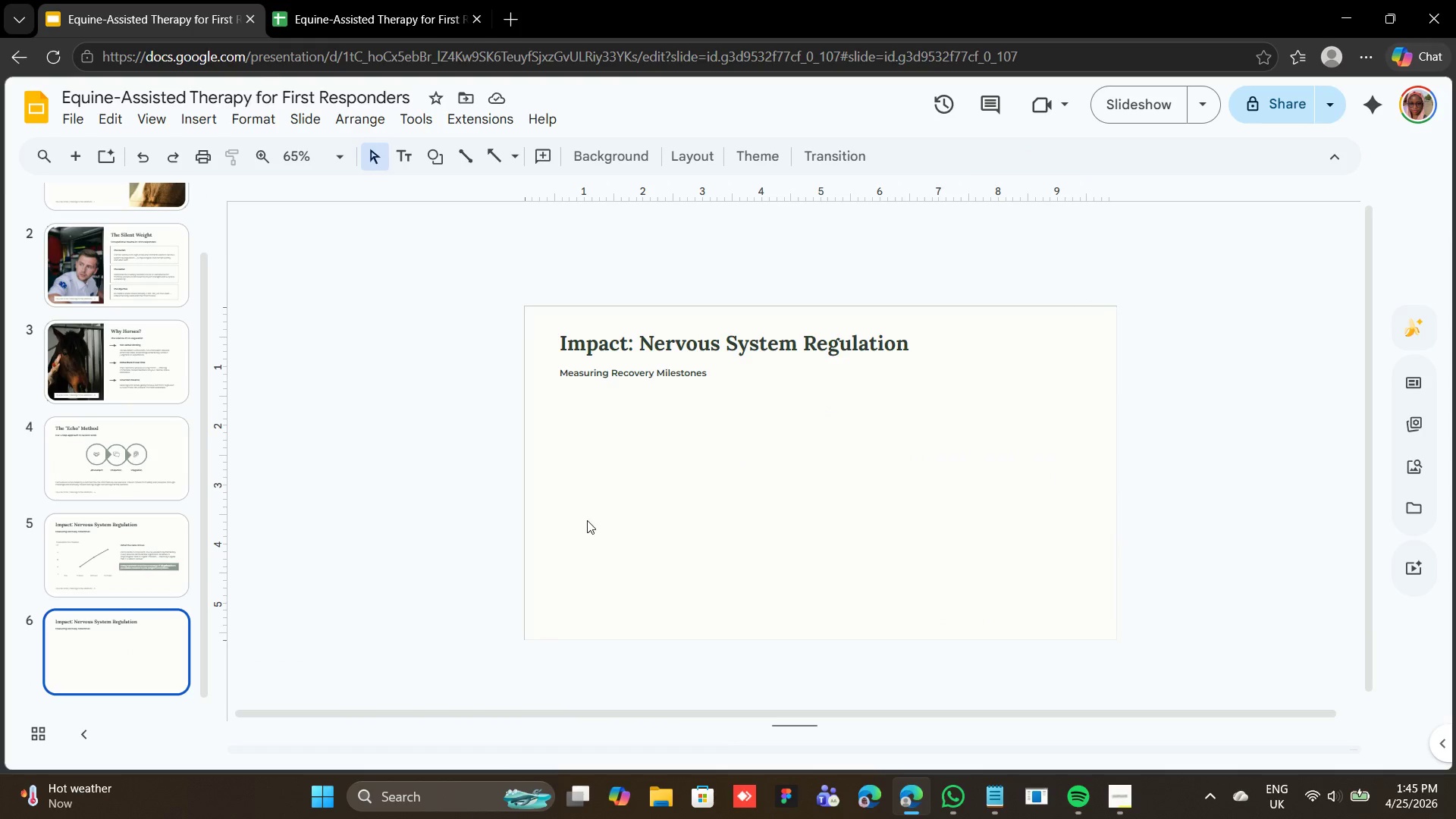 
right_click([587, 520])
 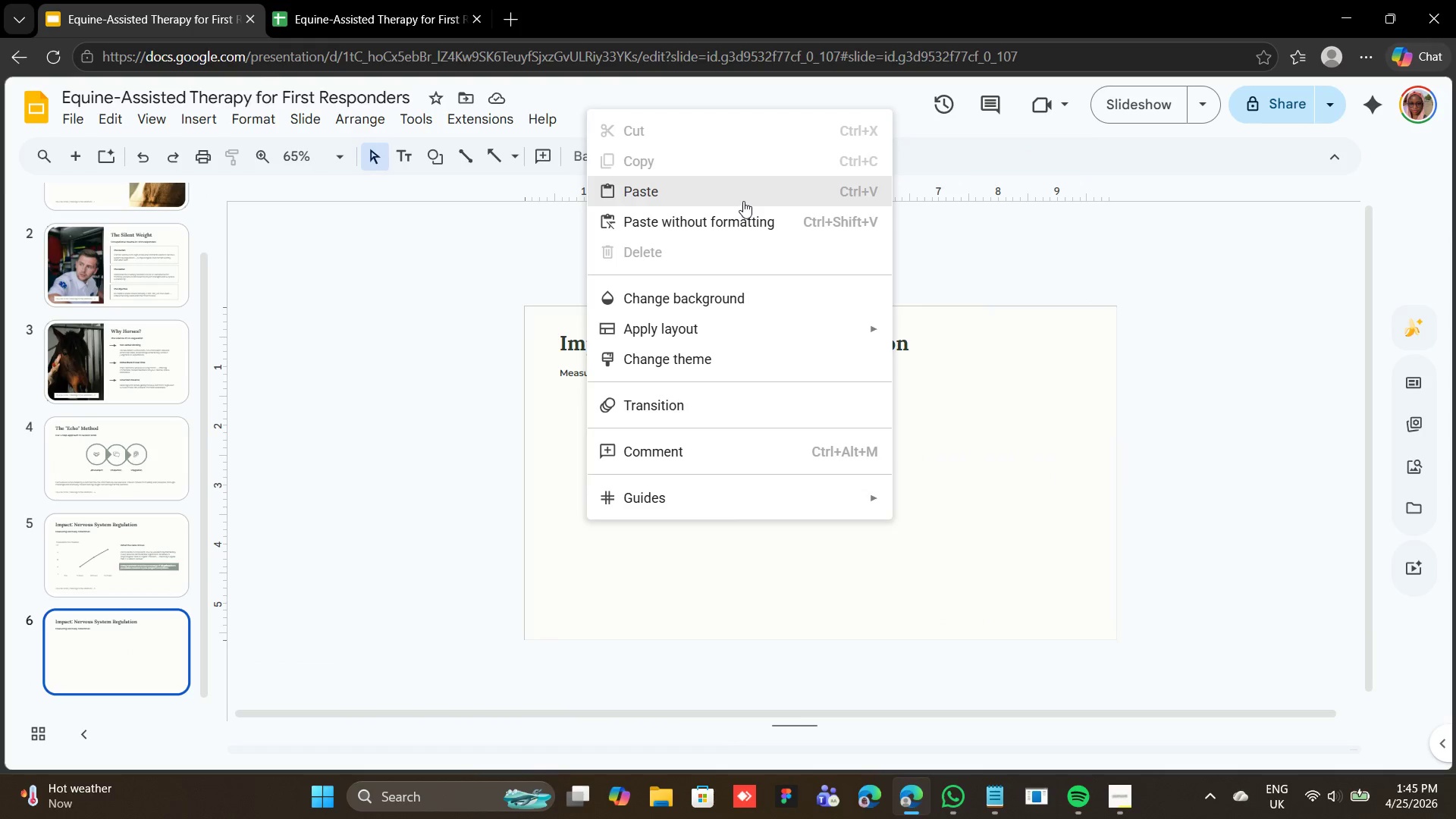 
left_click([742, 196])
 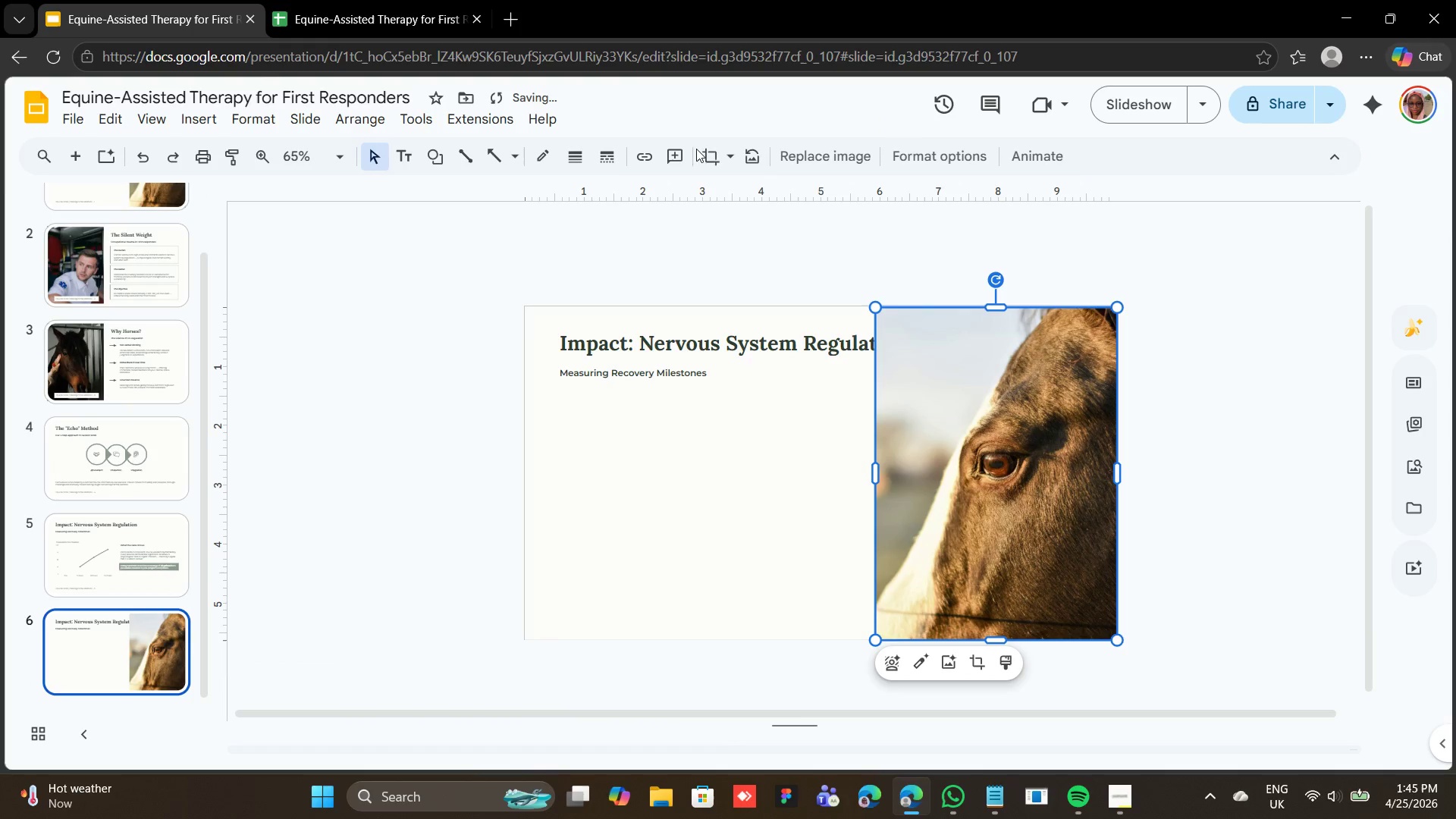 
left_click([819, 165])
 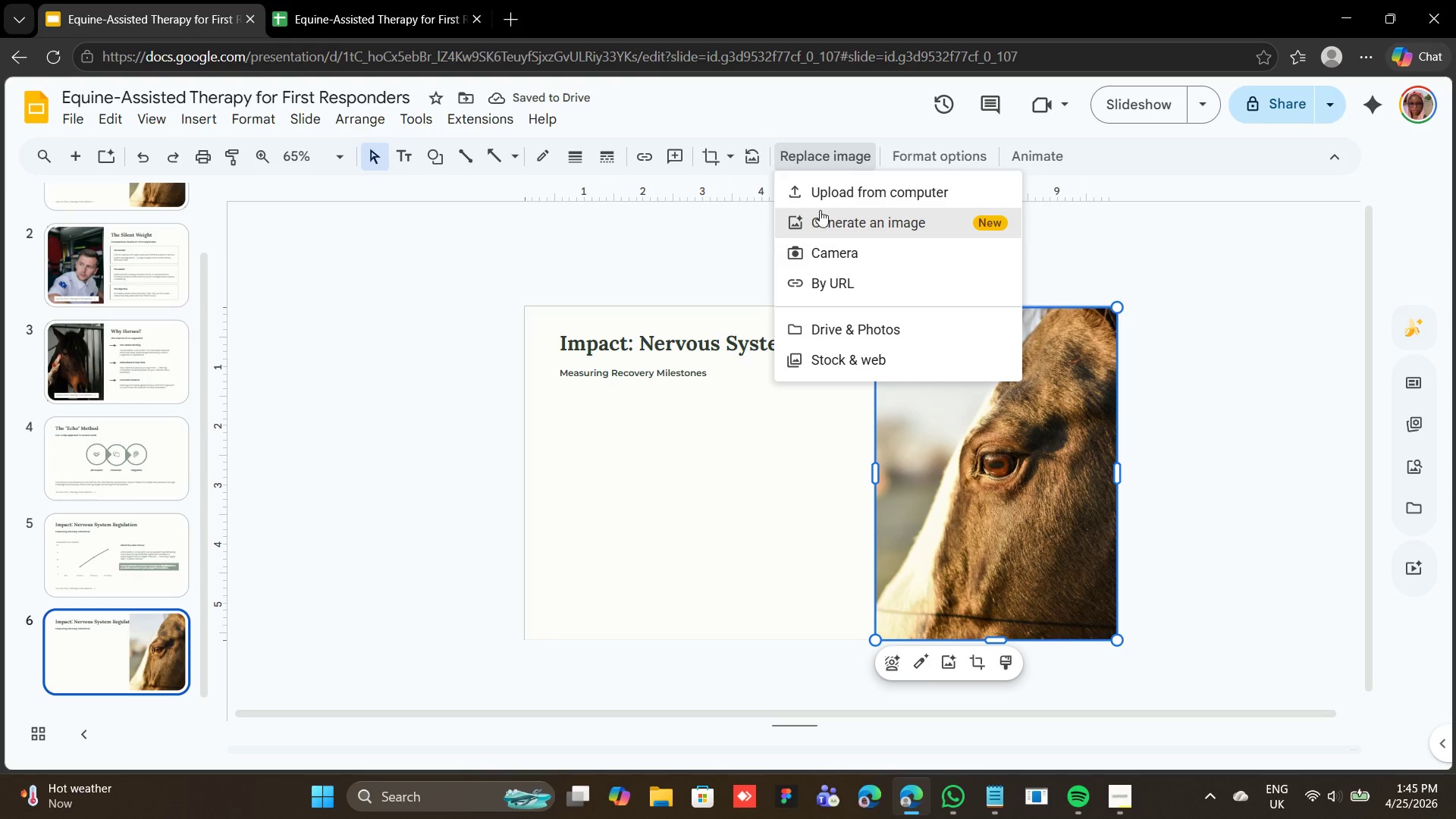 
left_click([821, 203])
 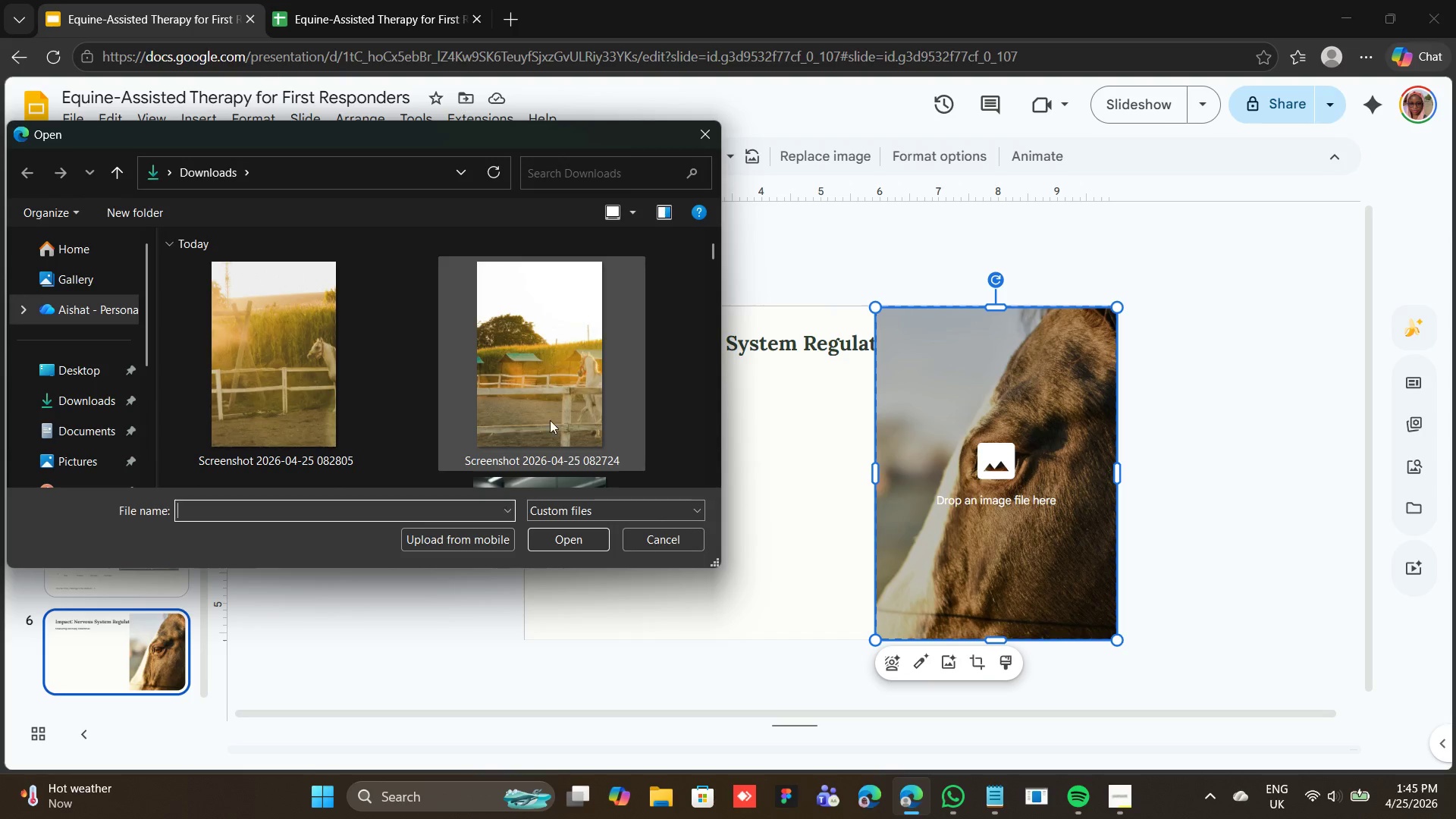 
double_click([538, 422])
 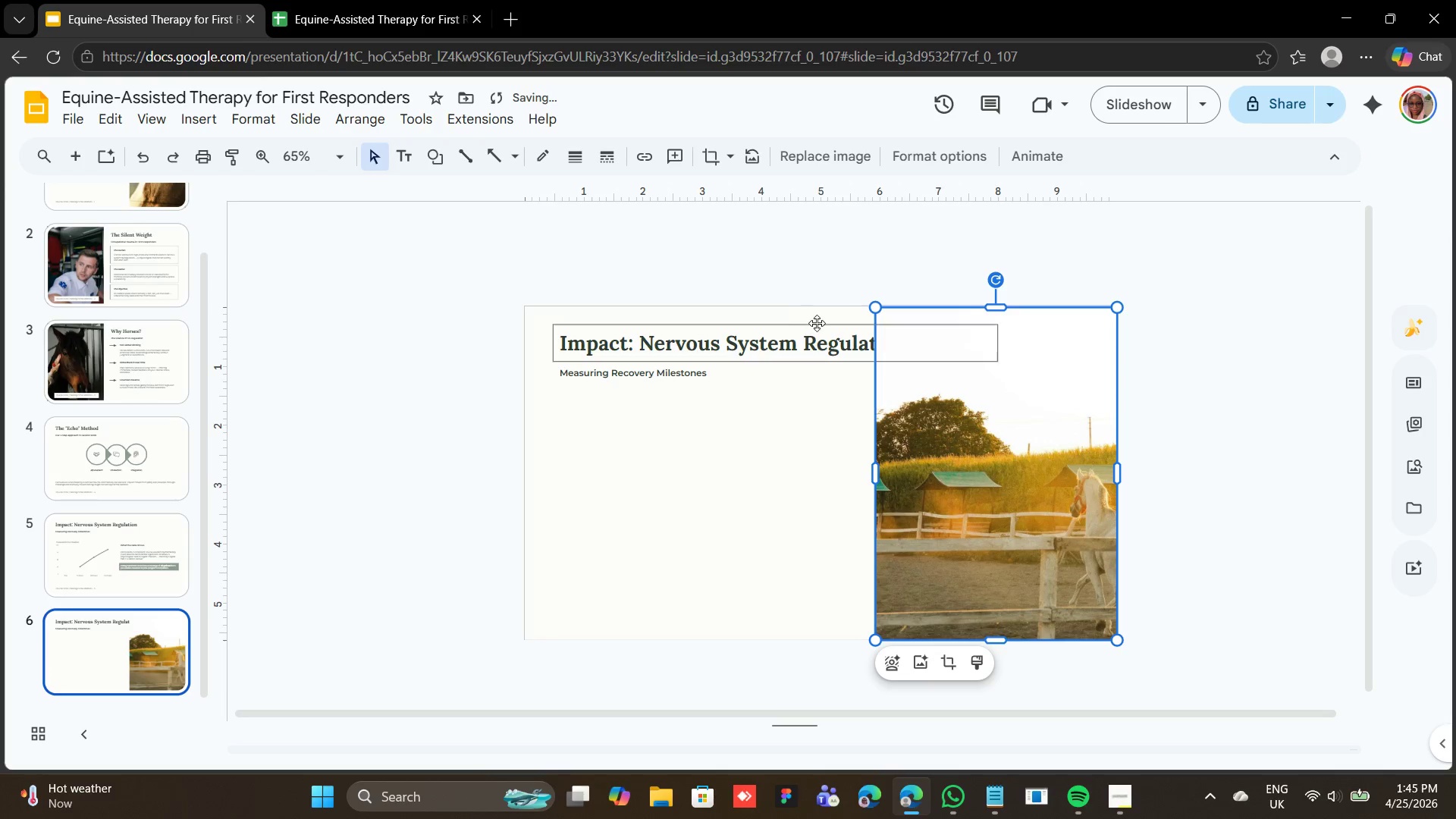 
left_click([821, 323])
 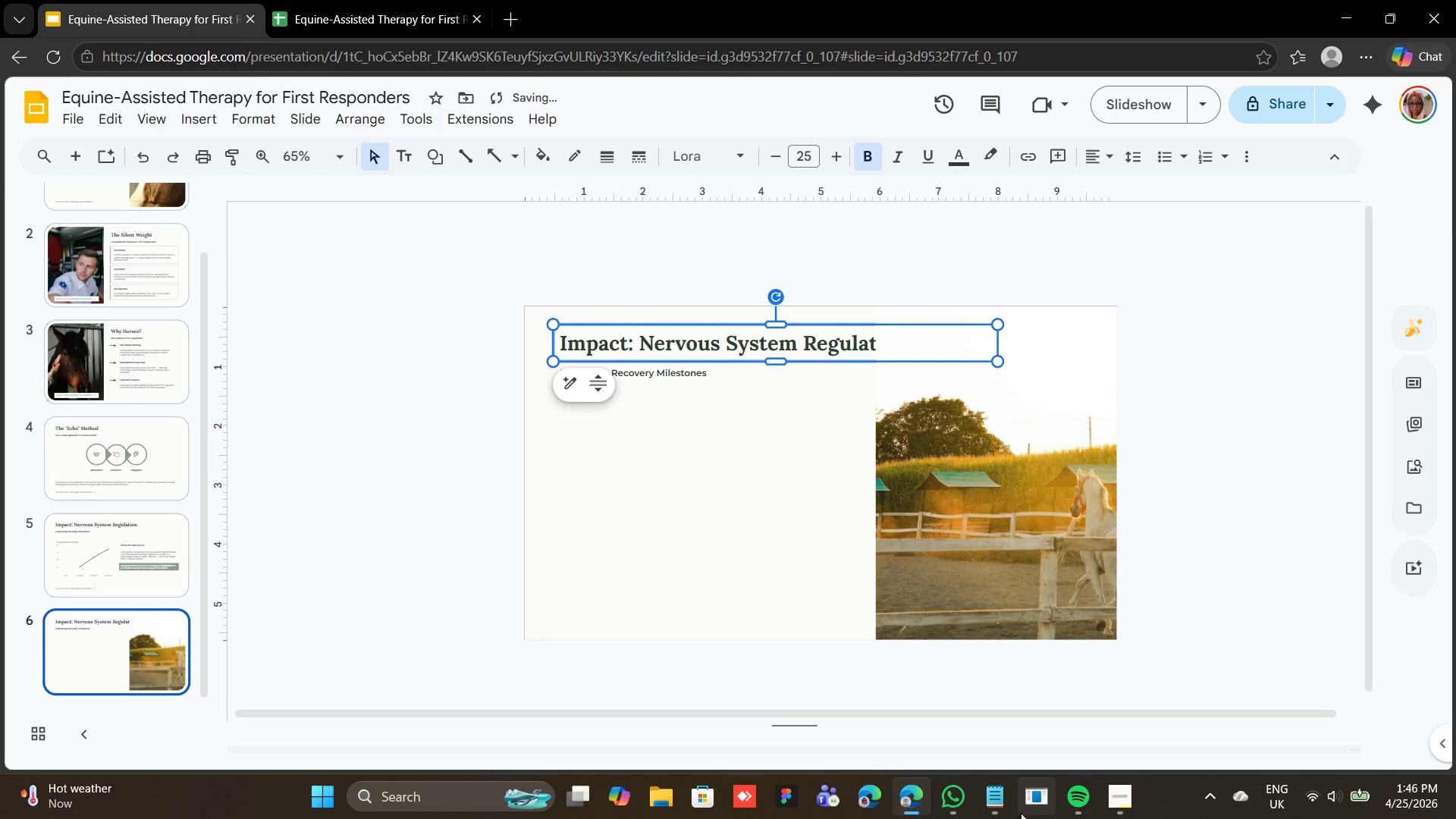 
left_click([1011, 804])
 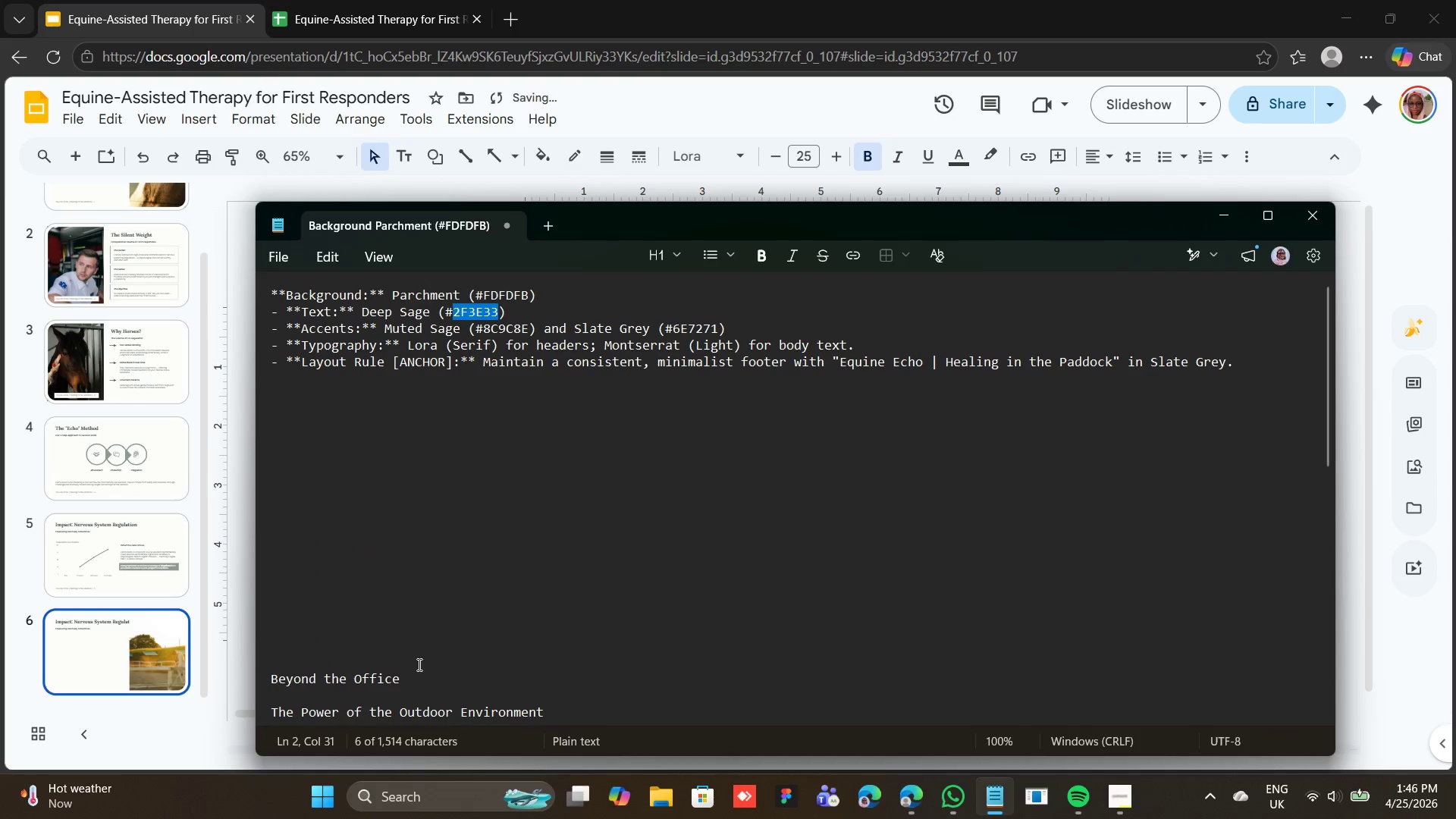 
left_click_drag(start_coordinate=[410, 673], to_coordinate=[271, 684])
 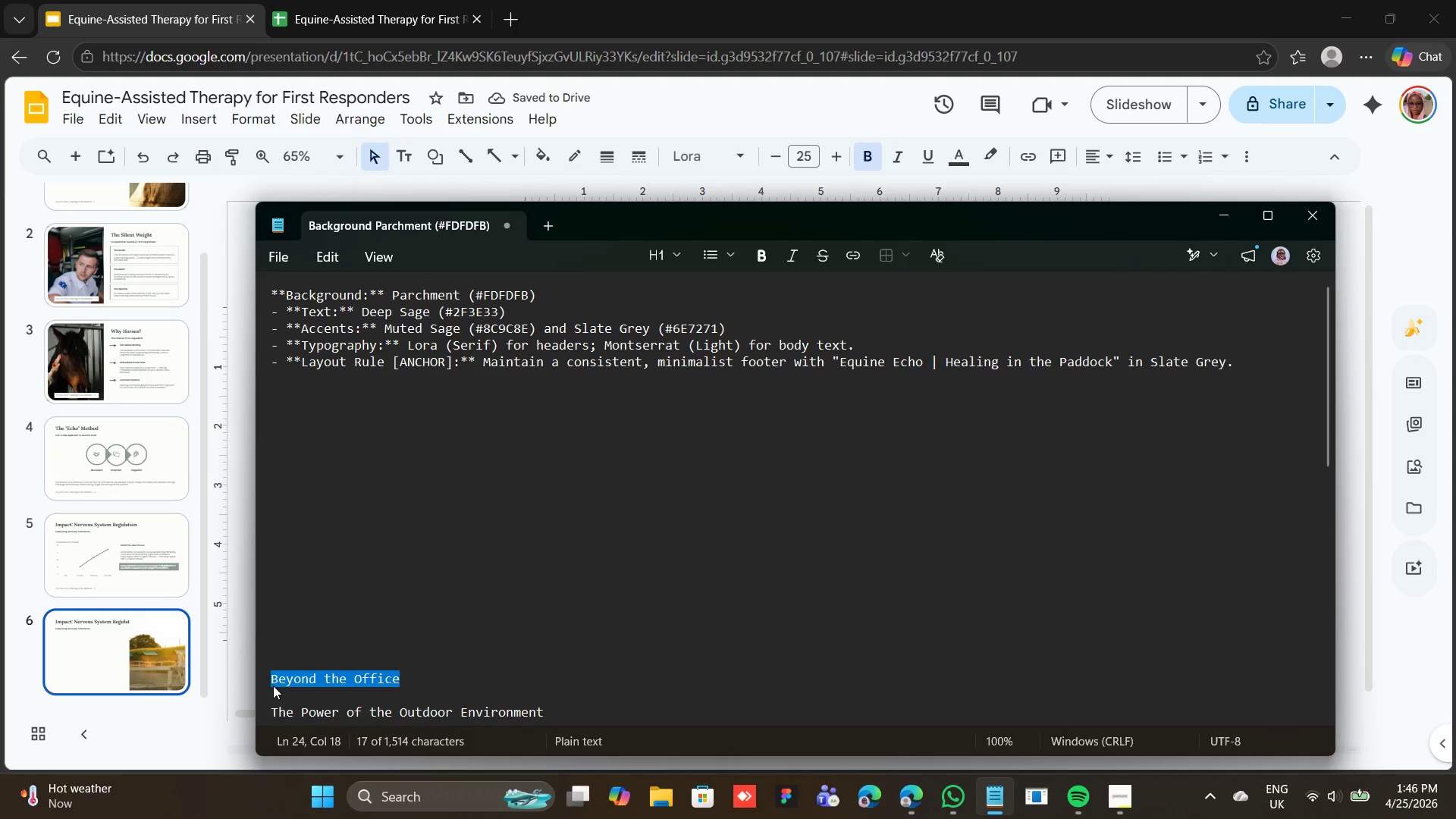 
right_click([273, 686])
 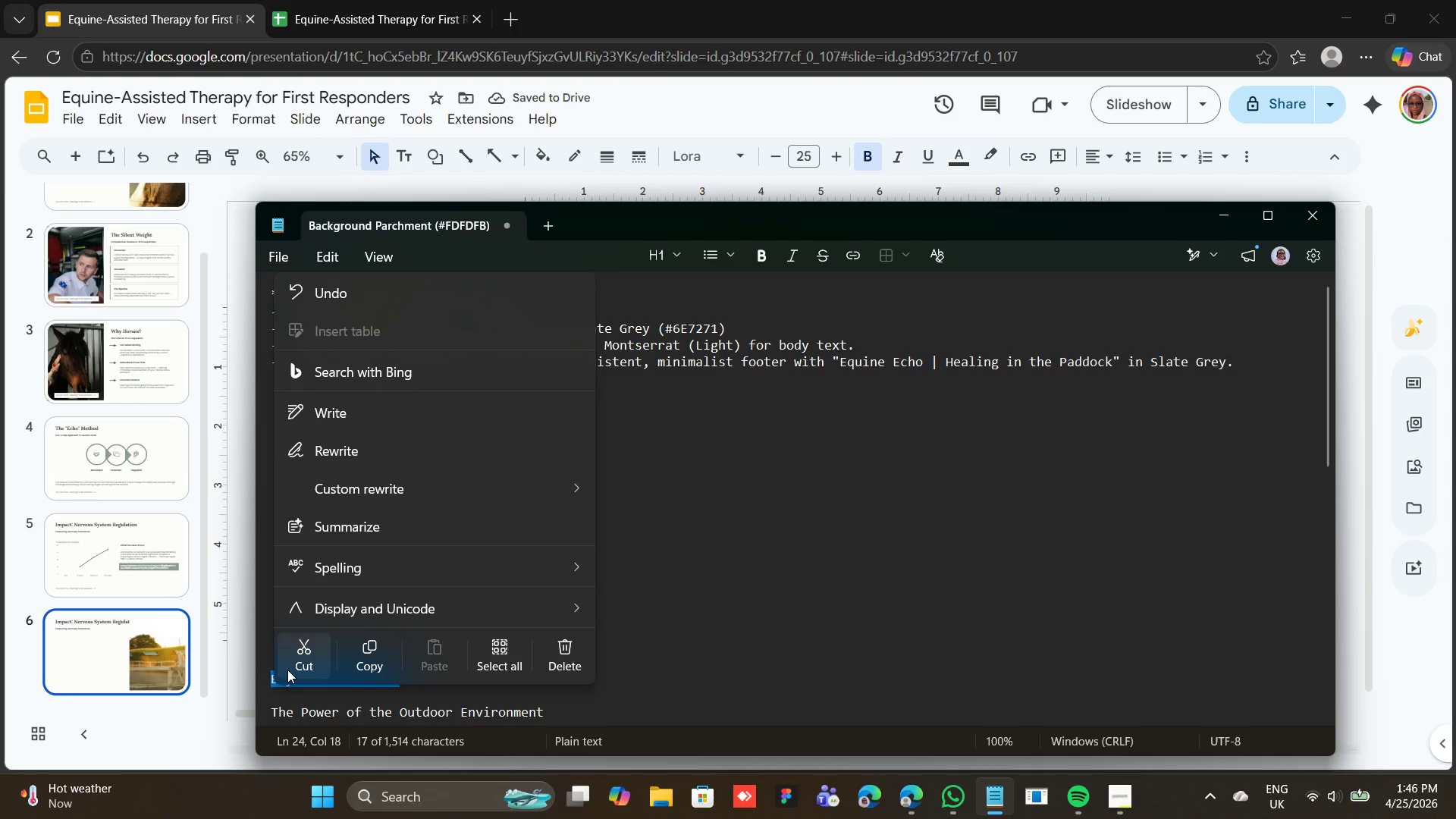 
left_click([287, 670])
 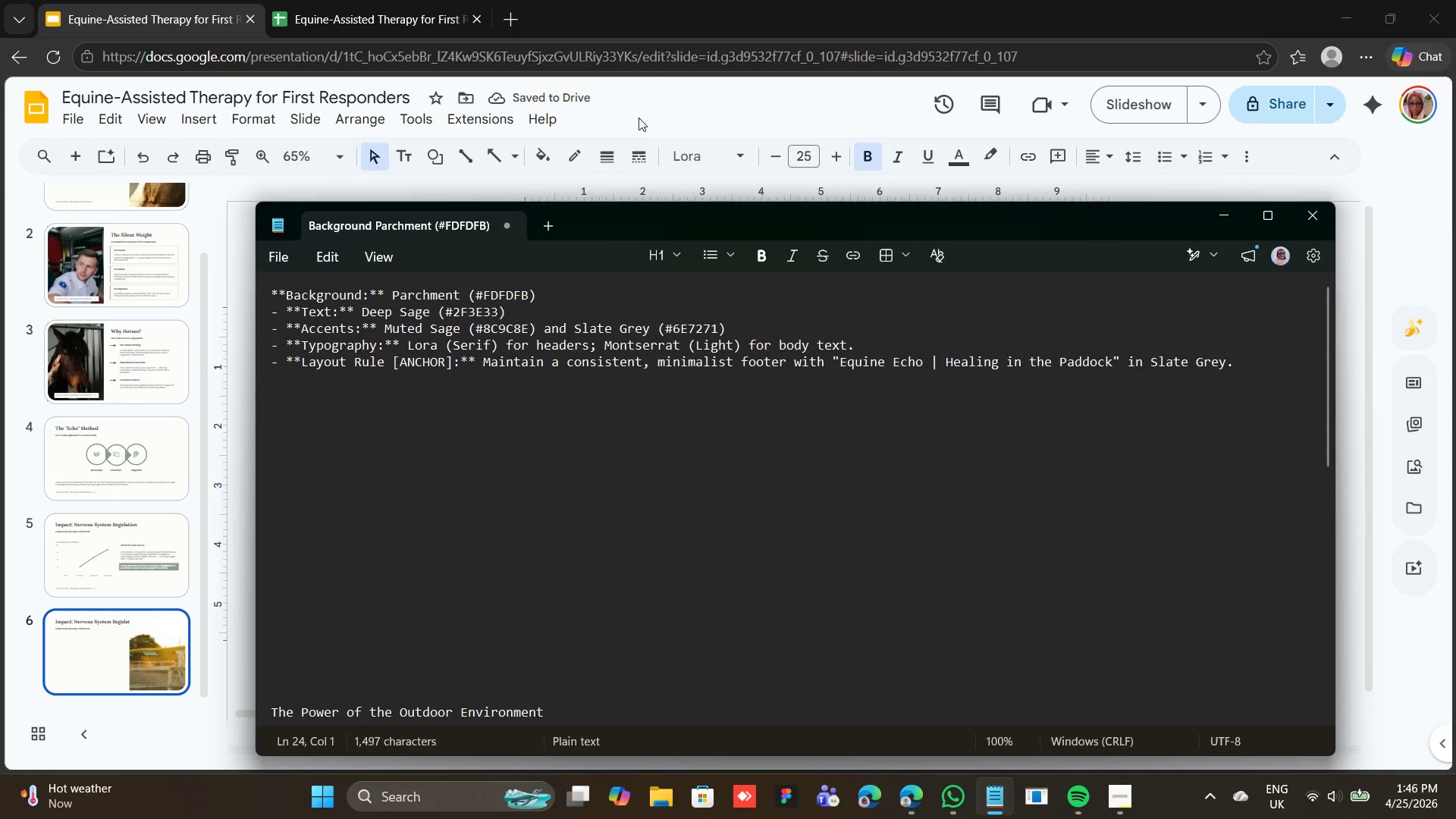 
left_click([646, 104])
 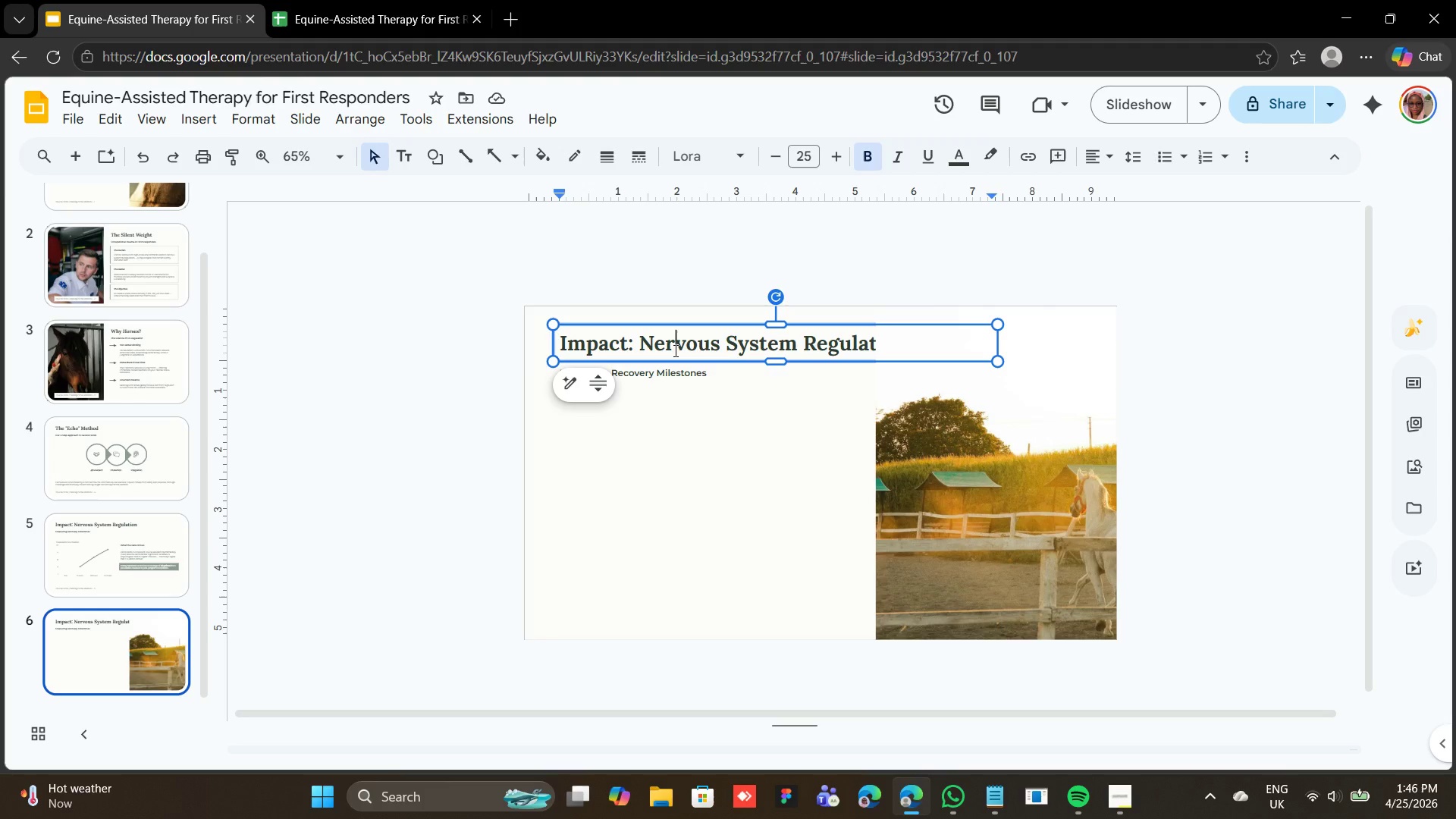 
double_click([674, 350])
 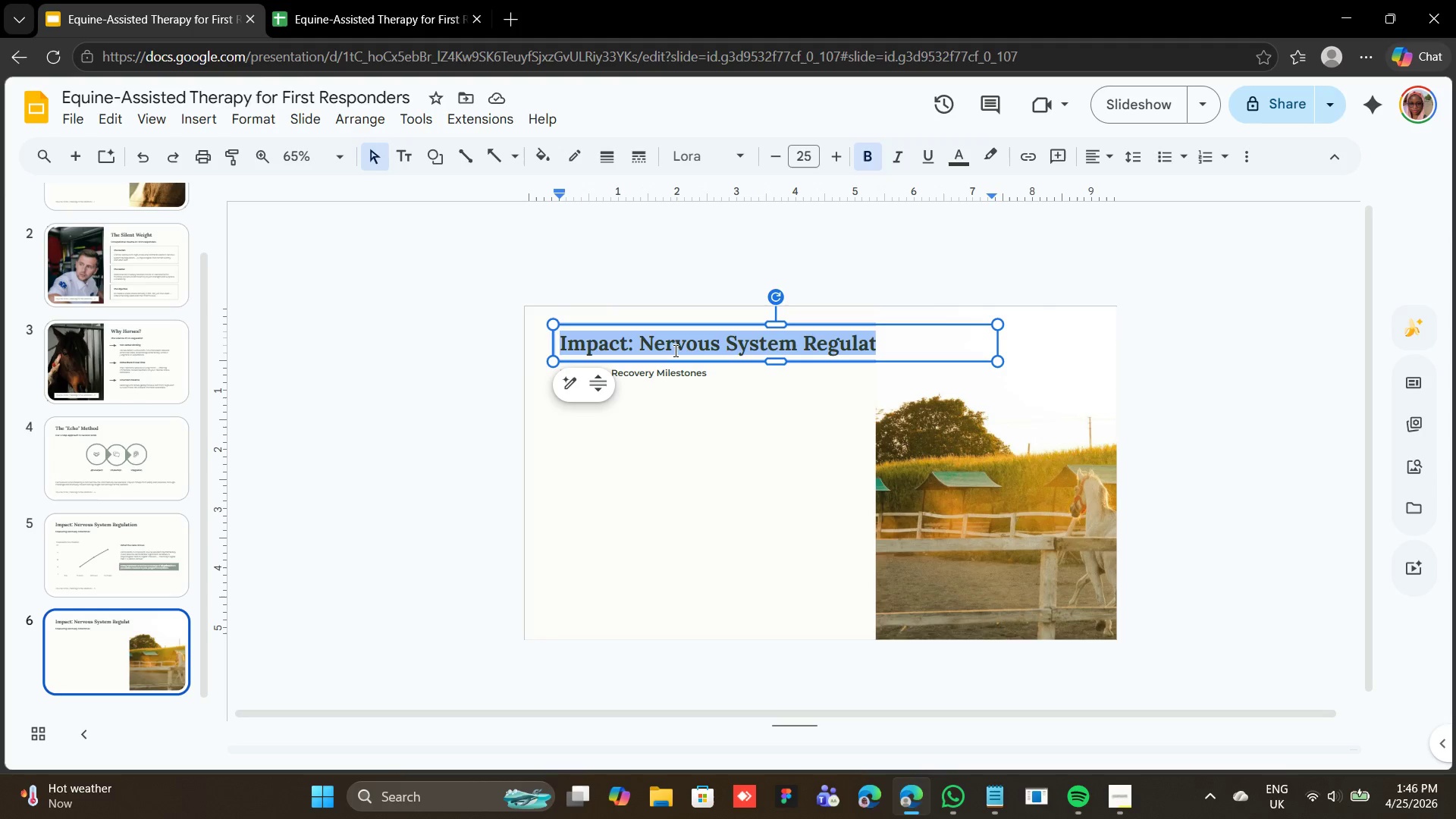 
triple_click([674, 350])
 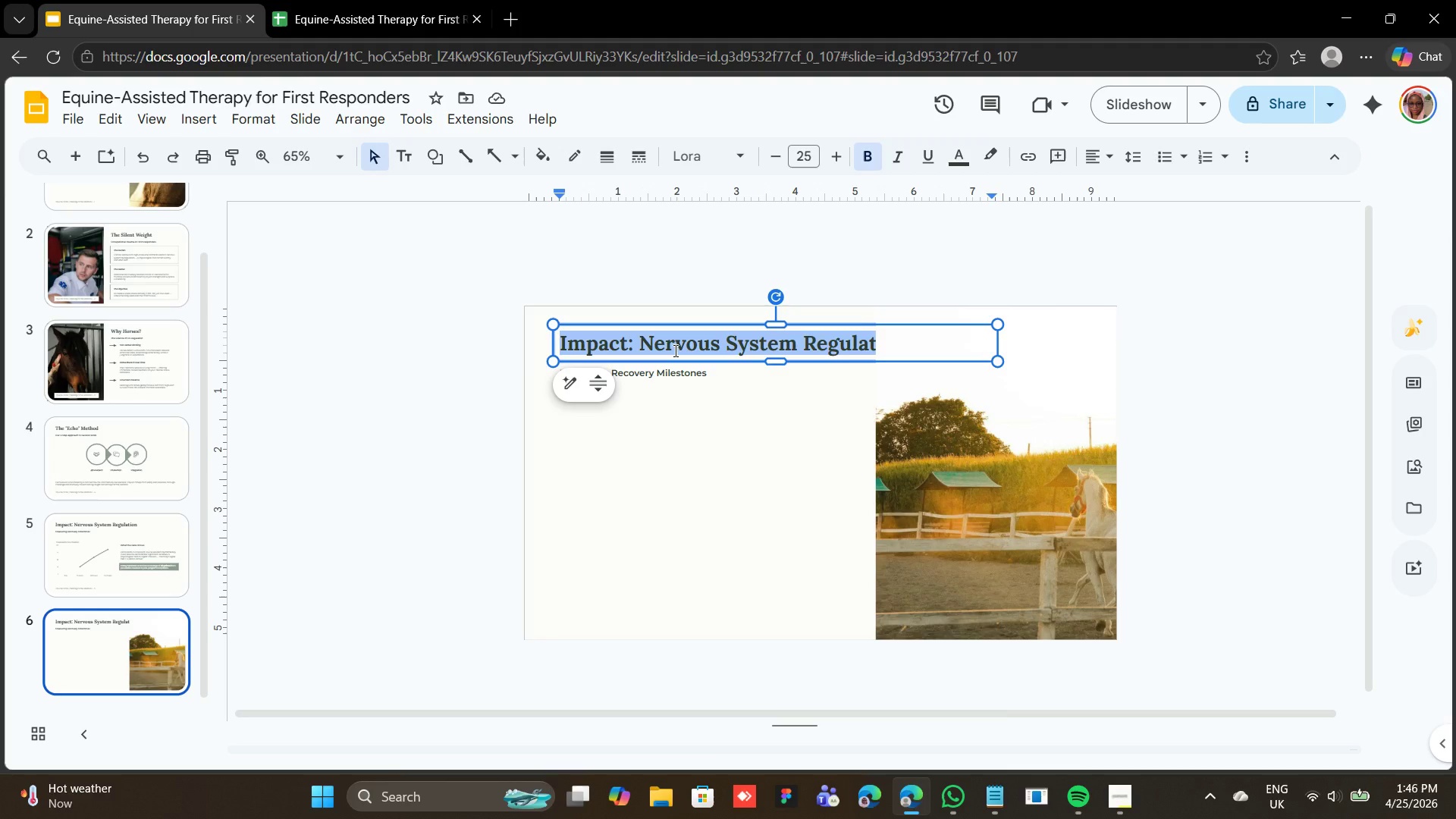 
right_click([674, 350])
 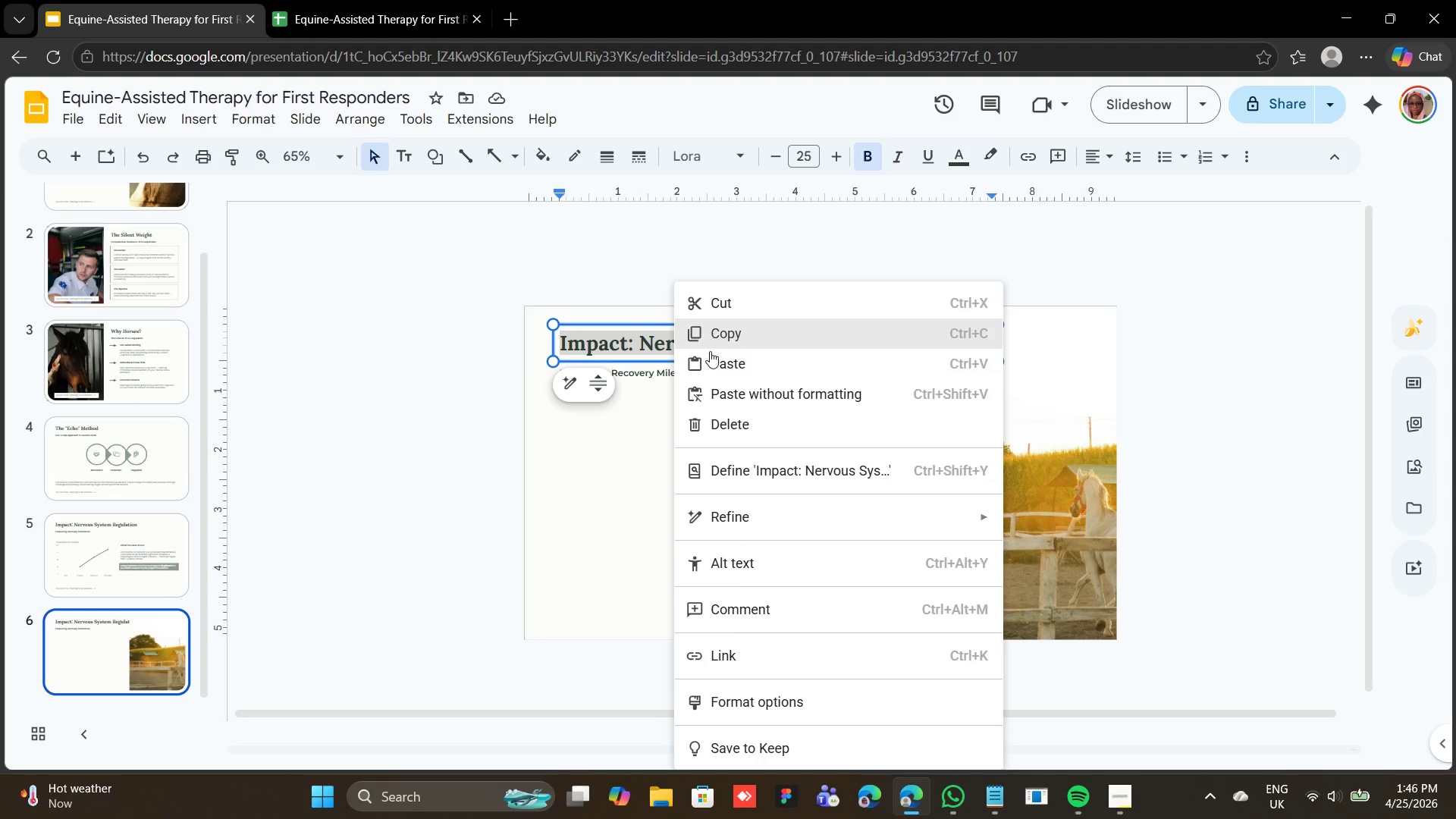 
left_click([711, 360])
 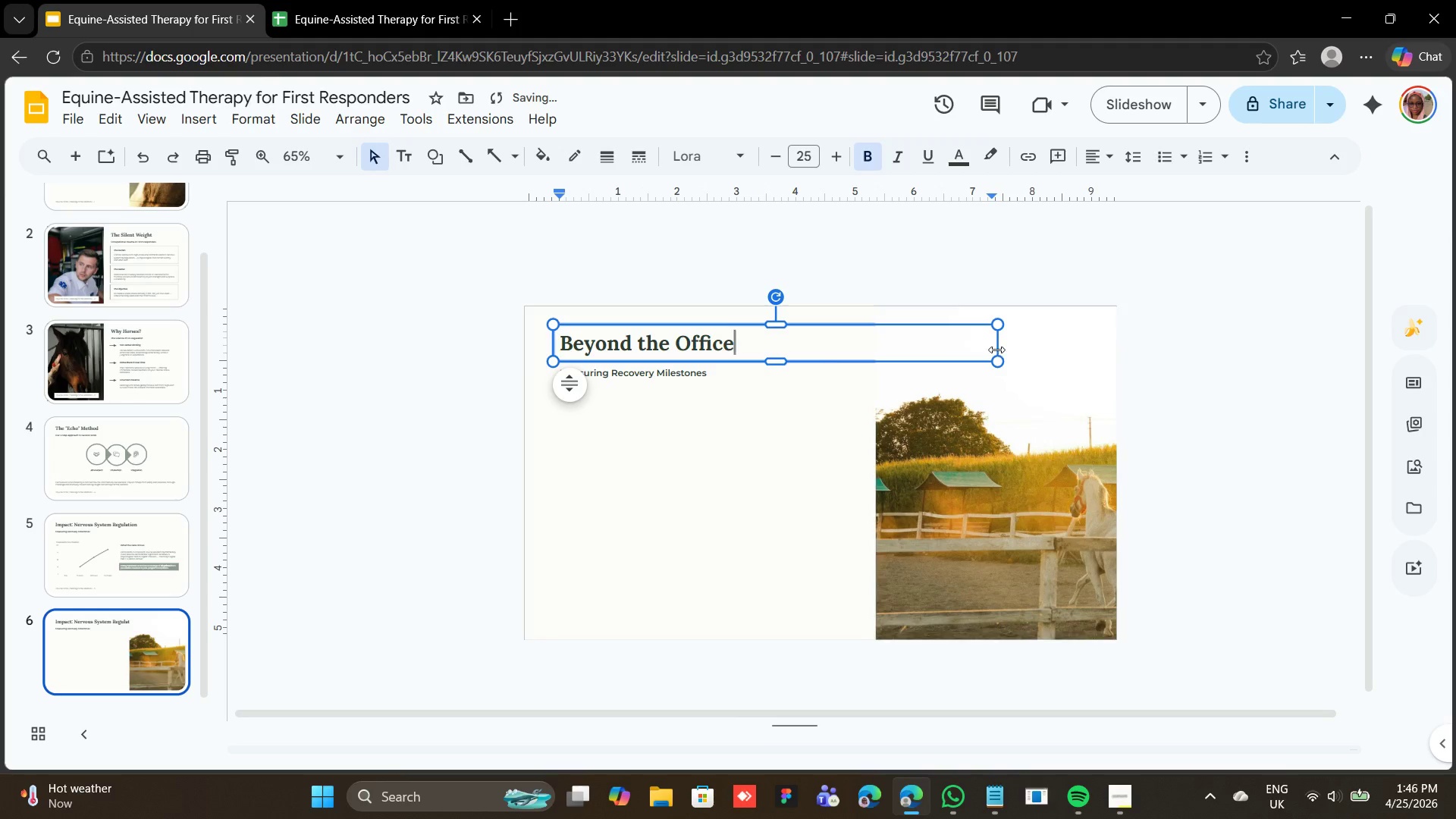 
left_click_drag(start_coordinate=[996, 350], to_coordinate=[849, 339])
 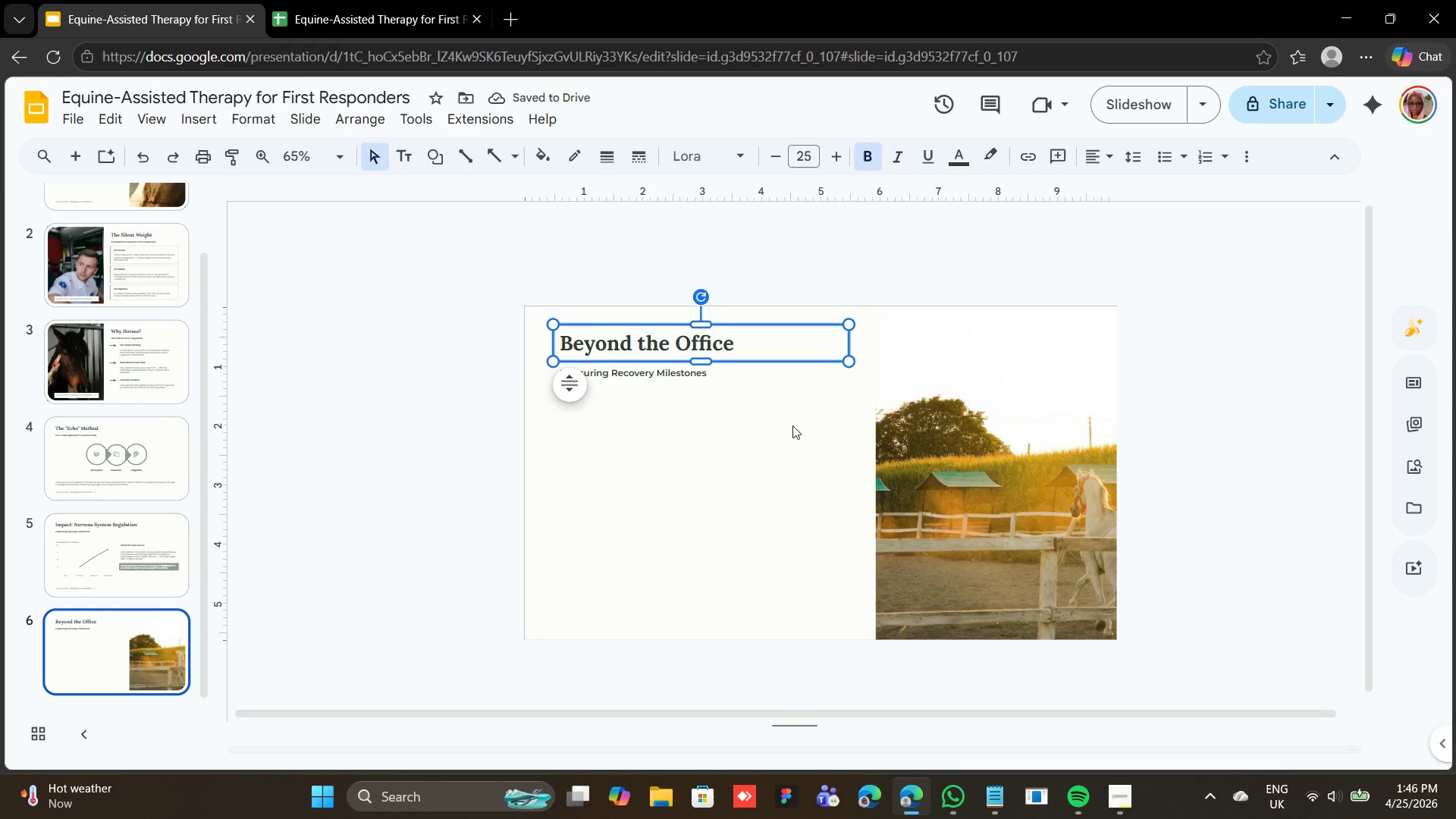 
wait(9.55)
 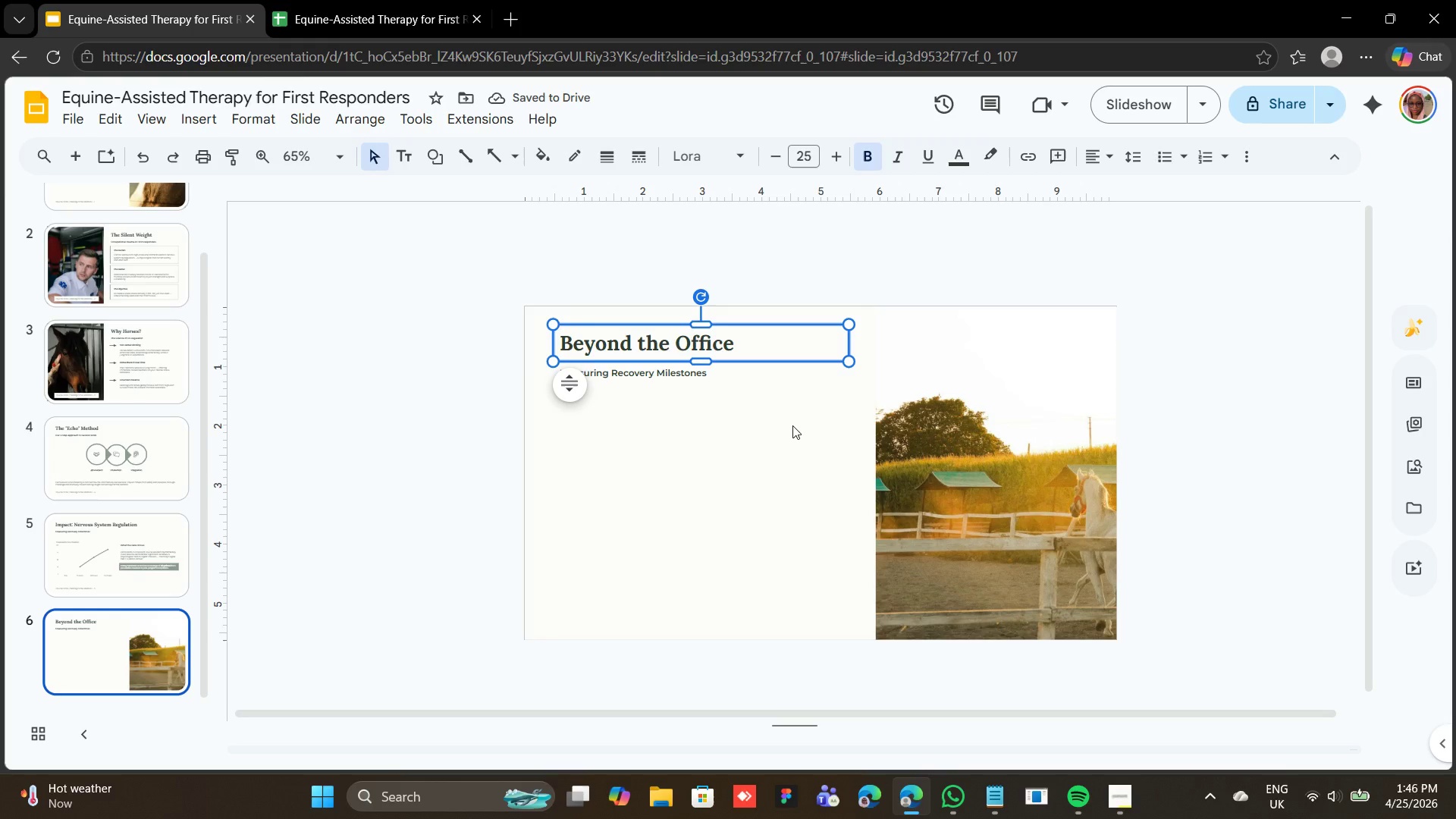 
left_click([990, 796])
 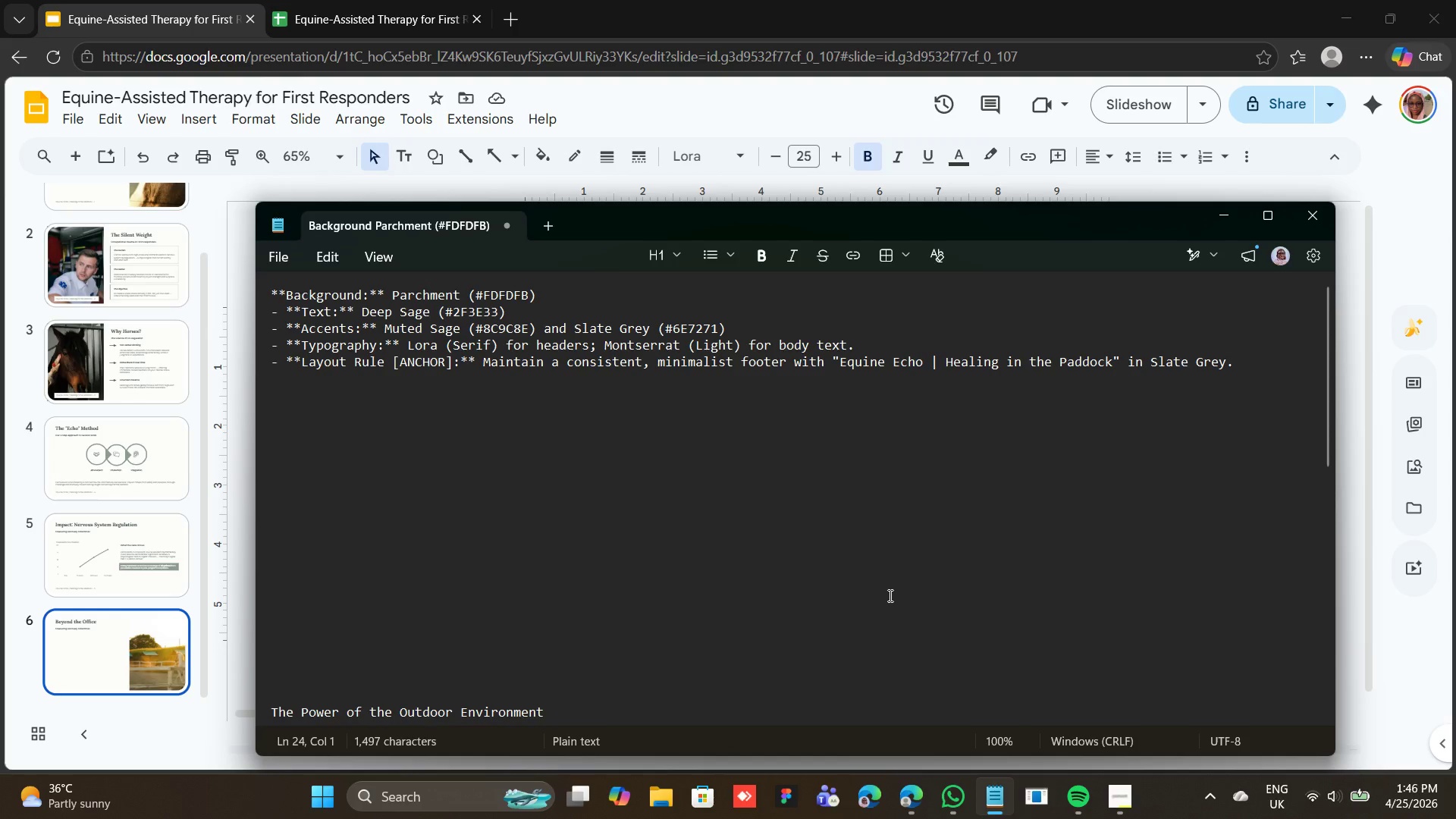 
wait(20.92)
 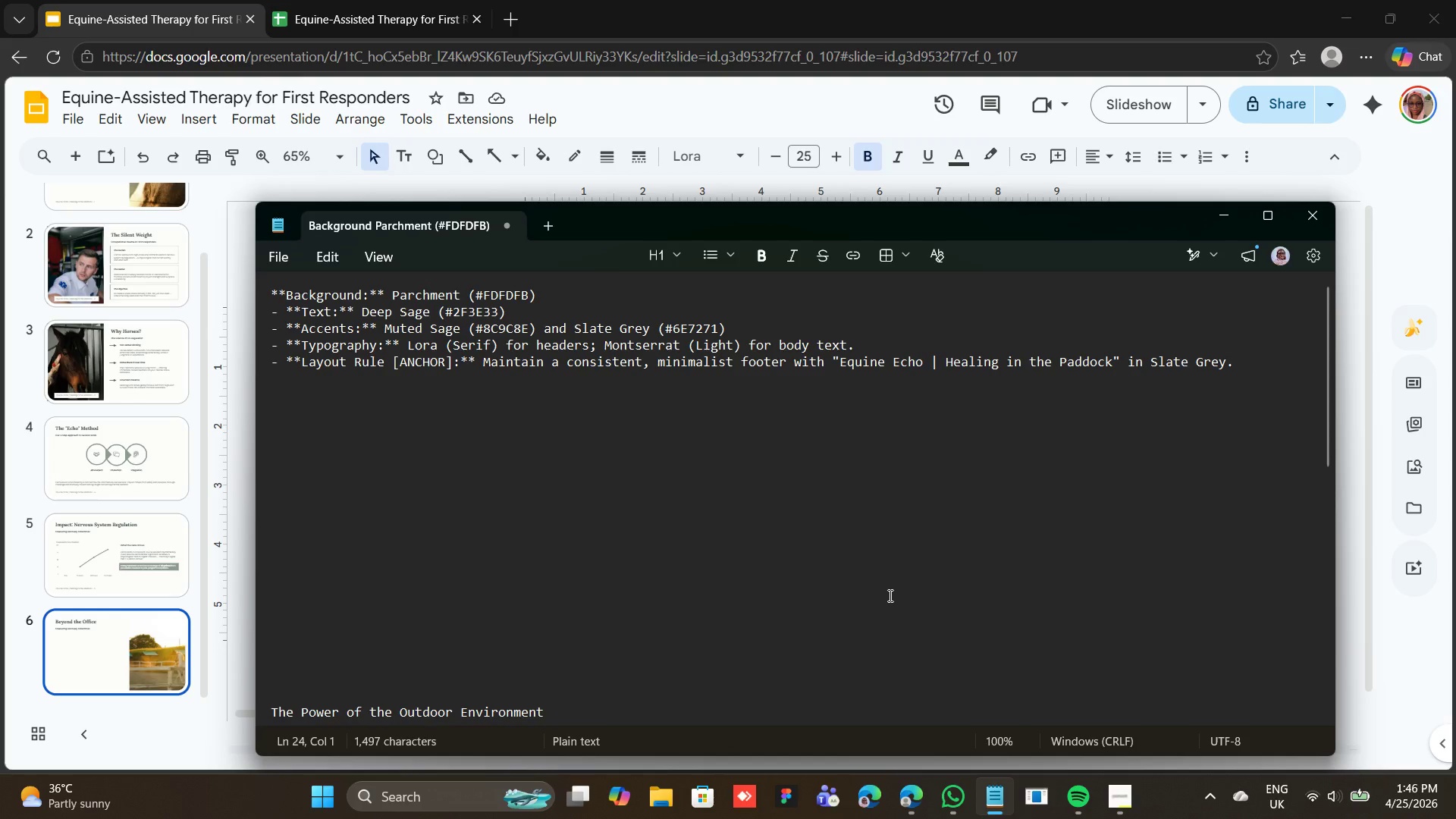 
left_click([620, 113])
 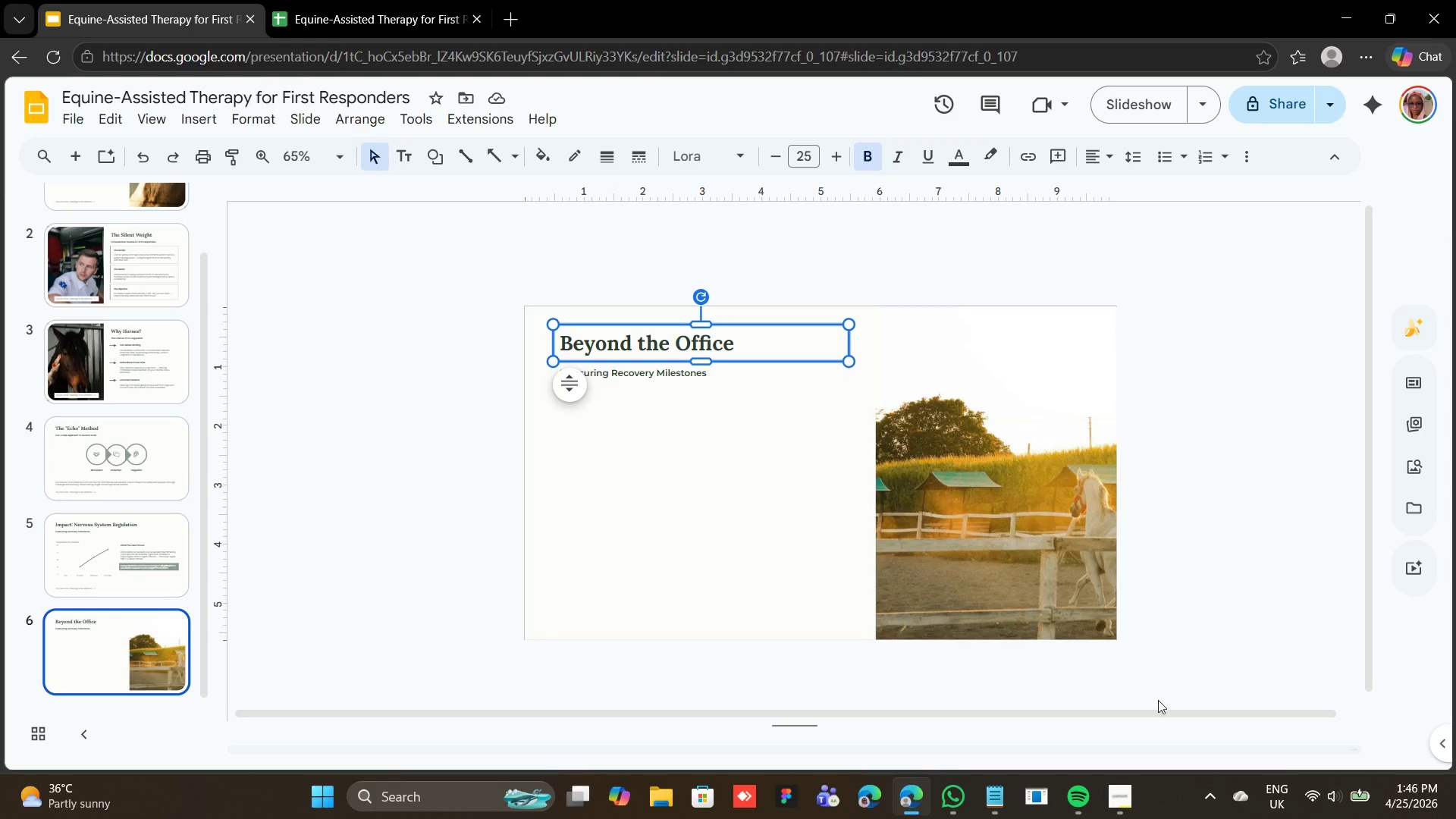 
left_click([1002, 783])
 